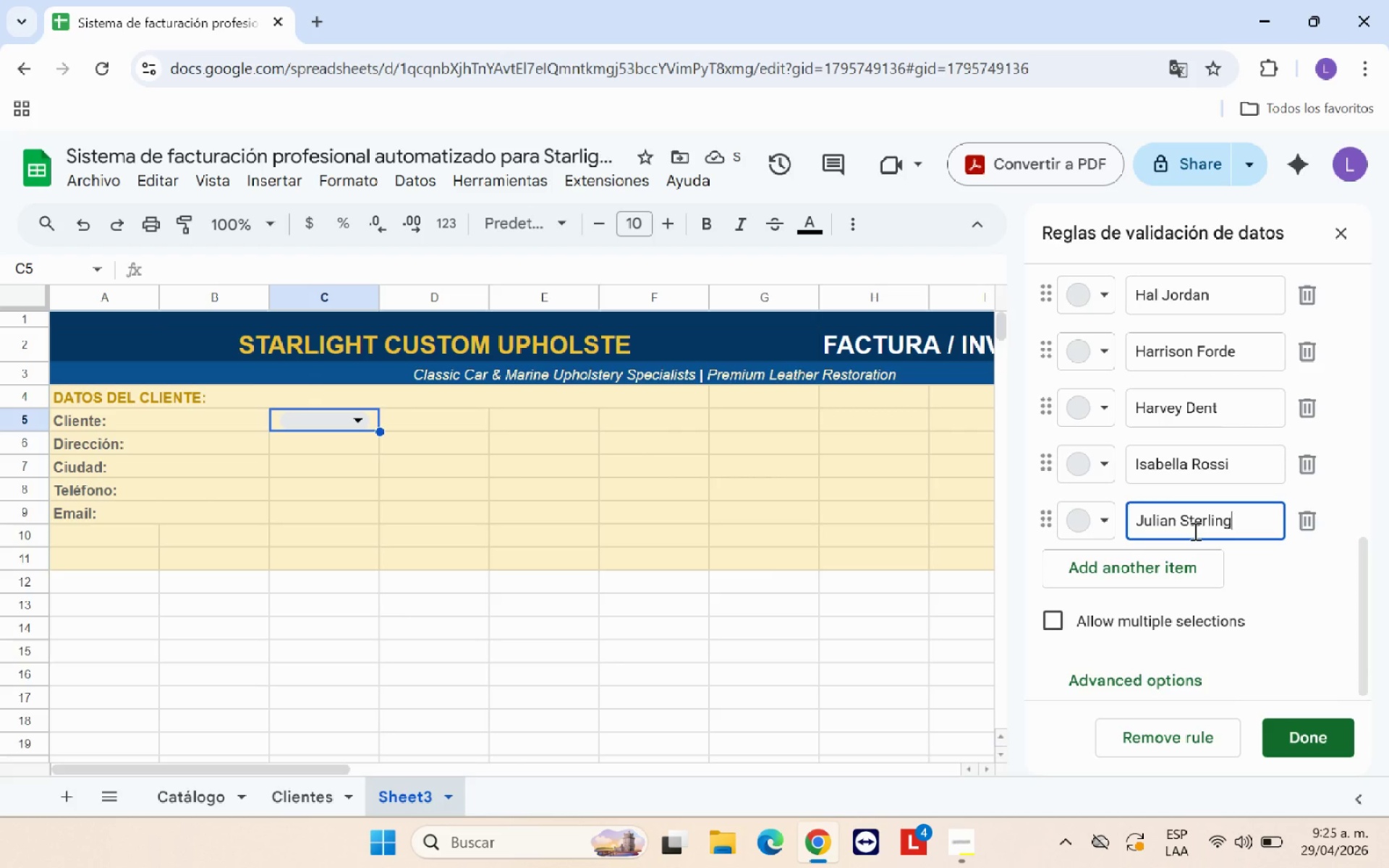 
left_click([1161, 570])
 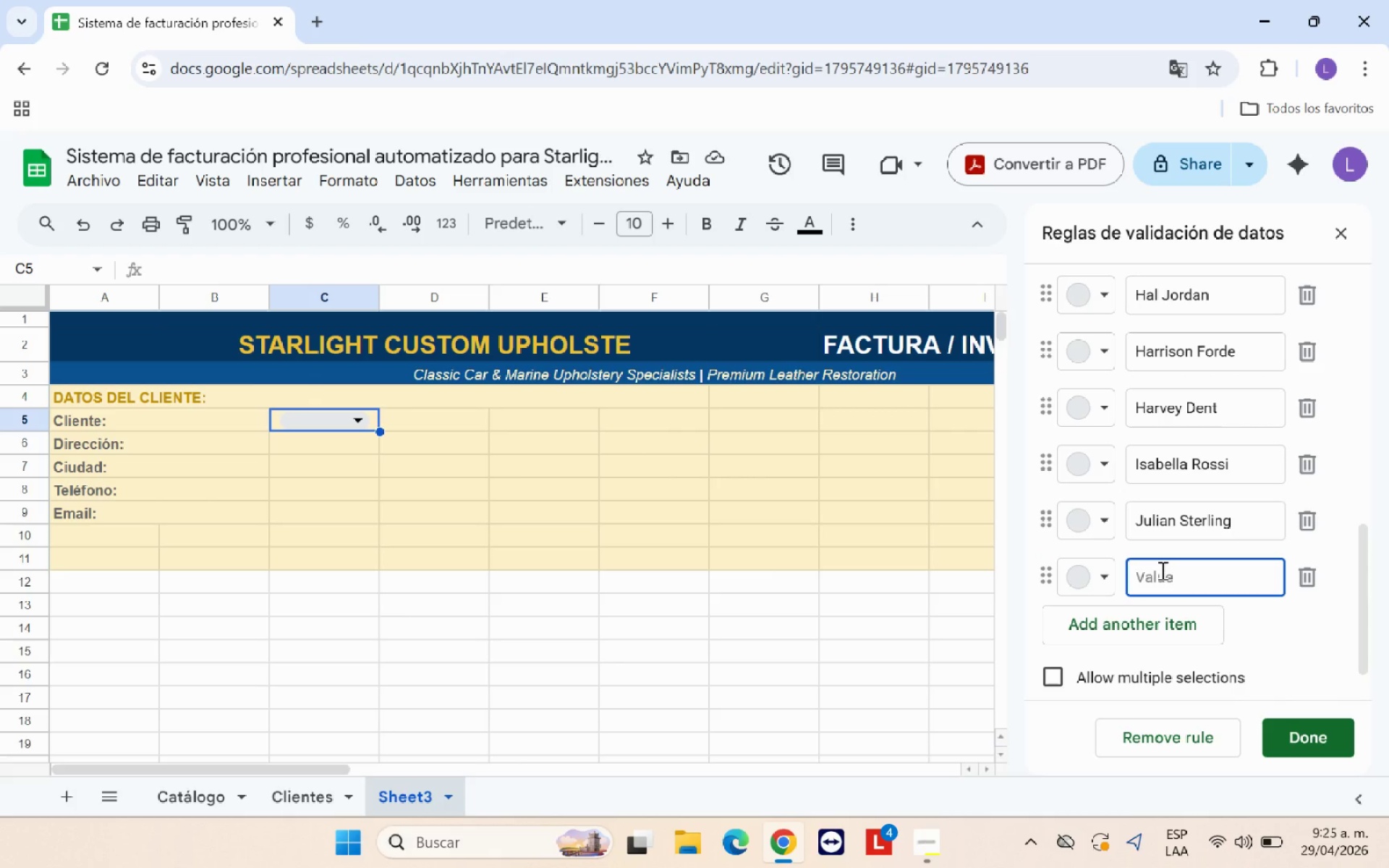 
type(Marcus Thorne)
 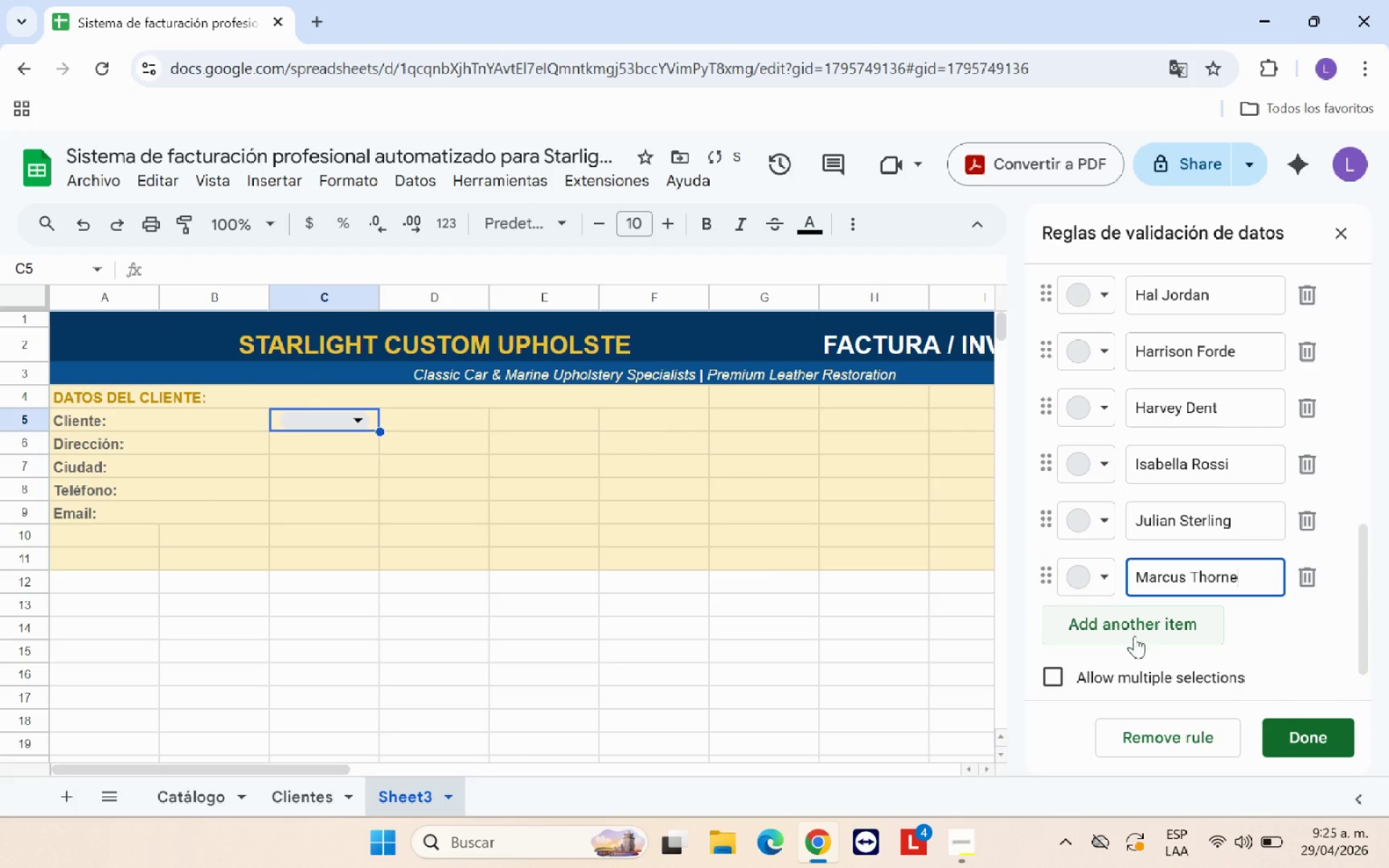 
left_click([1147, 631])
 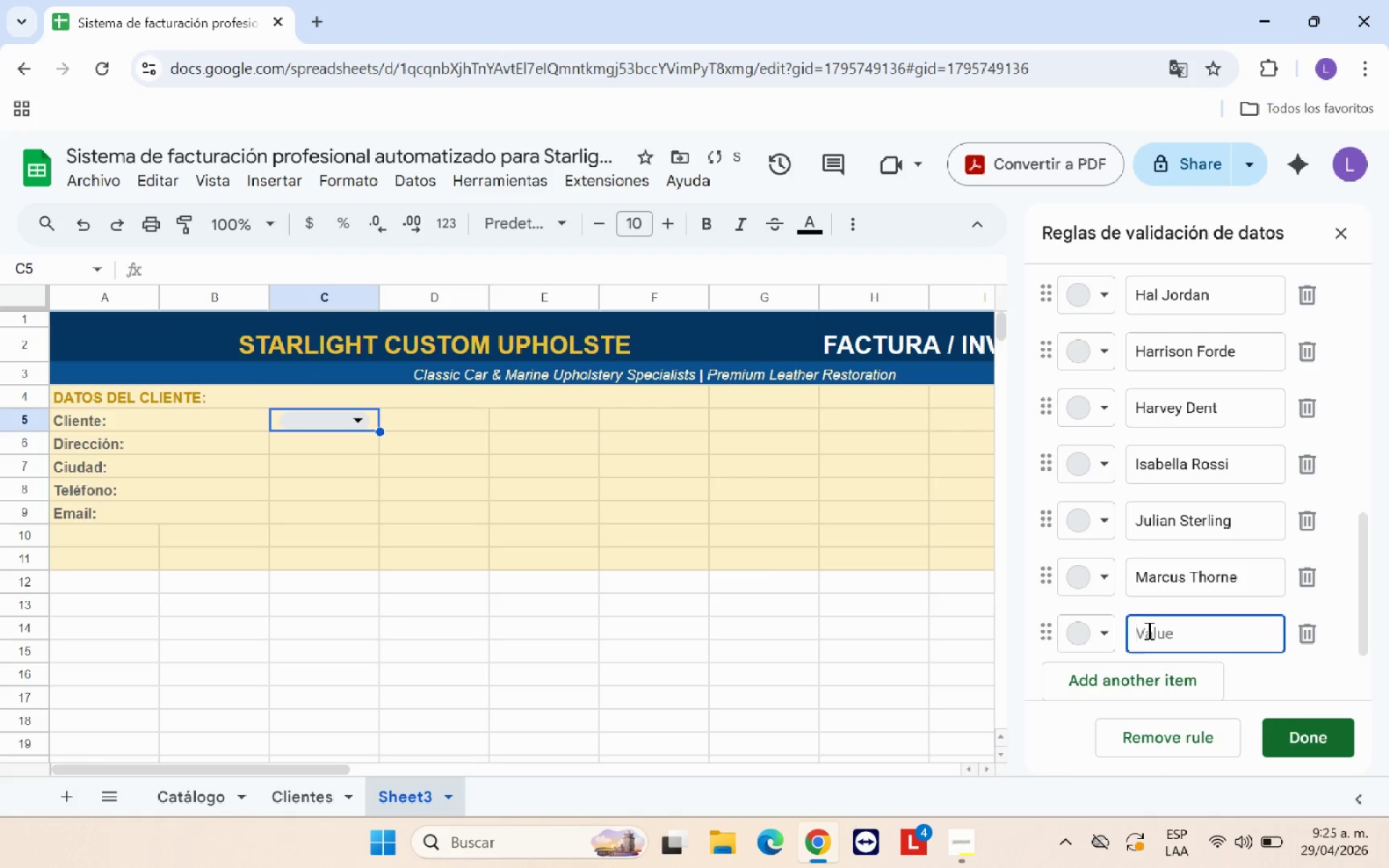 
type(Olive )
key(Backspace)
type(r Queen)
 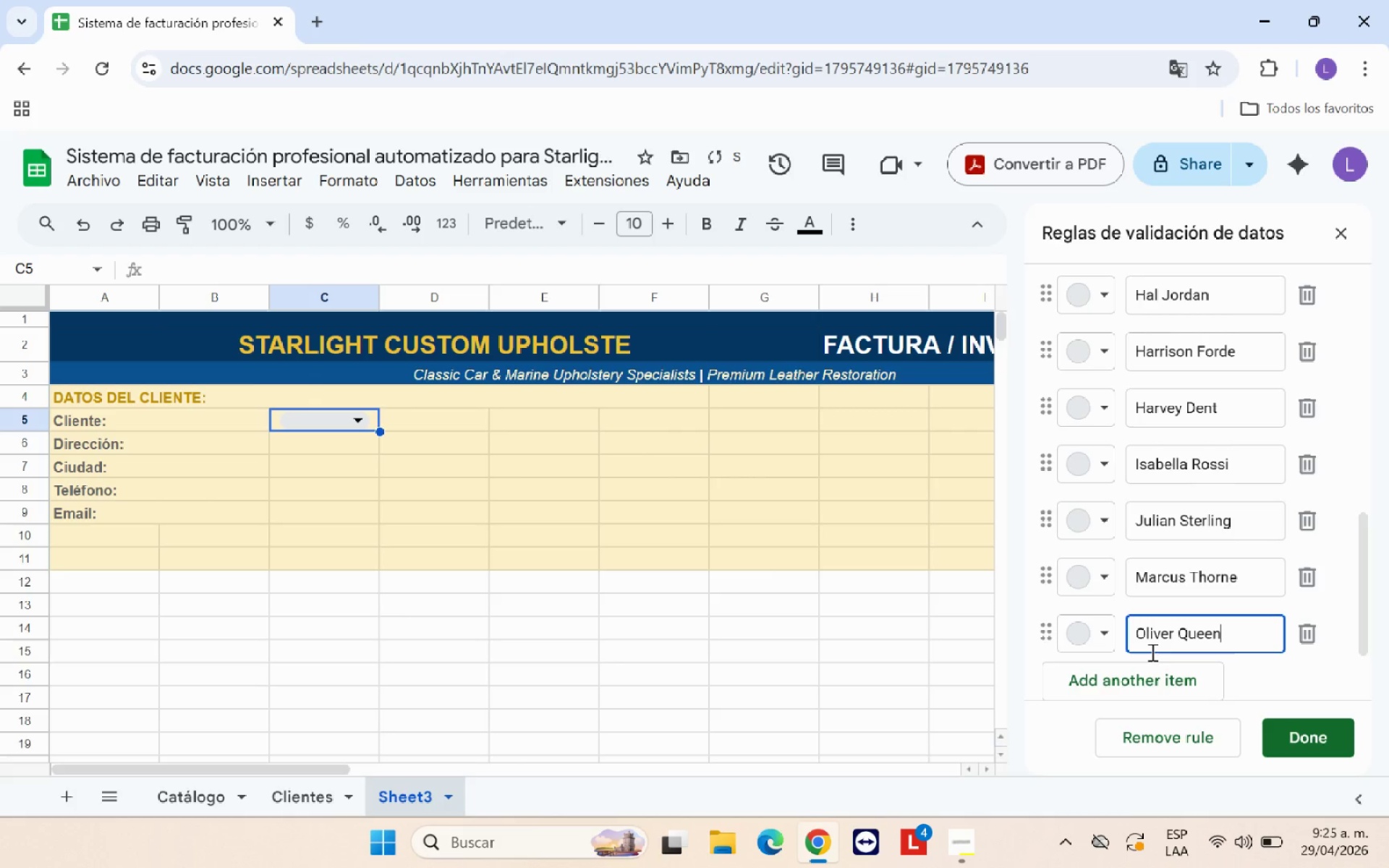 
scroll: coordinate [1150, 652], scroll_direction: down, amount: 2.0
 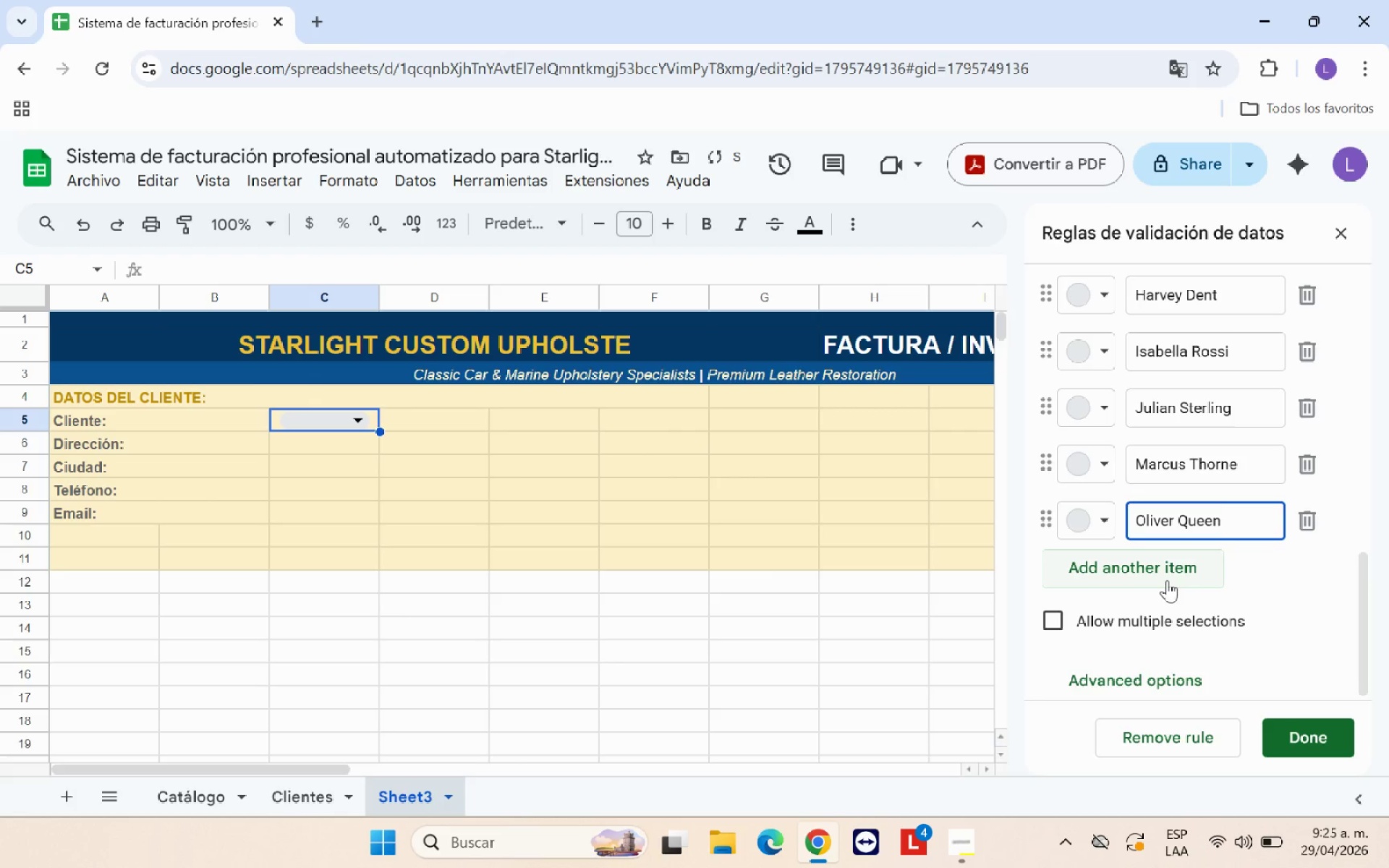 
left_click([1166, 576])
 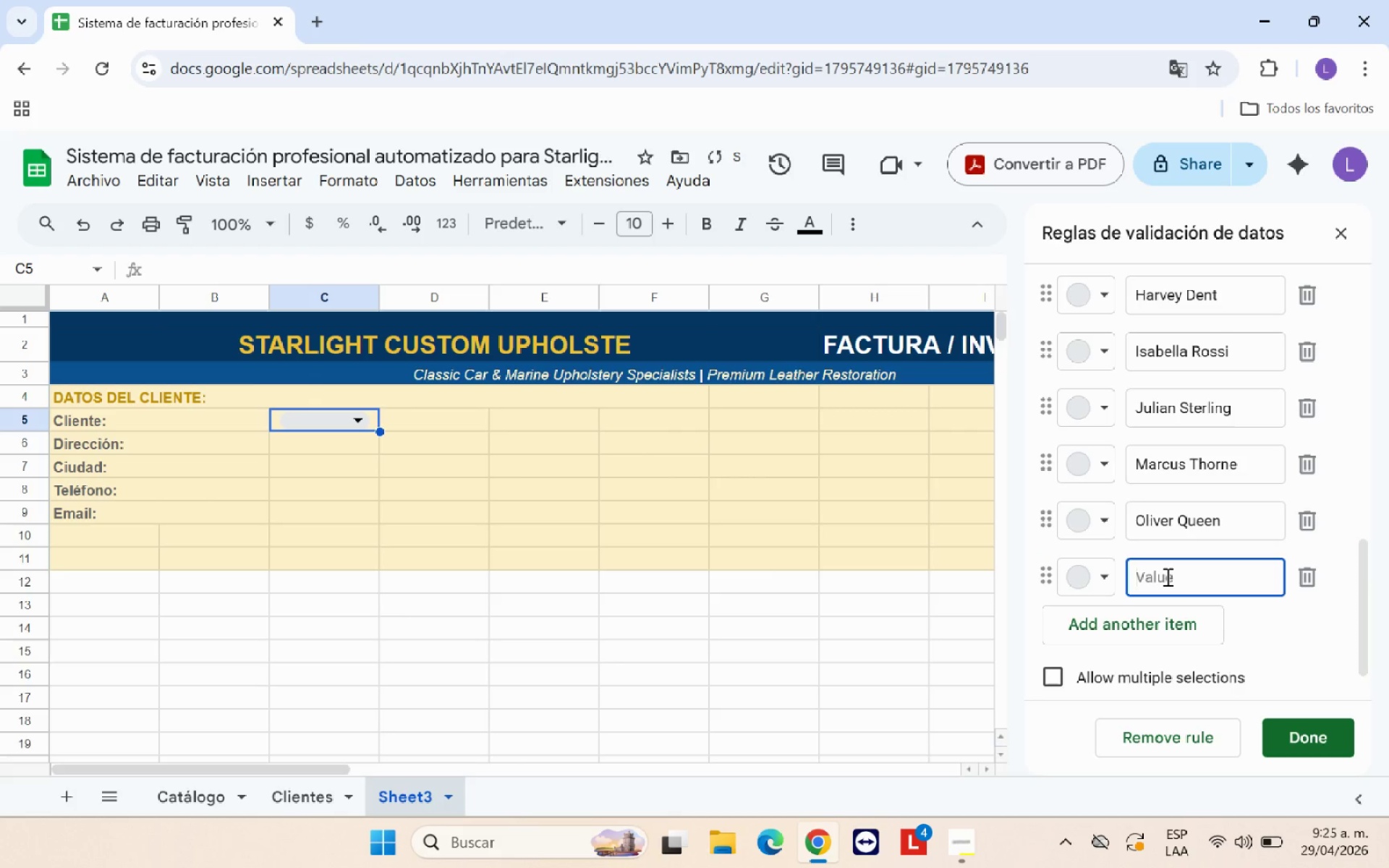 
type(Sa)
key(Backspace)
type(eline)
key(Backspace)
type(a Kyle)
 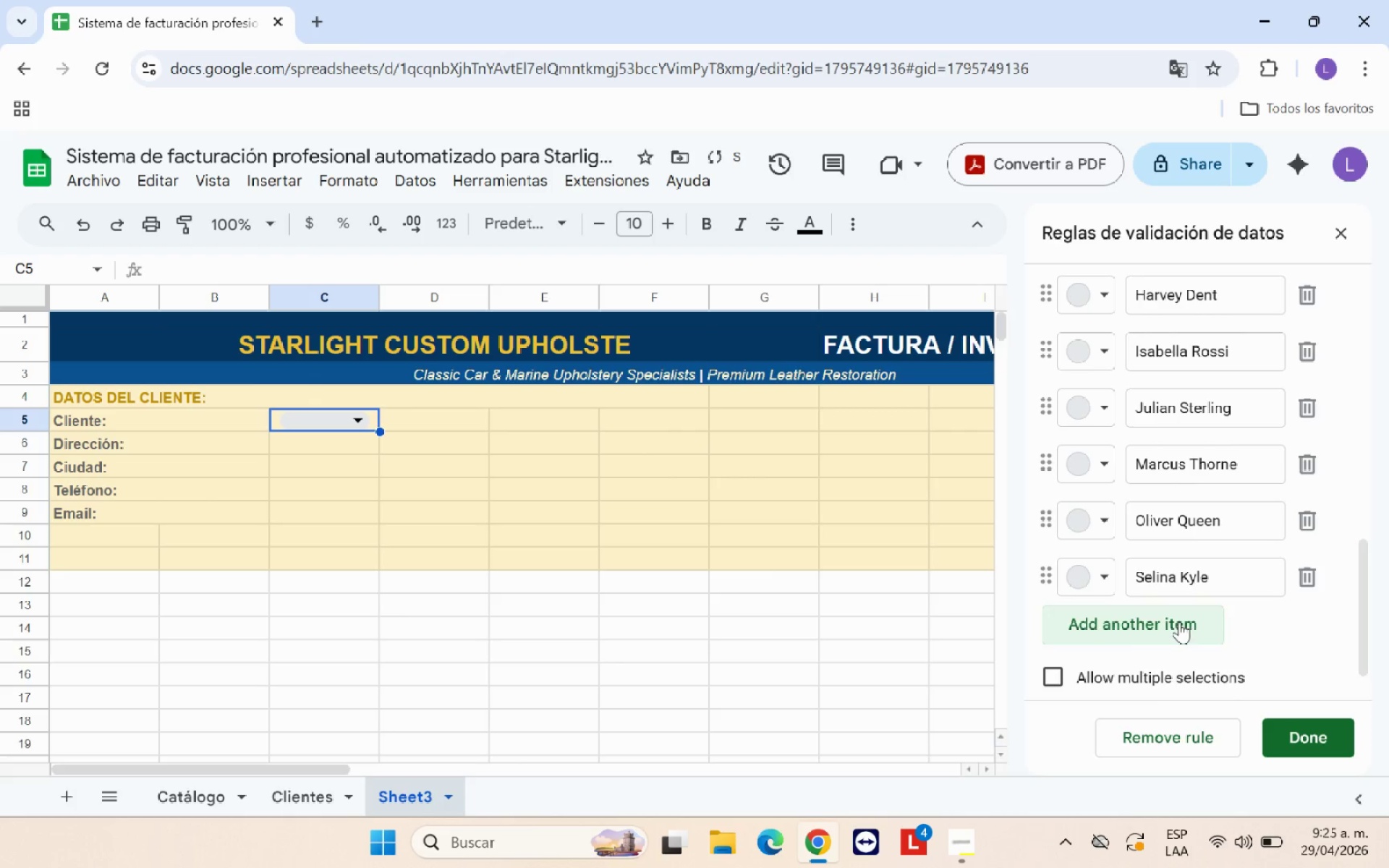 
scroll: coordinate [1180, 621], scroll_direction: down, amount: 1.0
 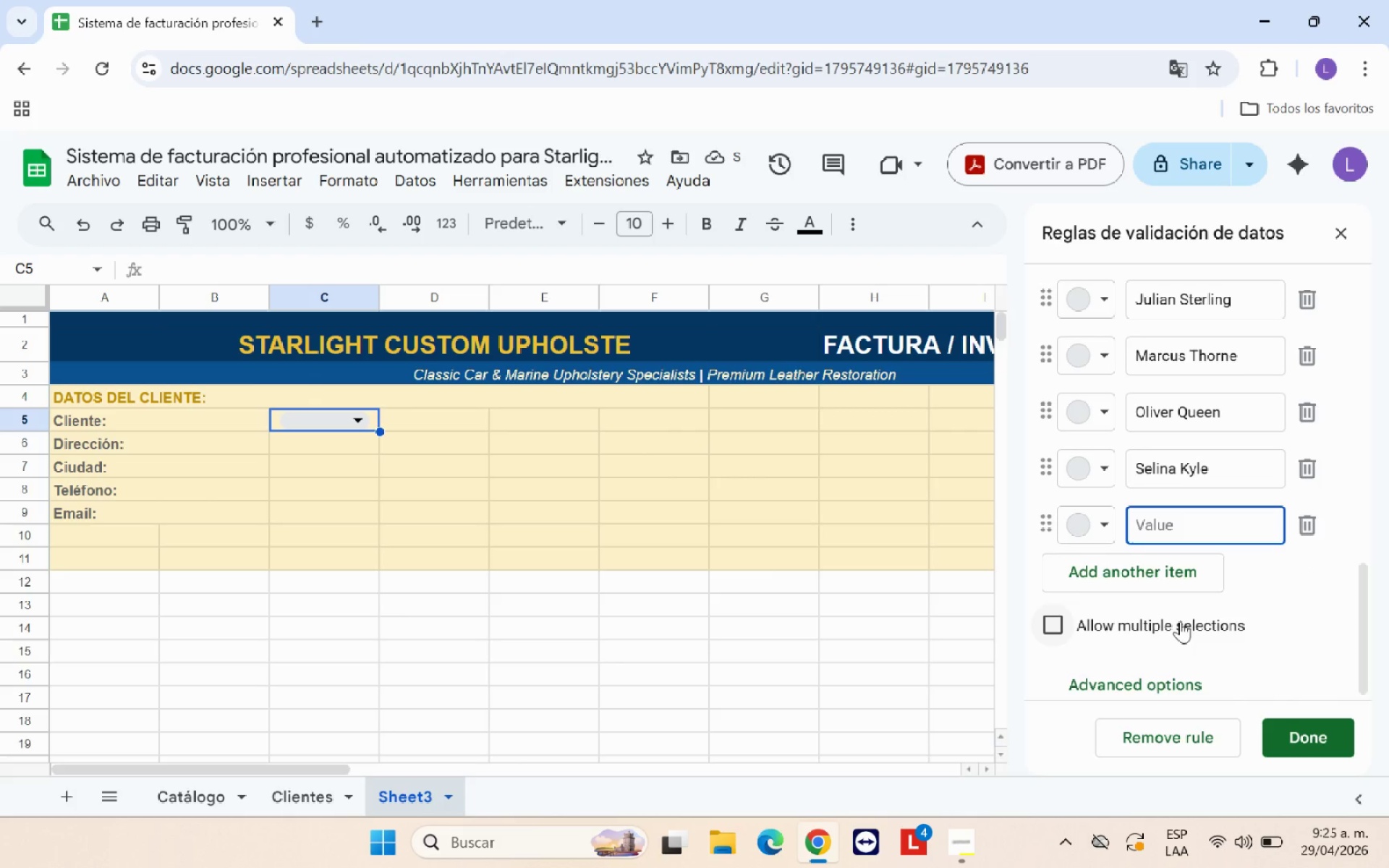 
type(Slone)
key(Backspace)
key(Backspace)
type(ane O)
key(Backspace)
type(Peterson)
 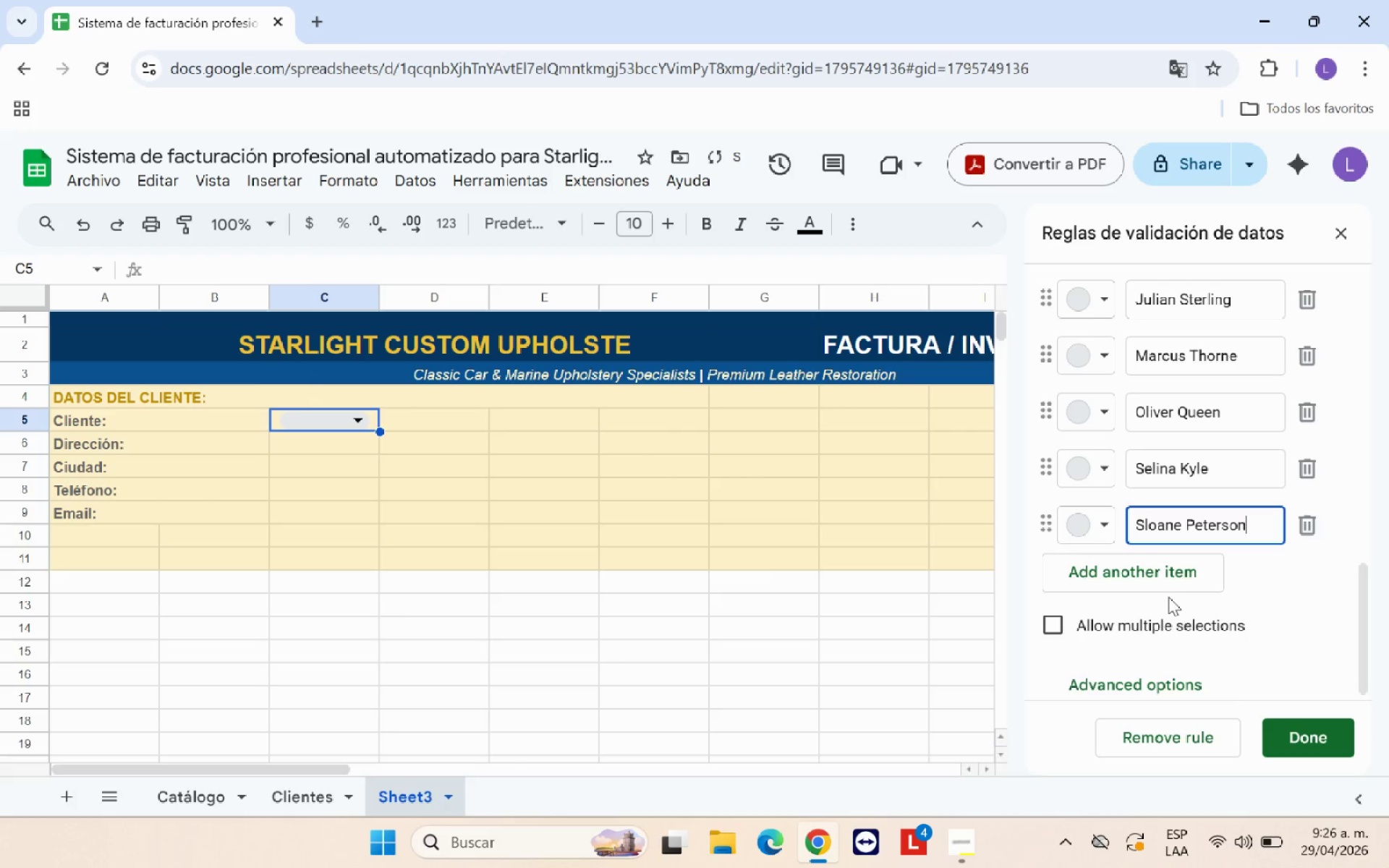 
left_click([1187, 574])
 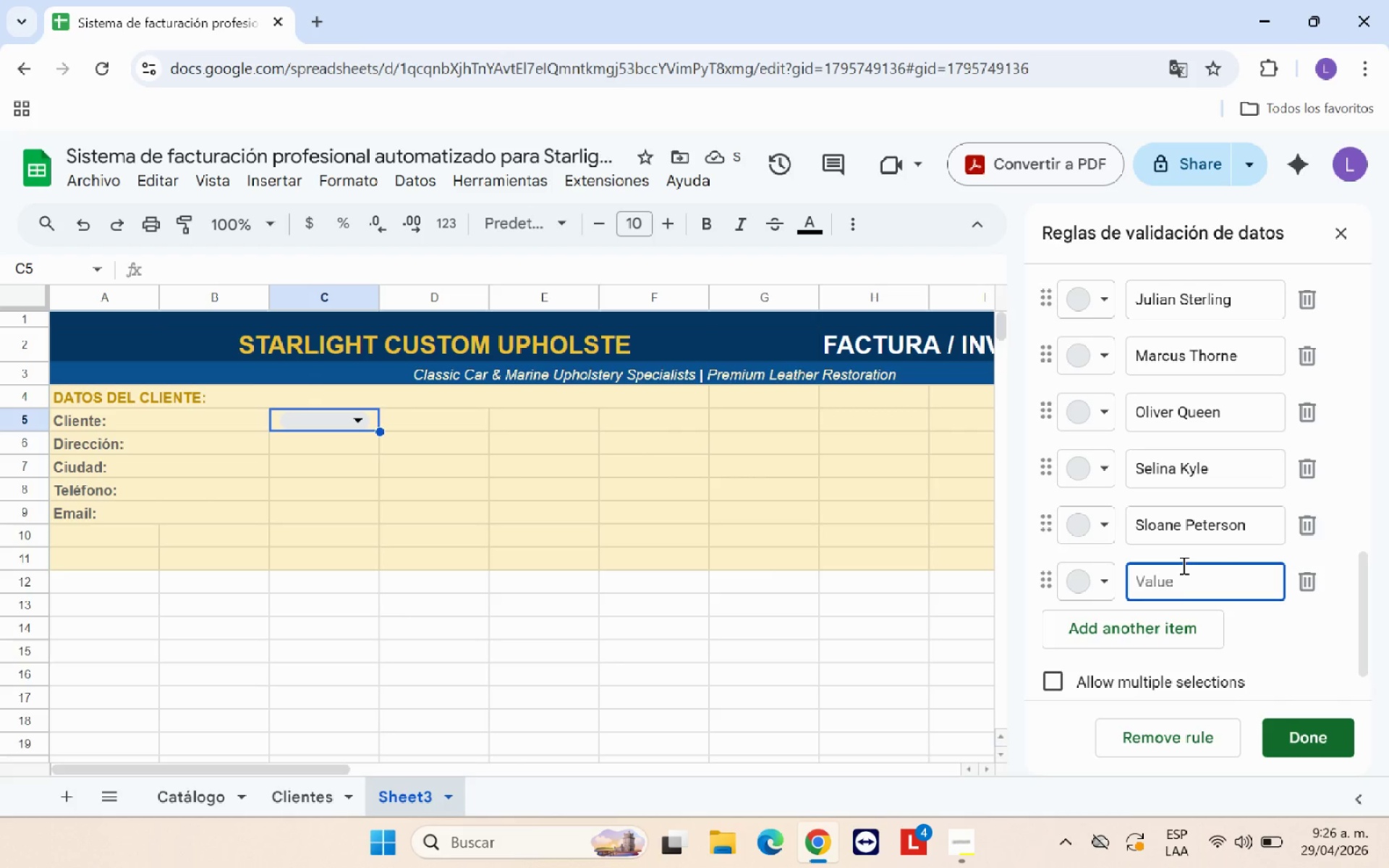 
type(Sopi)
key(Backspace)
type(hia Lorenson)
 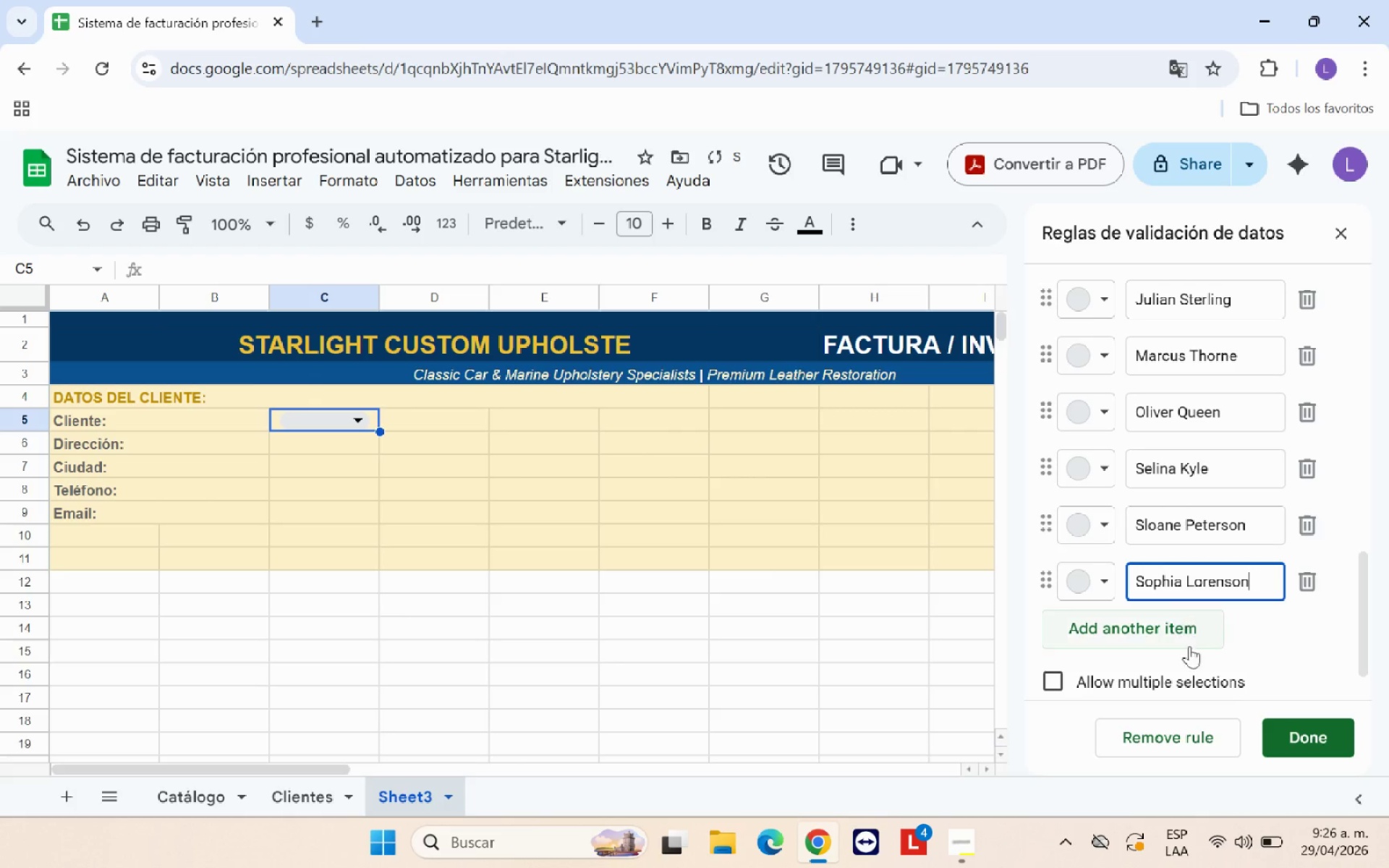 
left_click([1203, 624])
 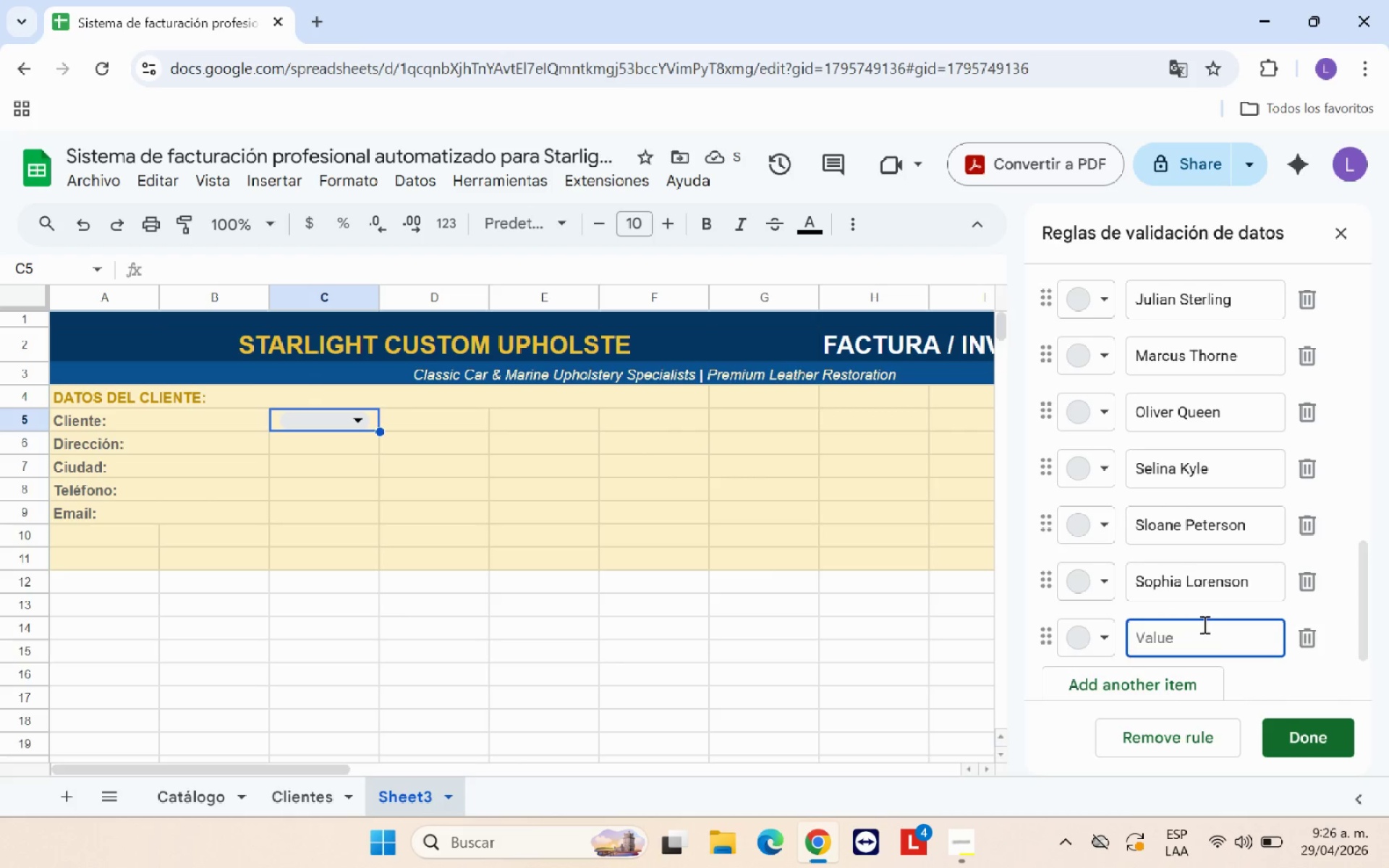 
type(Victor Fries)
 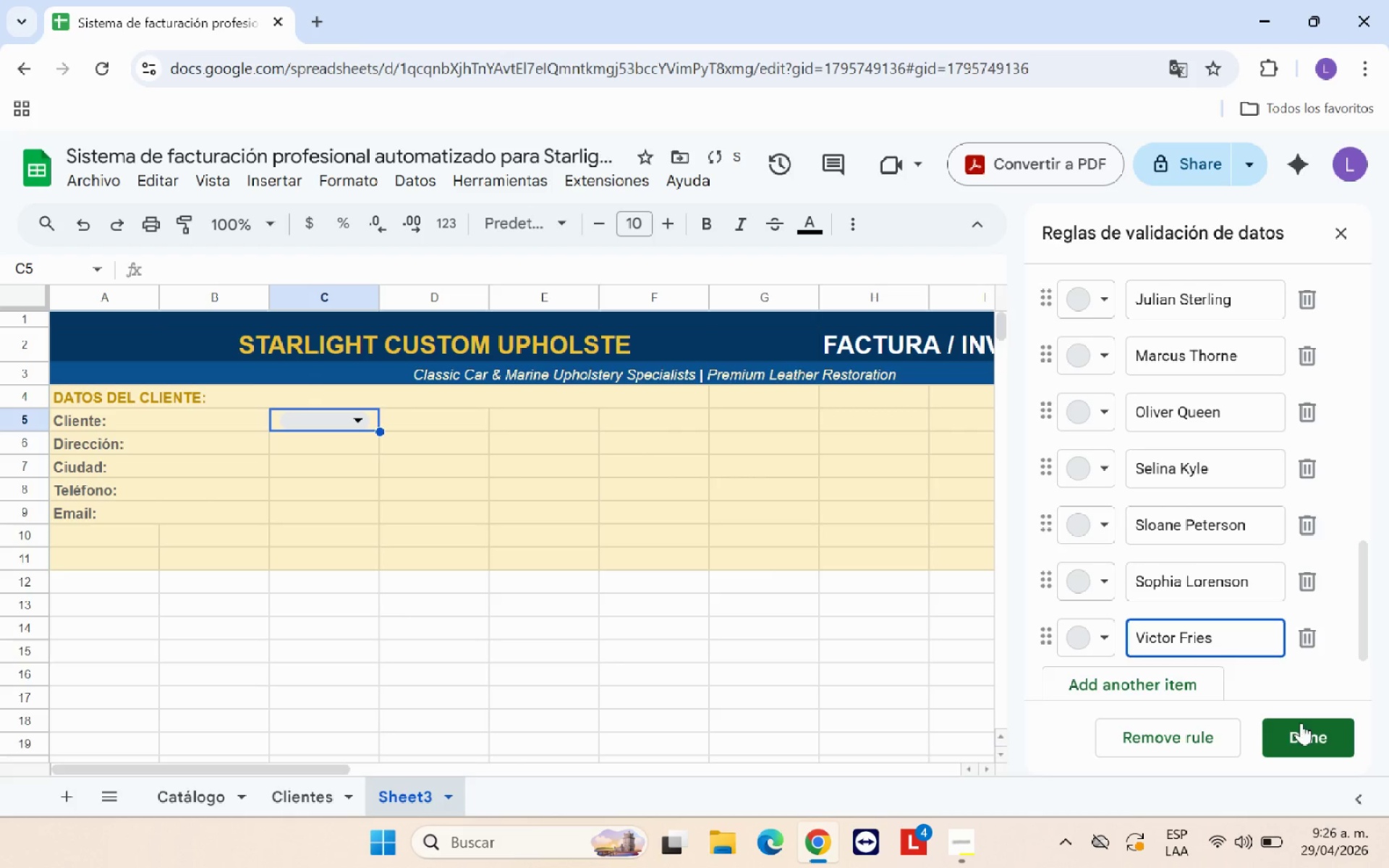 
left_click([1307, 740])
 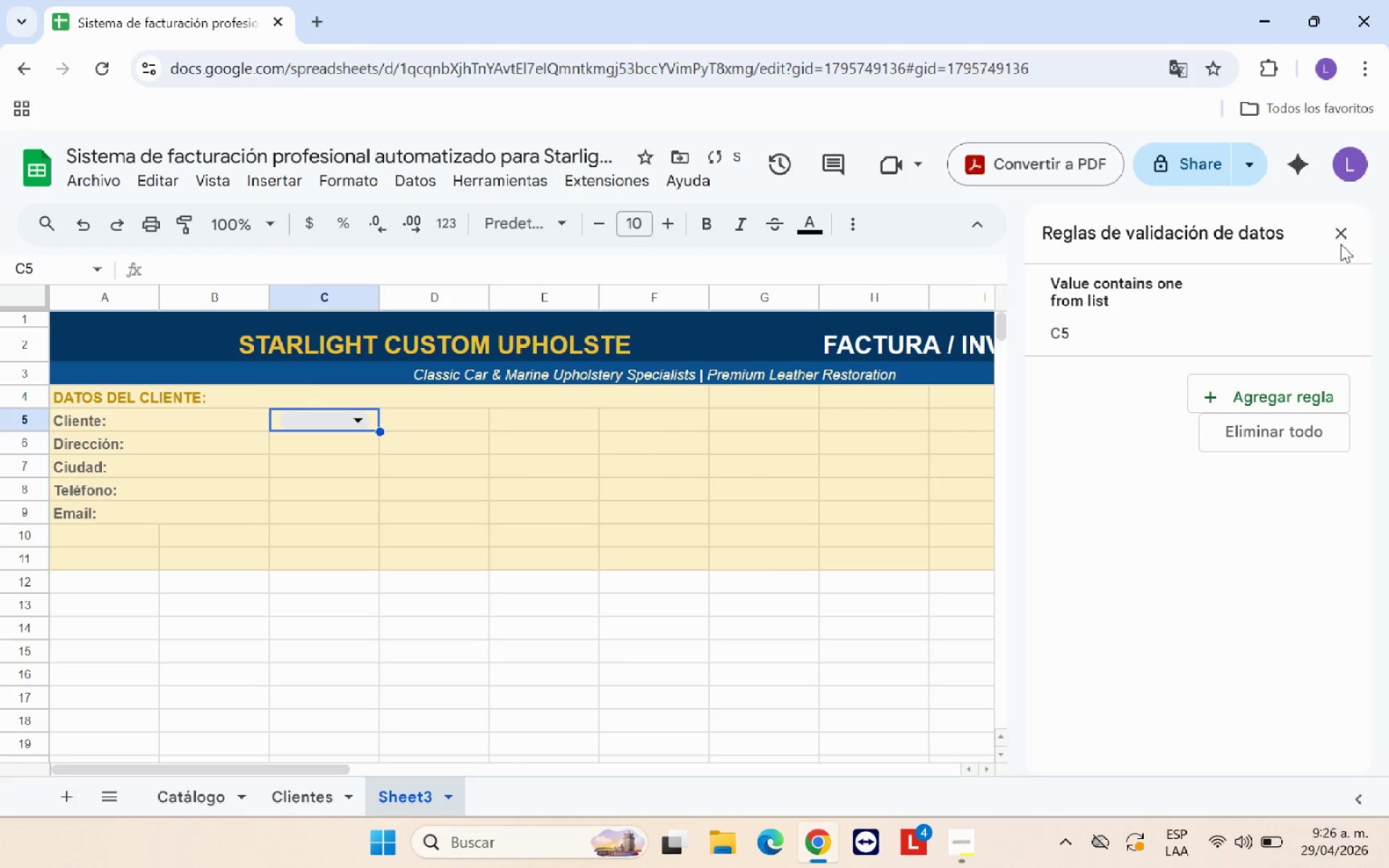 
left_click([1339, 240])
 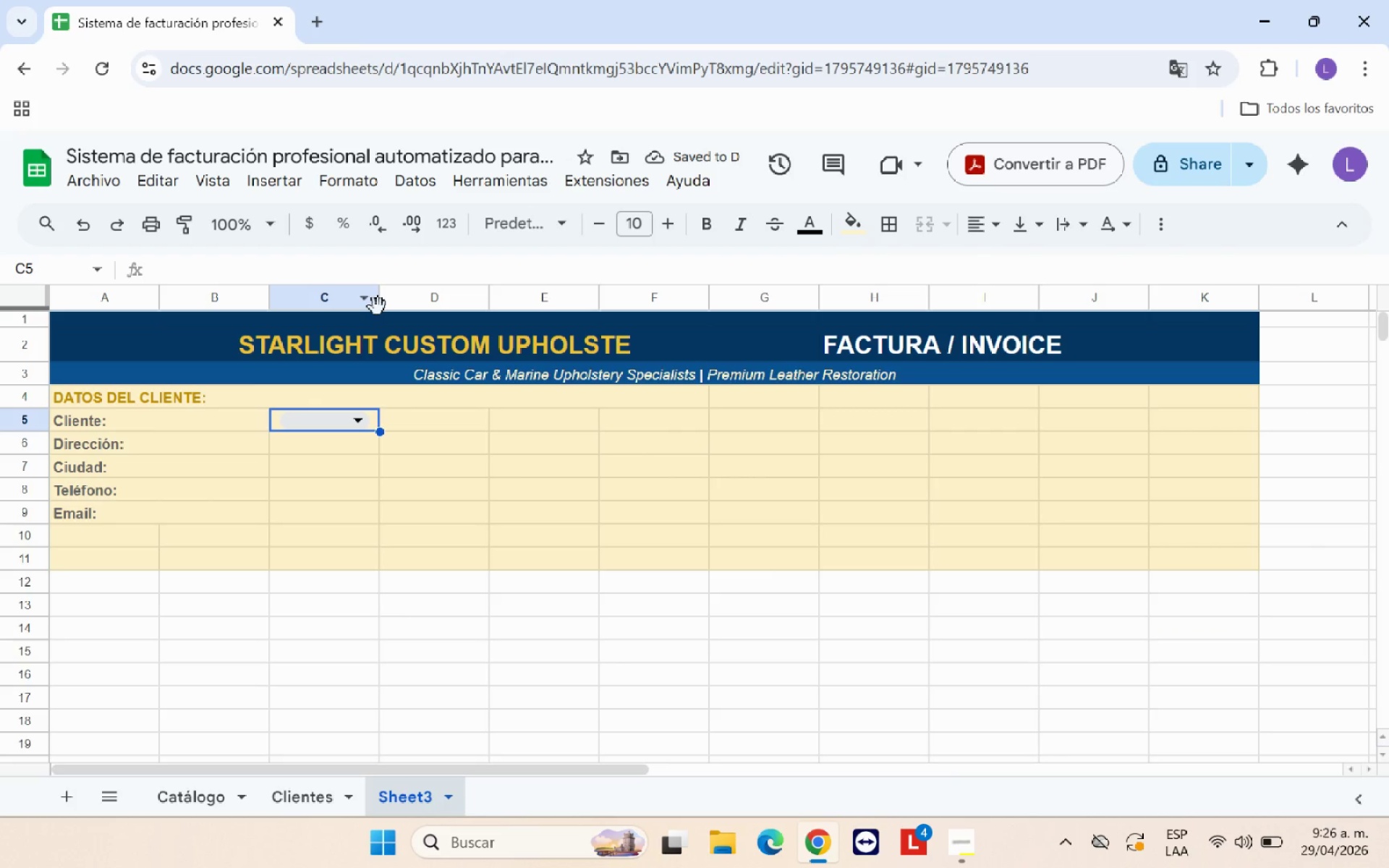 
left_click_drag(start_coordinate=[380, 297], to_coordinate=[411, 292])
 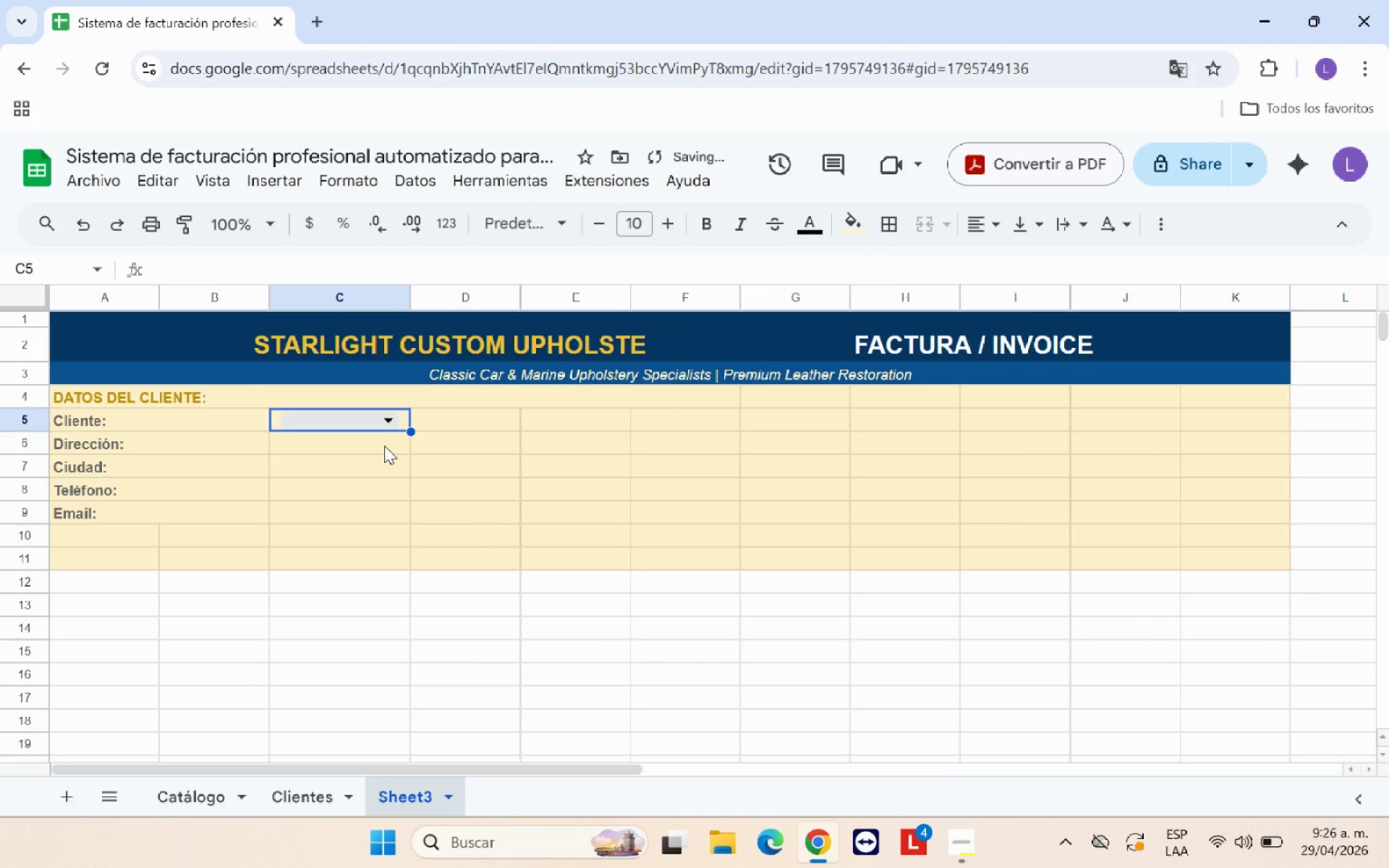 
left_click([384, 446])
 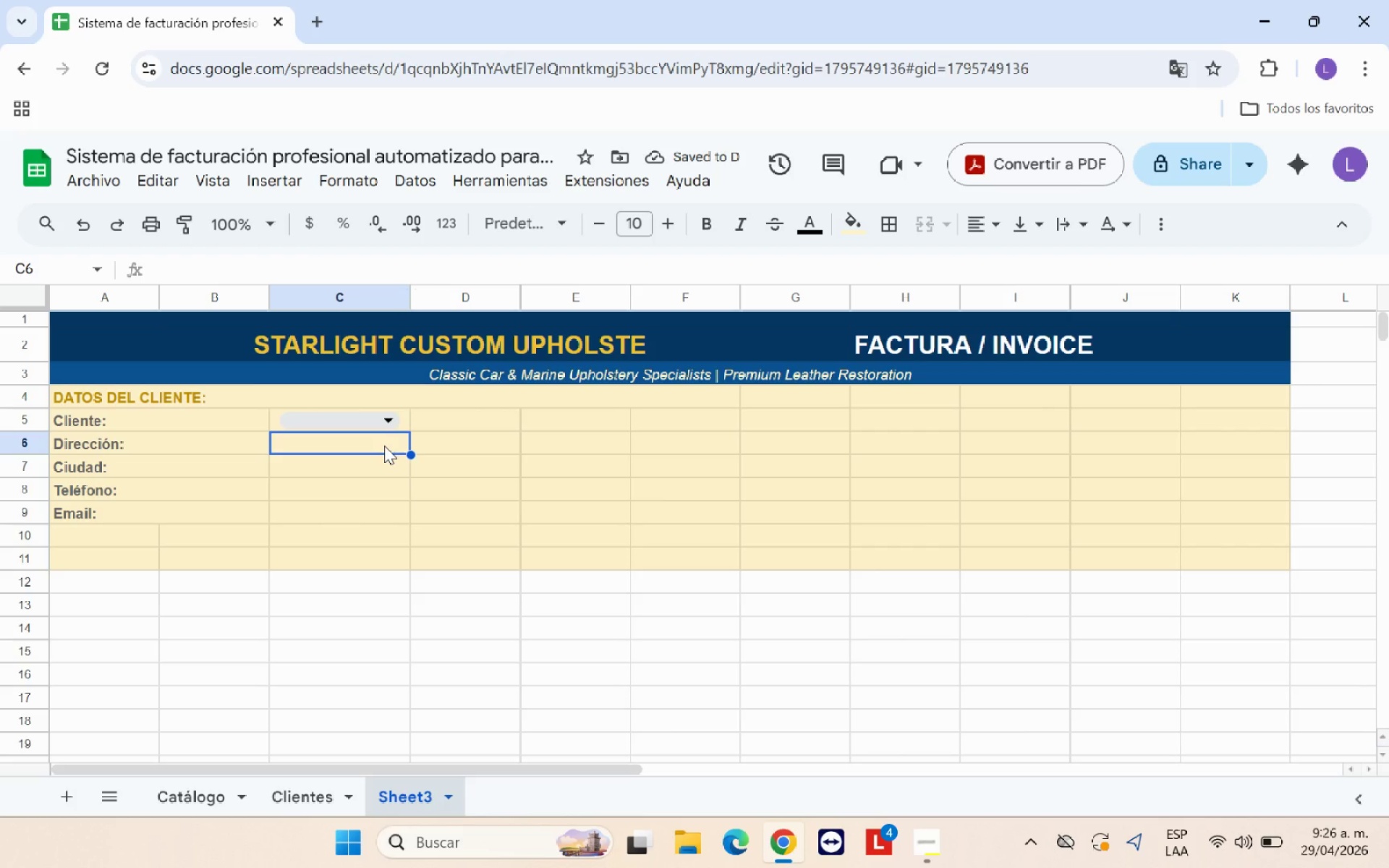 
wait(6.12)
 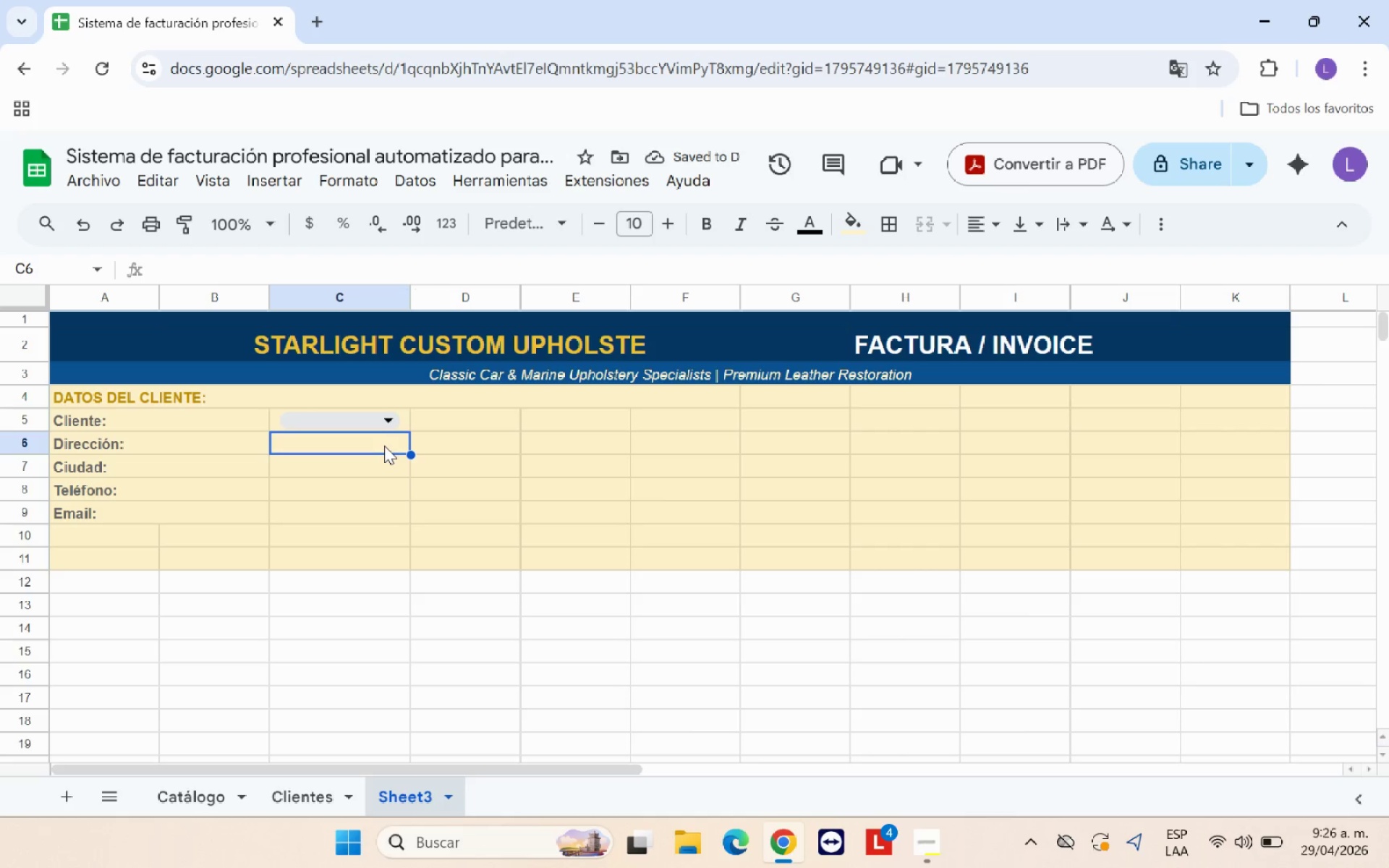 
type()SIERROR)
key(Backspace)
key(Backspace)
key(Backspace)
key(Backspace)
key(Backspace)
type(.ERROR*BUSA)
key(Backspace)
type(CARV*)
 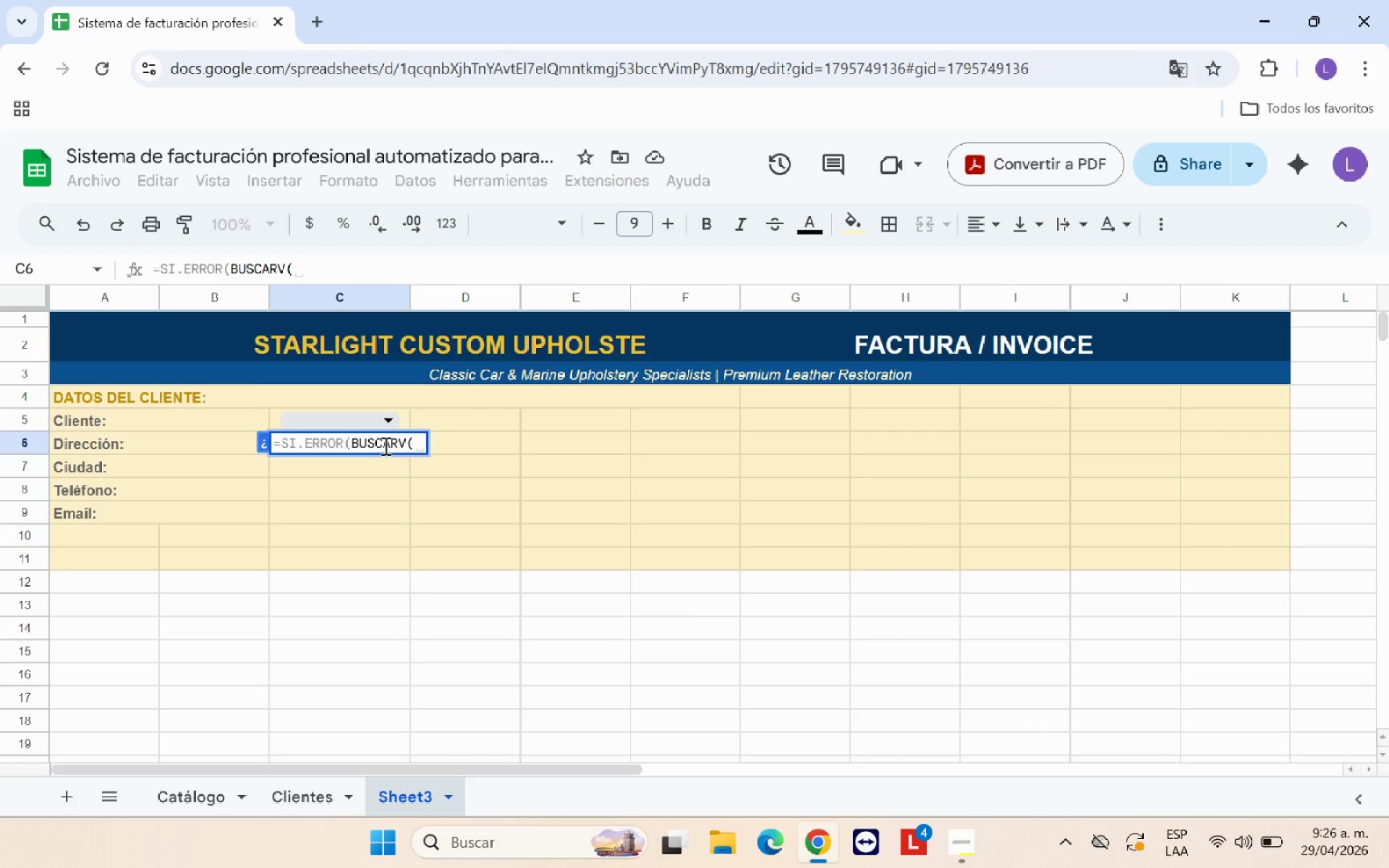 
wait(5.08)
 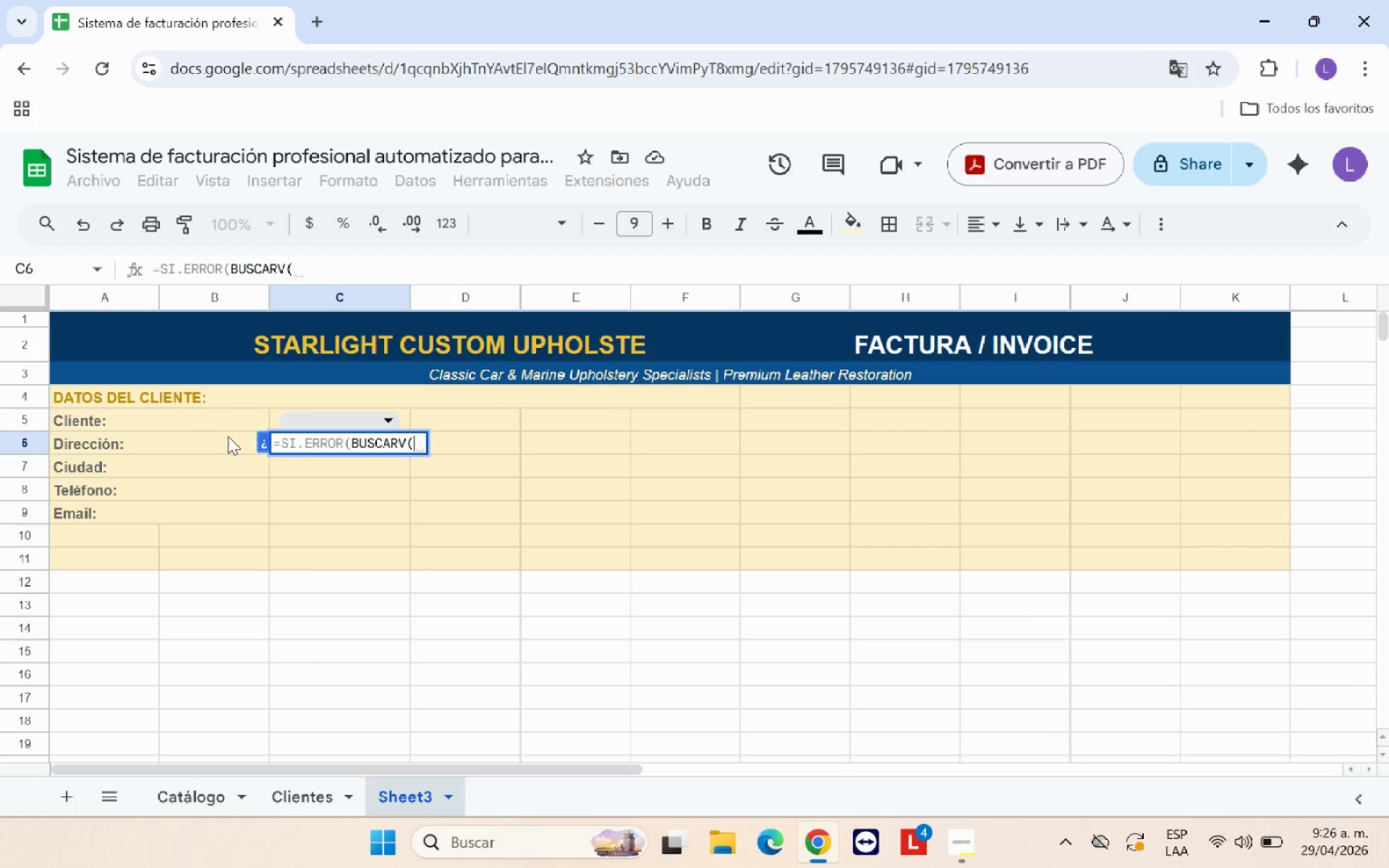 
left_click([127, 425])
 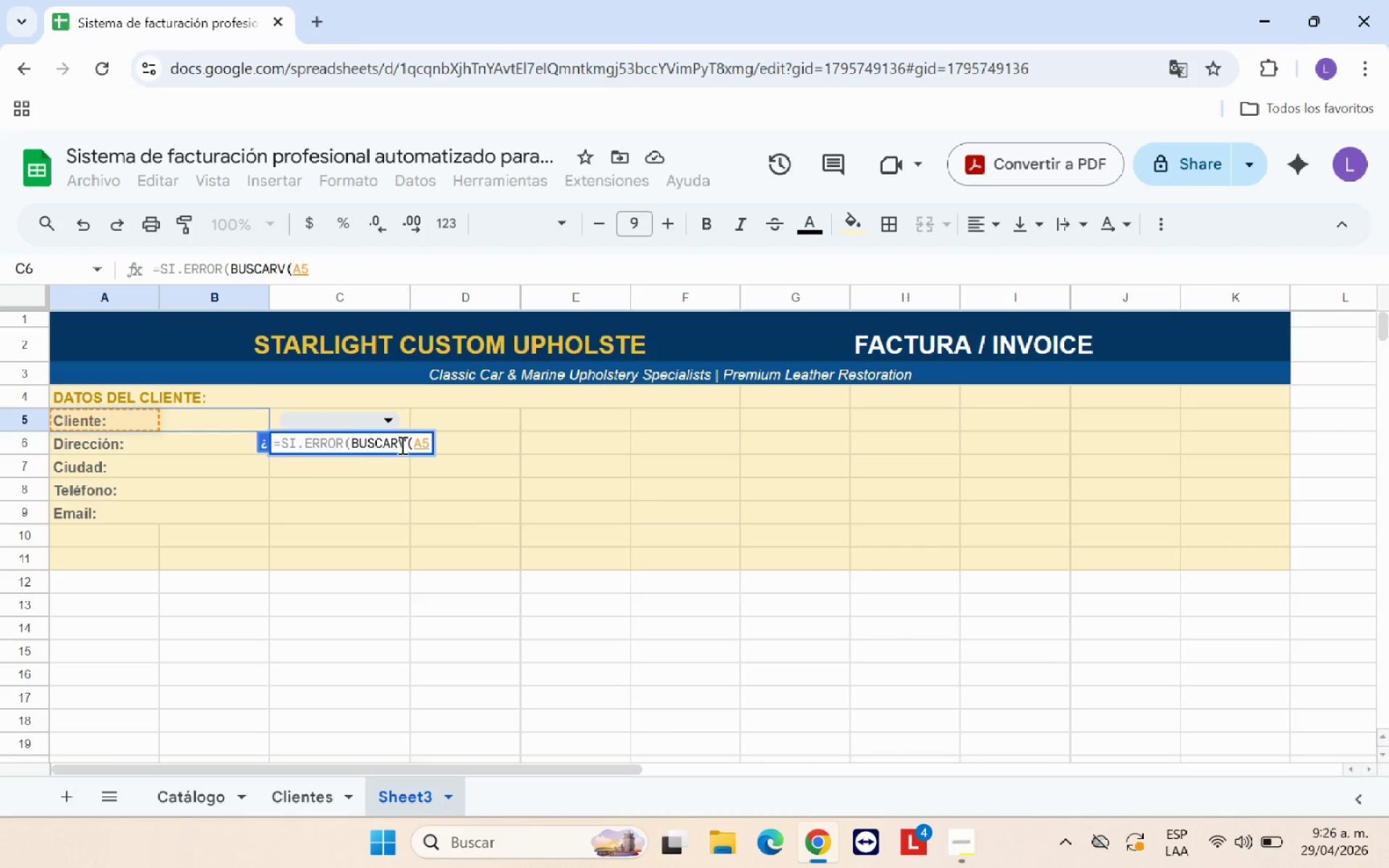 
key(Backspace)
 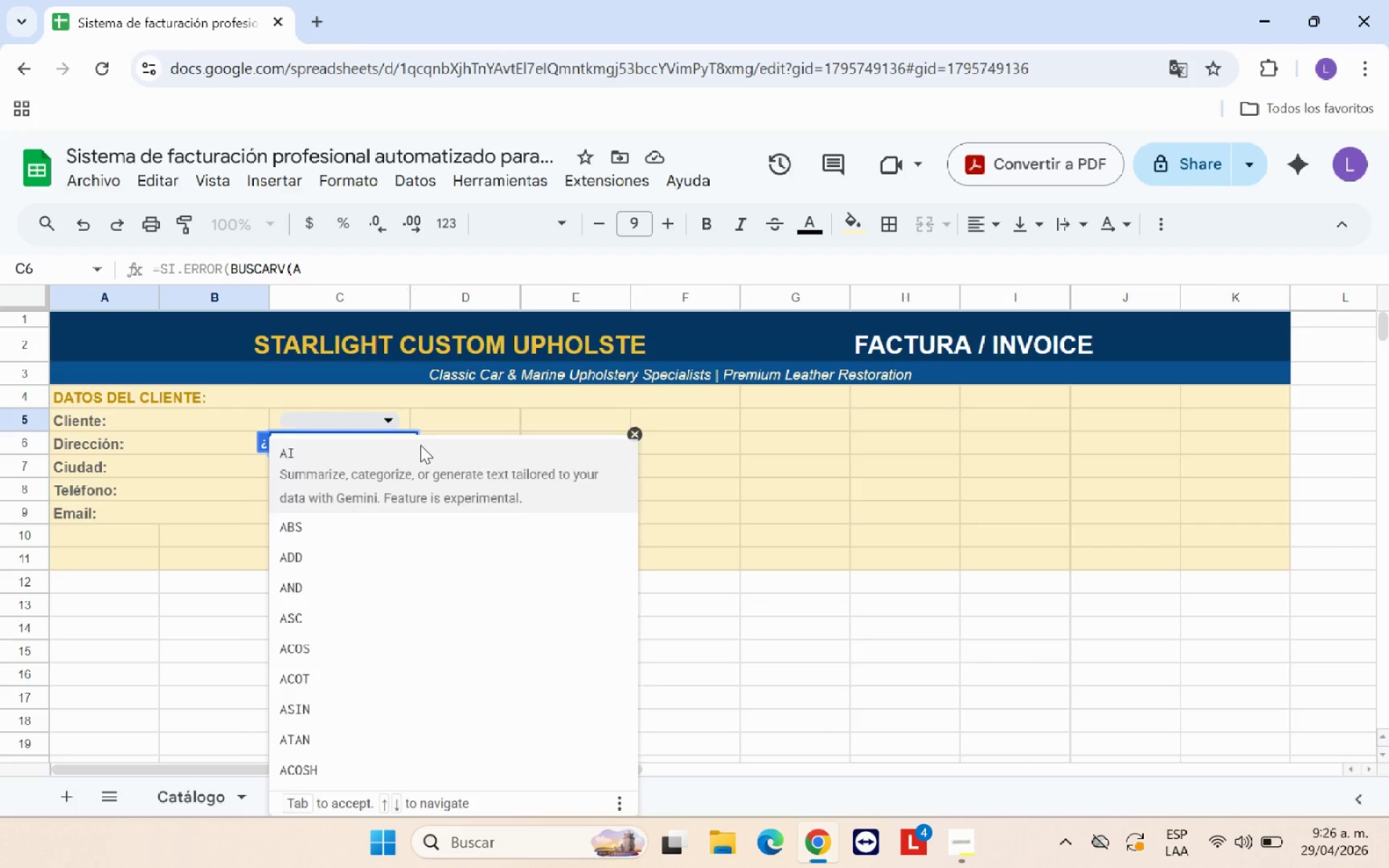 
key(Backspace)
 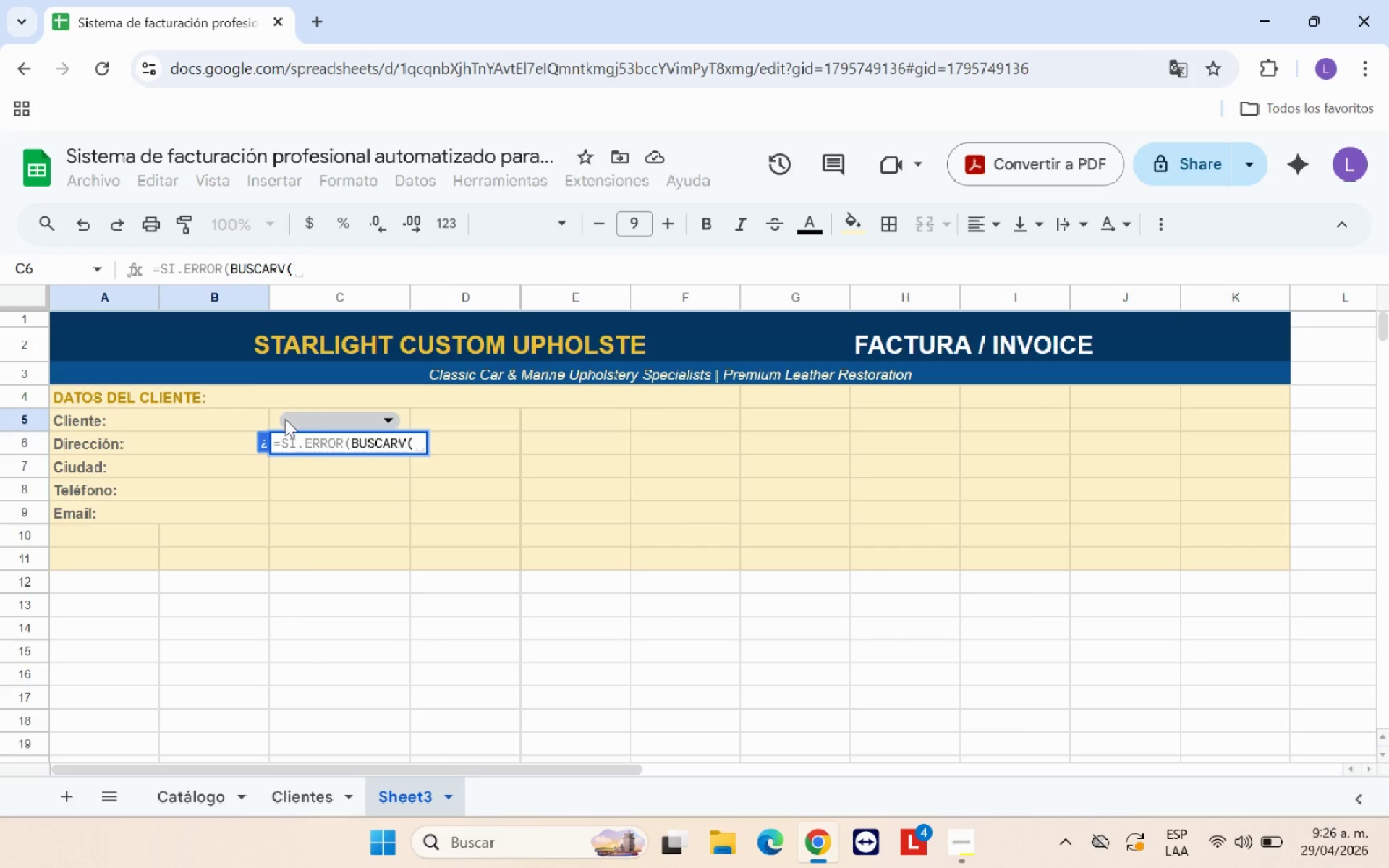 
left_click([275, 416])
 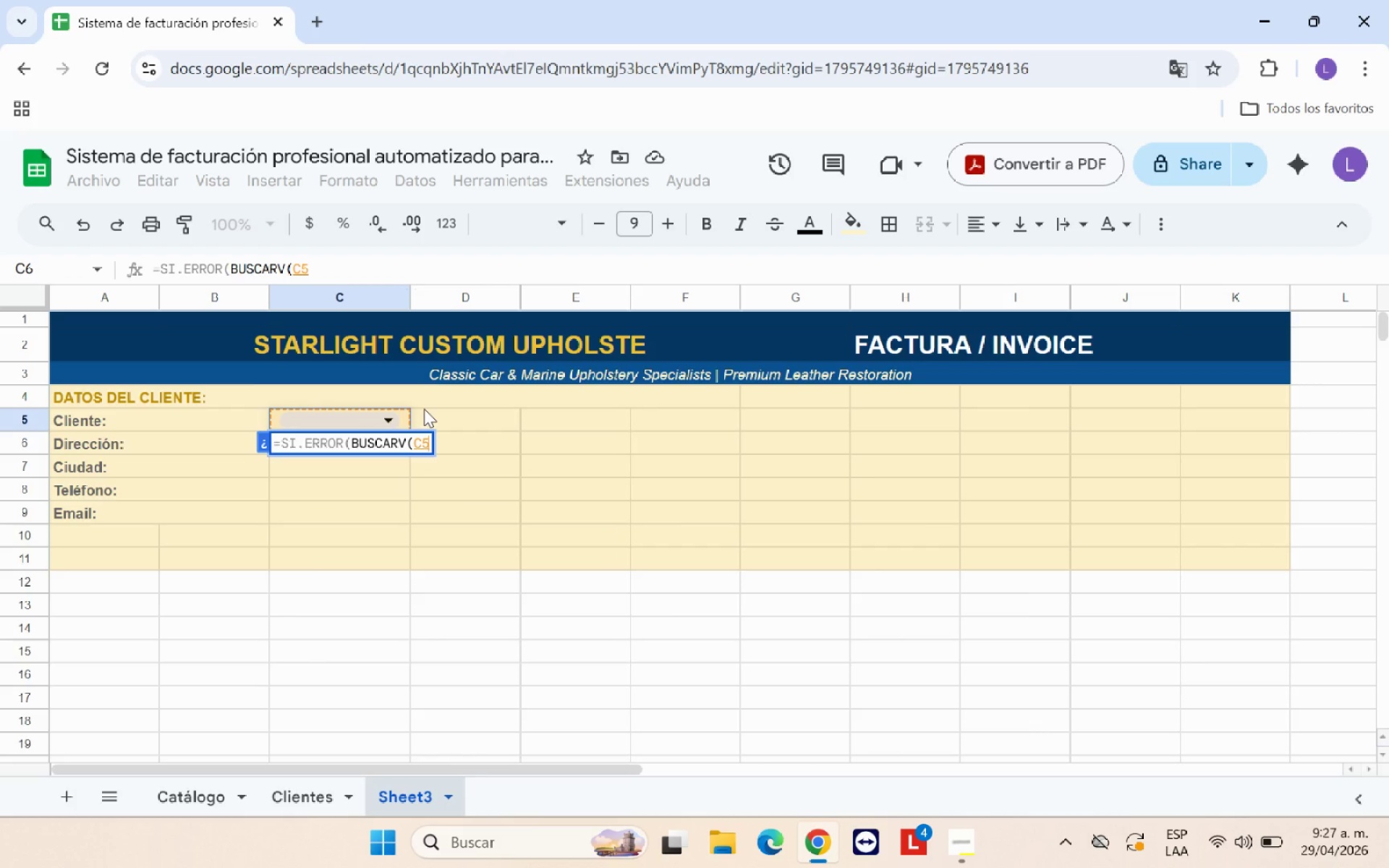 
key(Comma)
 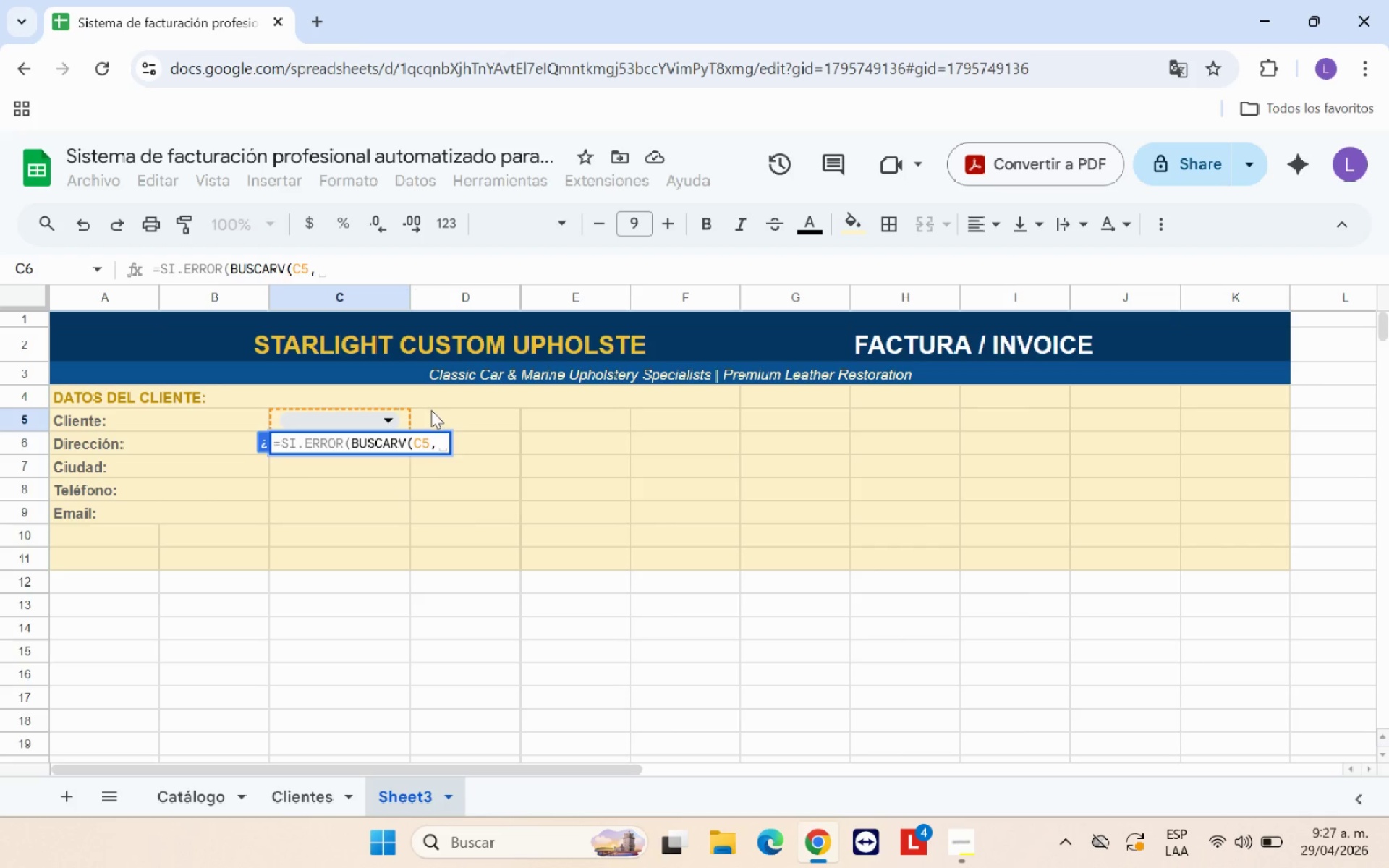 
wait(5.22)
 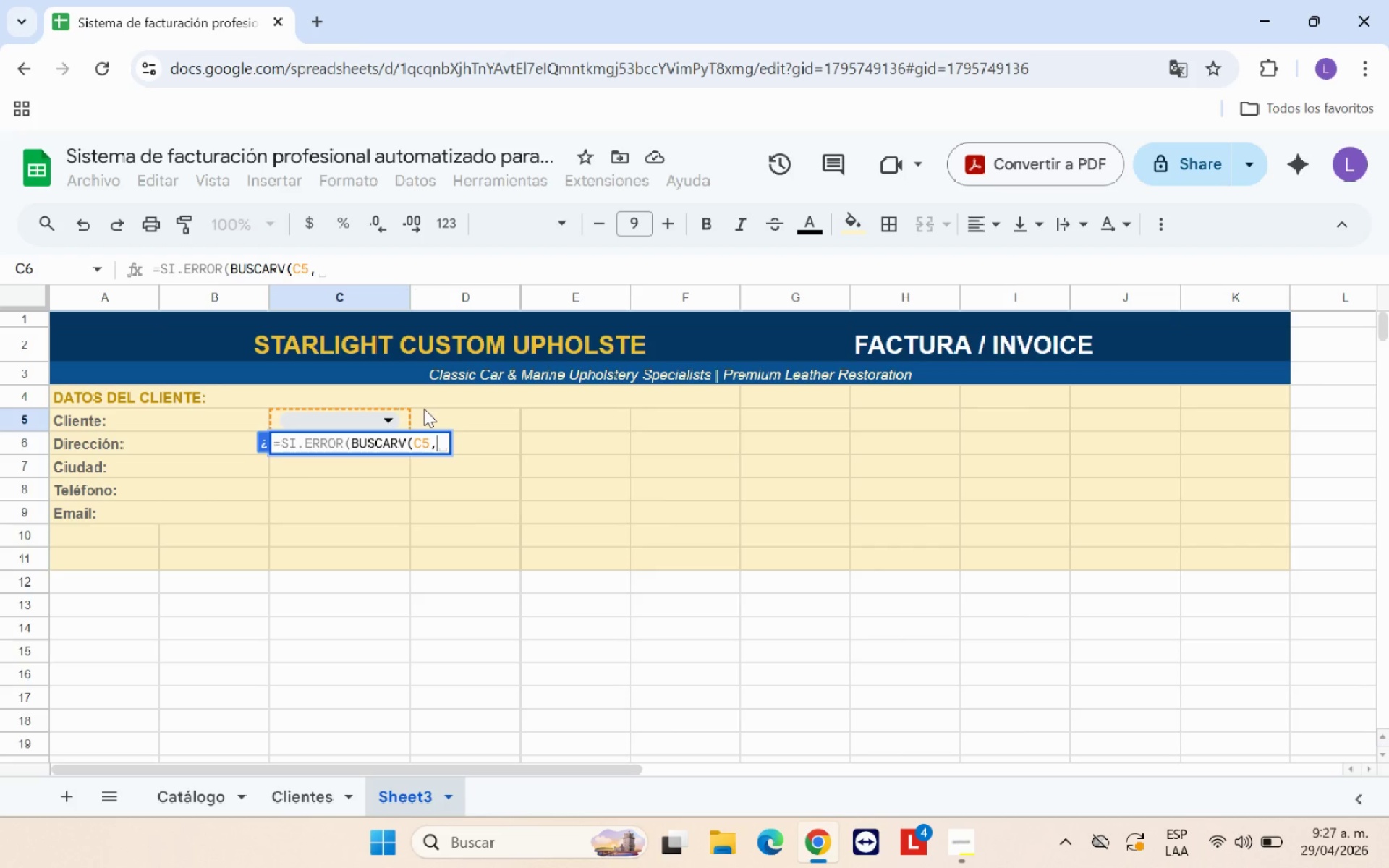 
left_click([309, 806])
 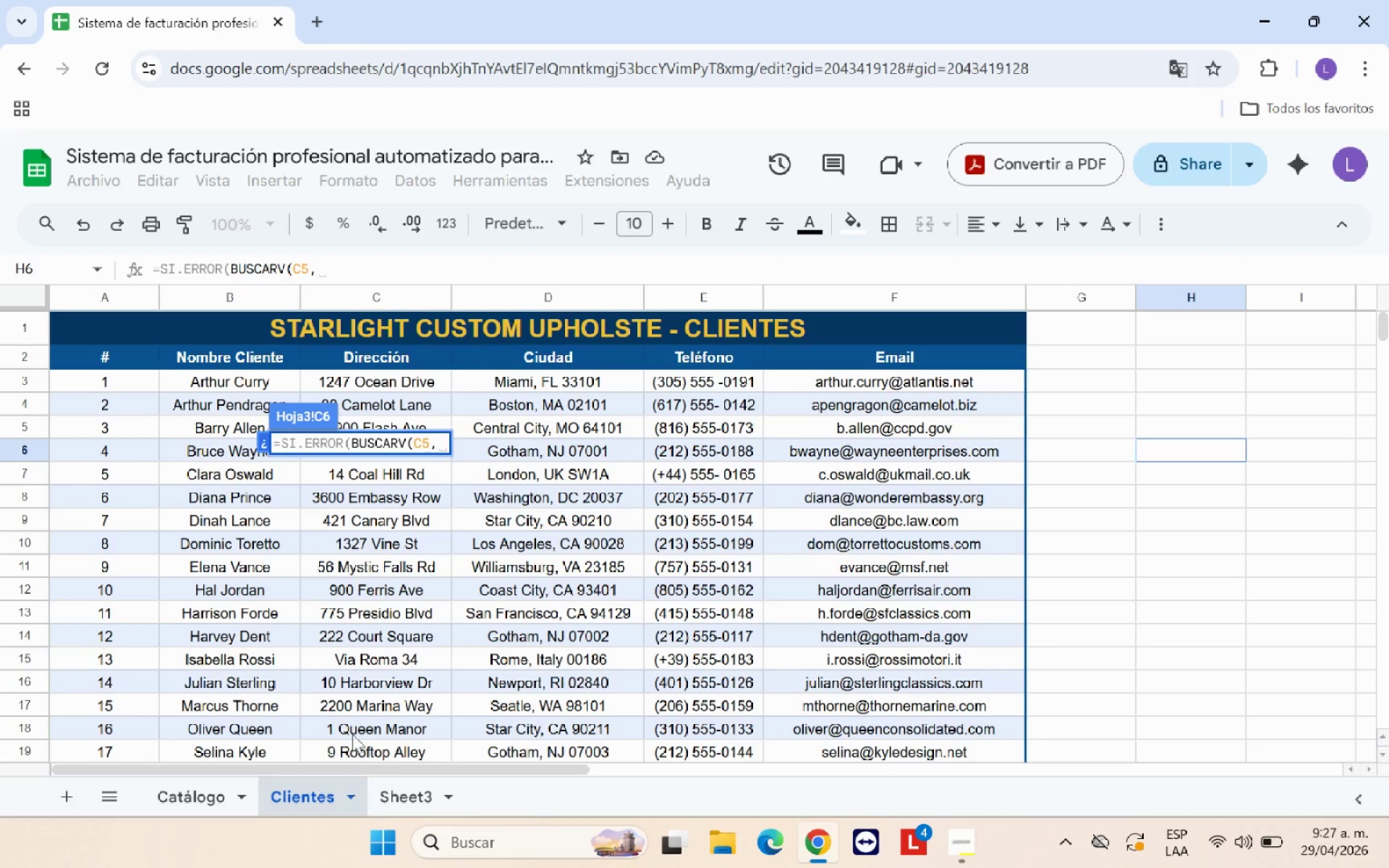 
scroll: coordinate [211, 540], scroll_direction: up, amount: 6.0
 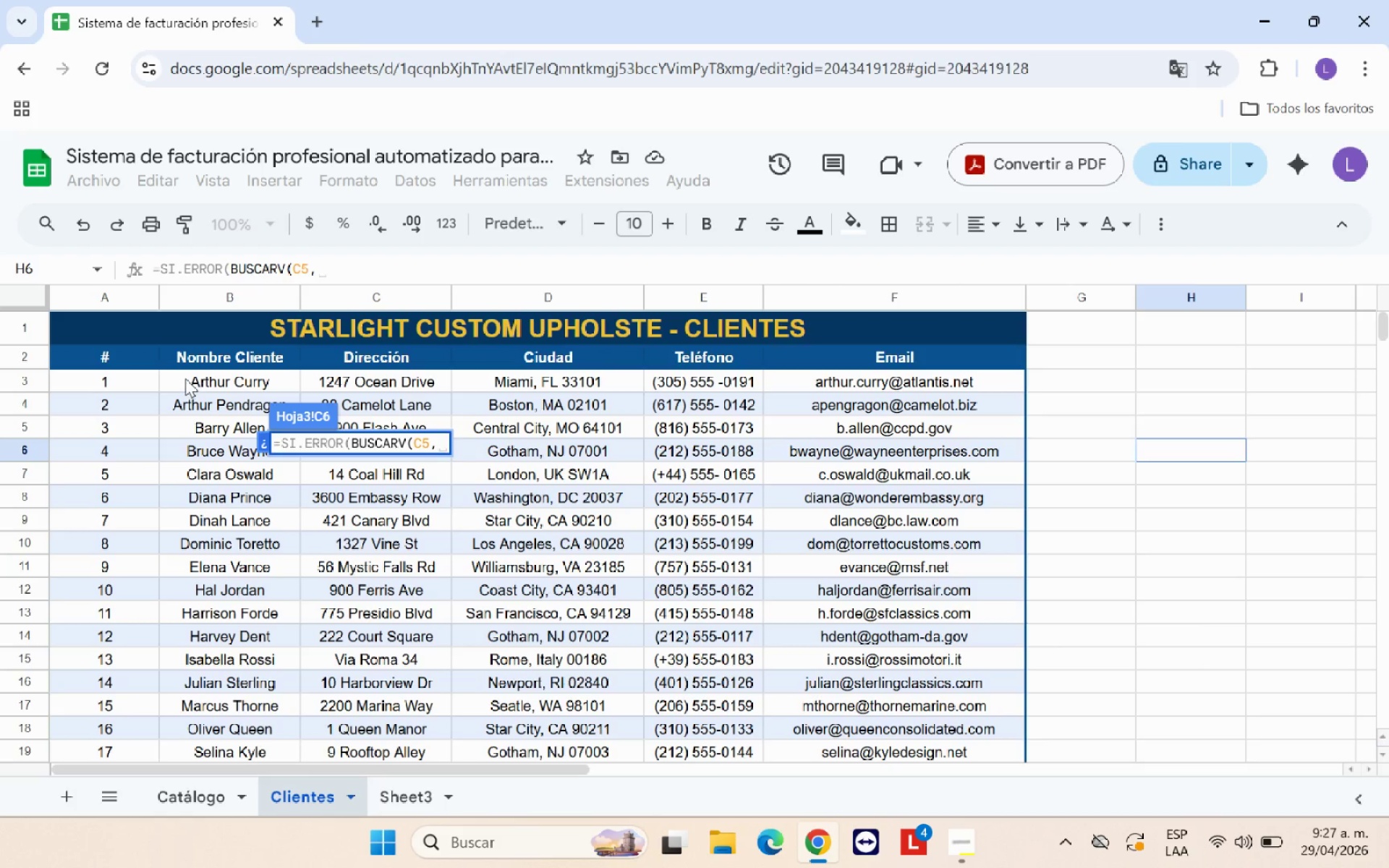 
left_click_drag(start_coordinate=[185, 378], to_coordinate=[821, 630])
 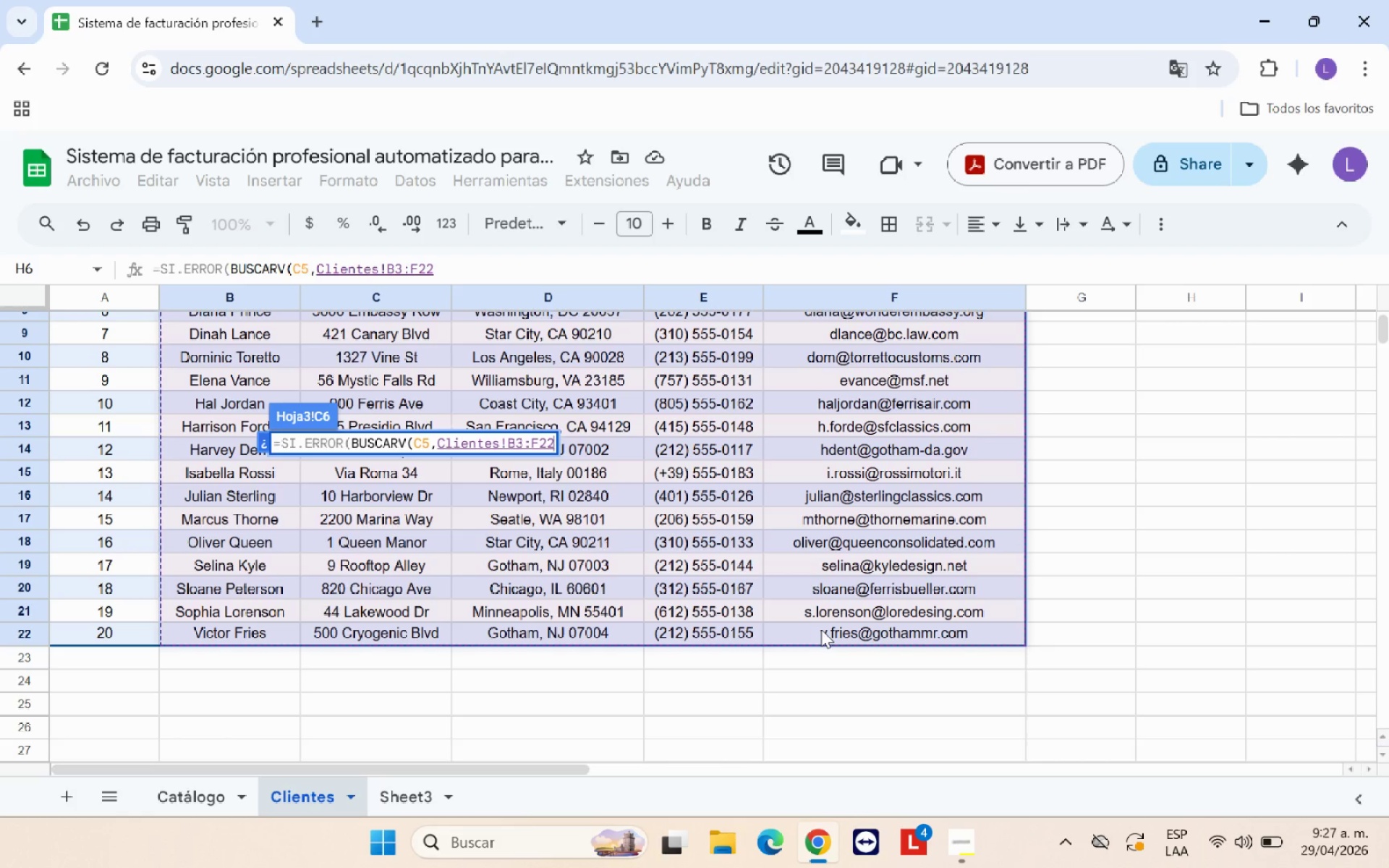 
type(,2,0()
 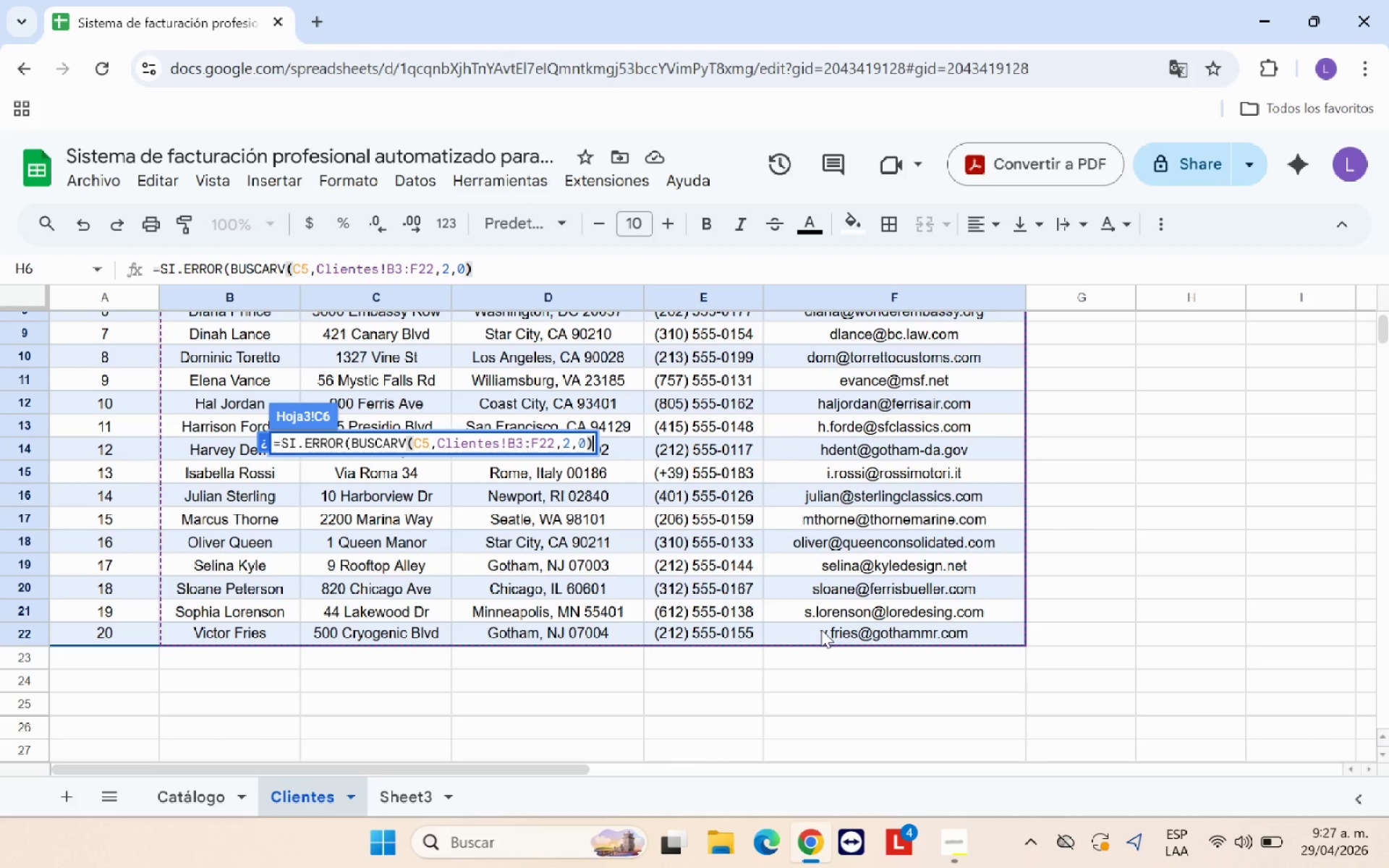 
wait(8.77)
 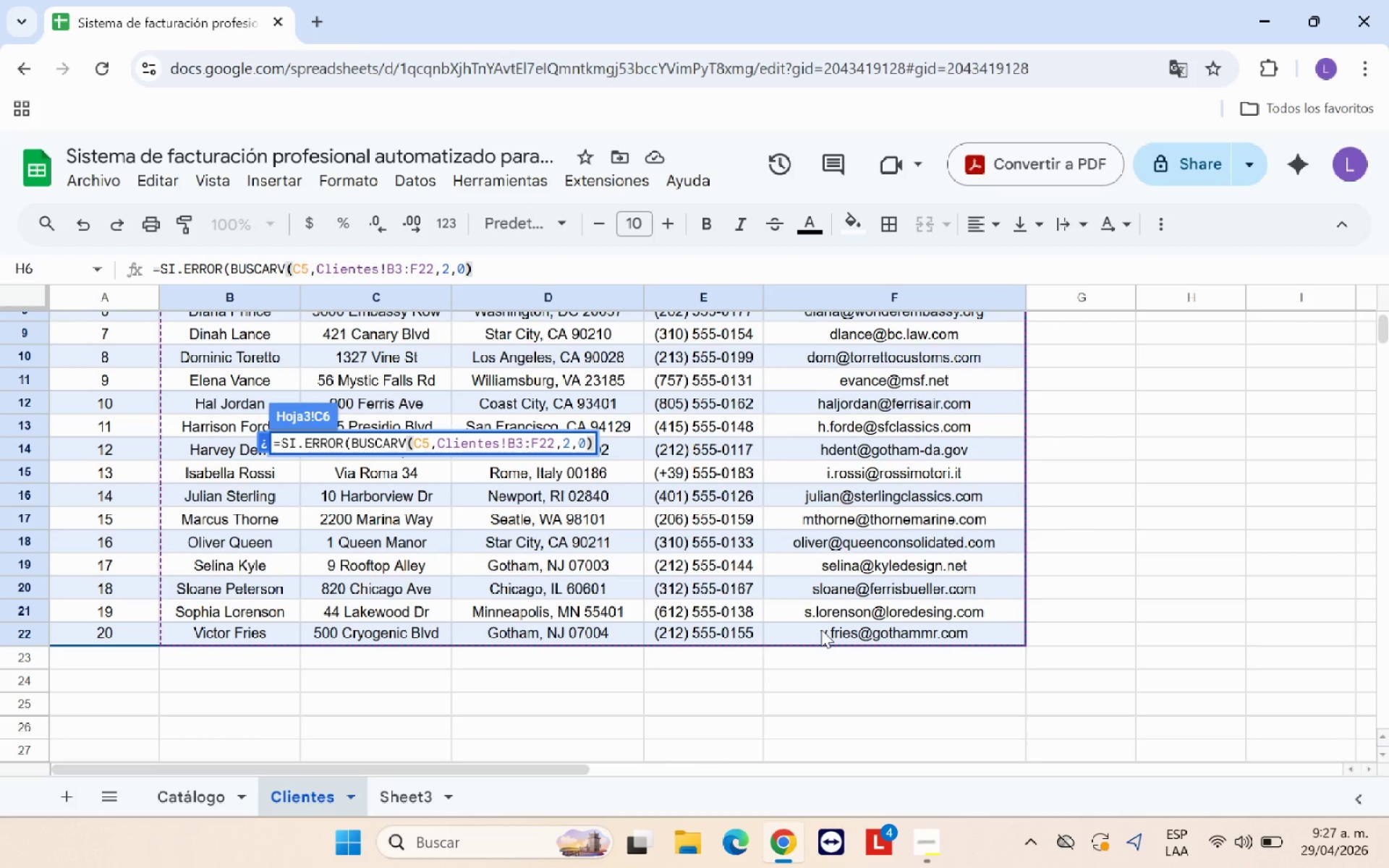 
type(,@@()
 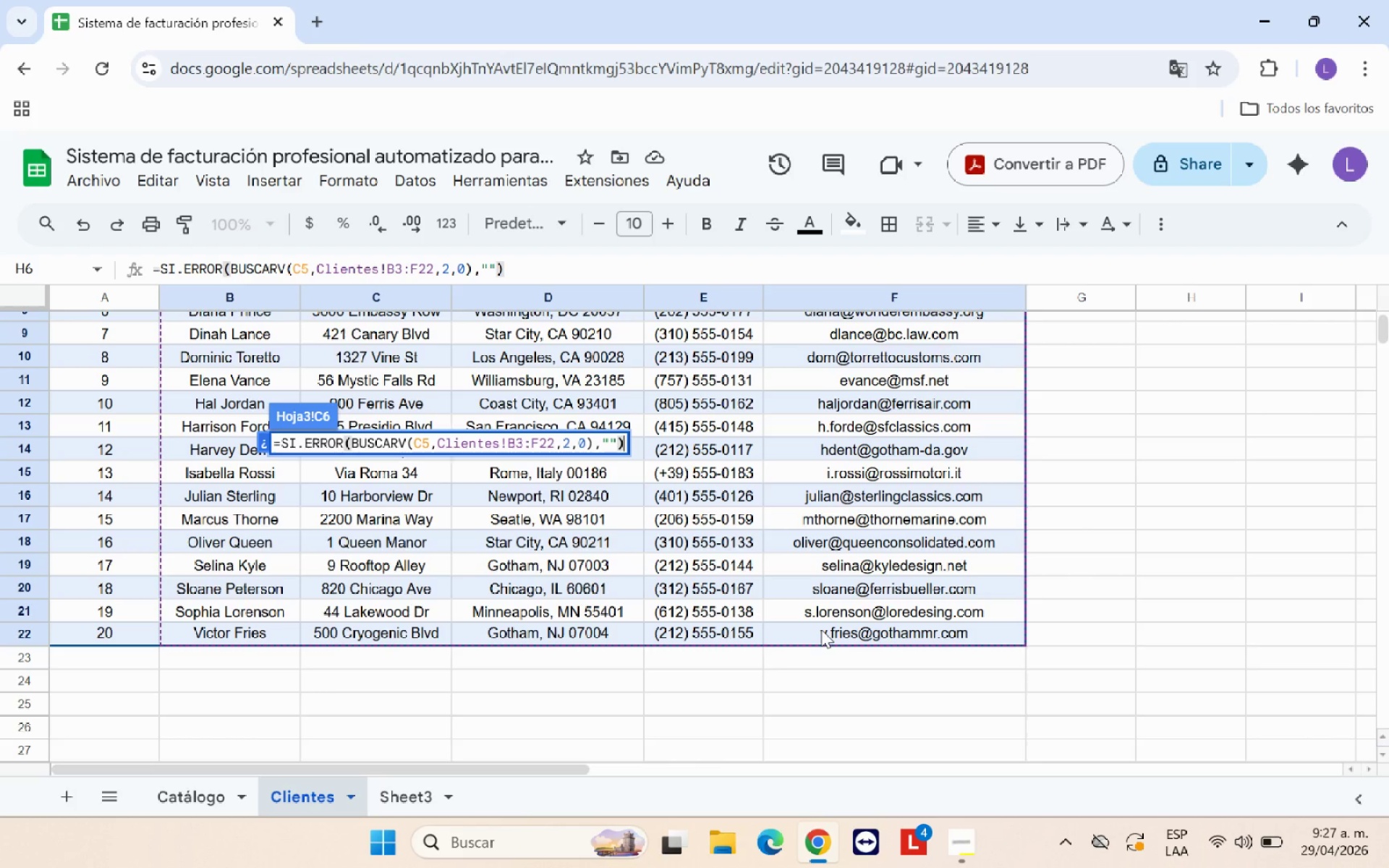 
key(Enter)
 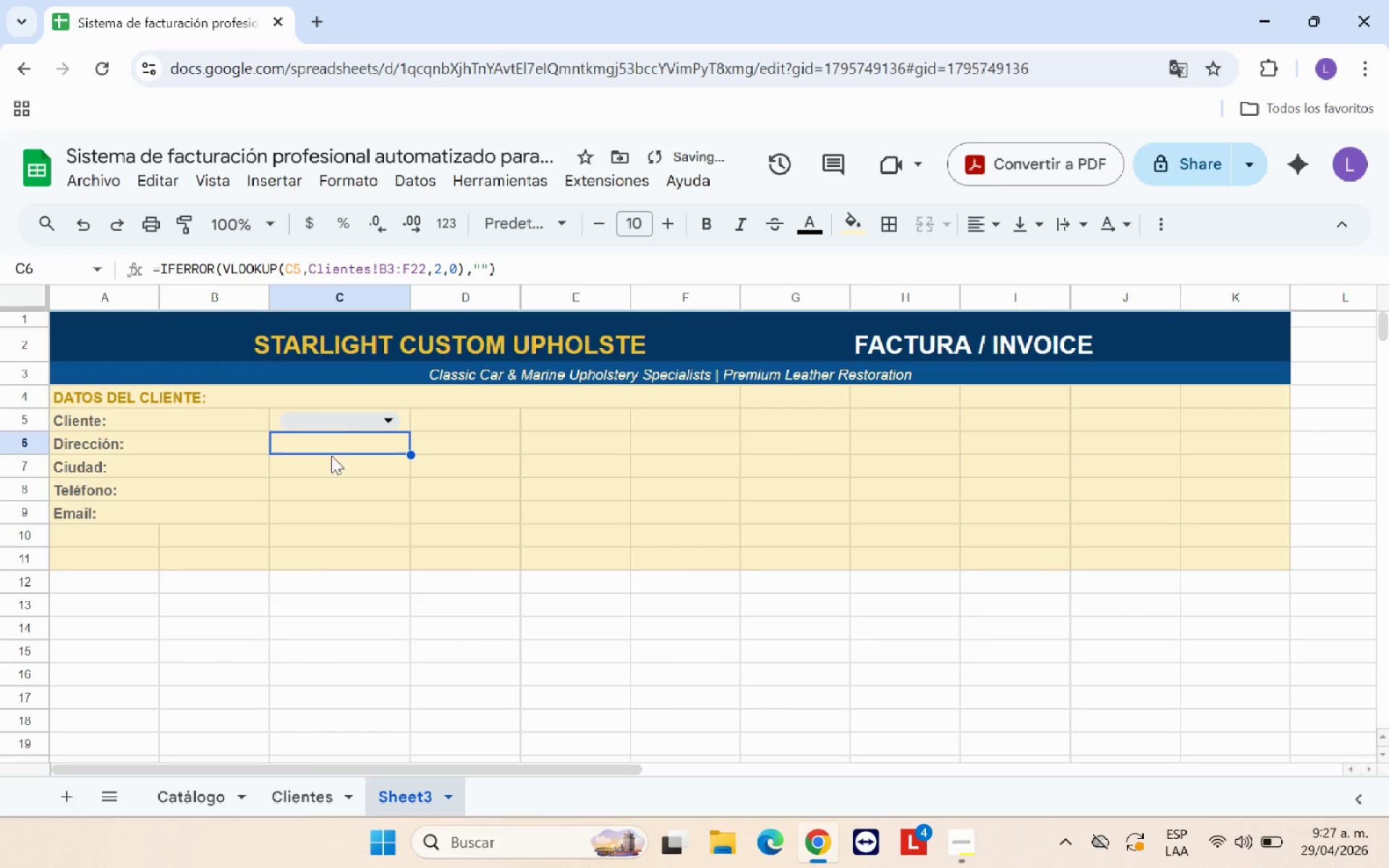 
left_click([347, 423])
 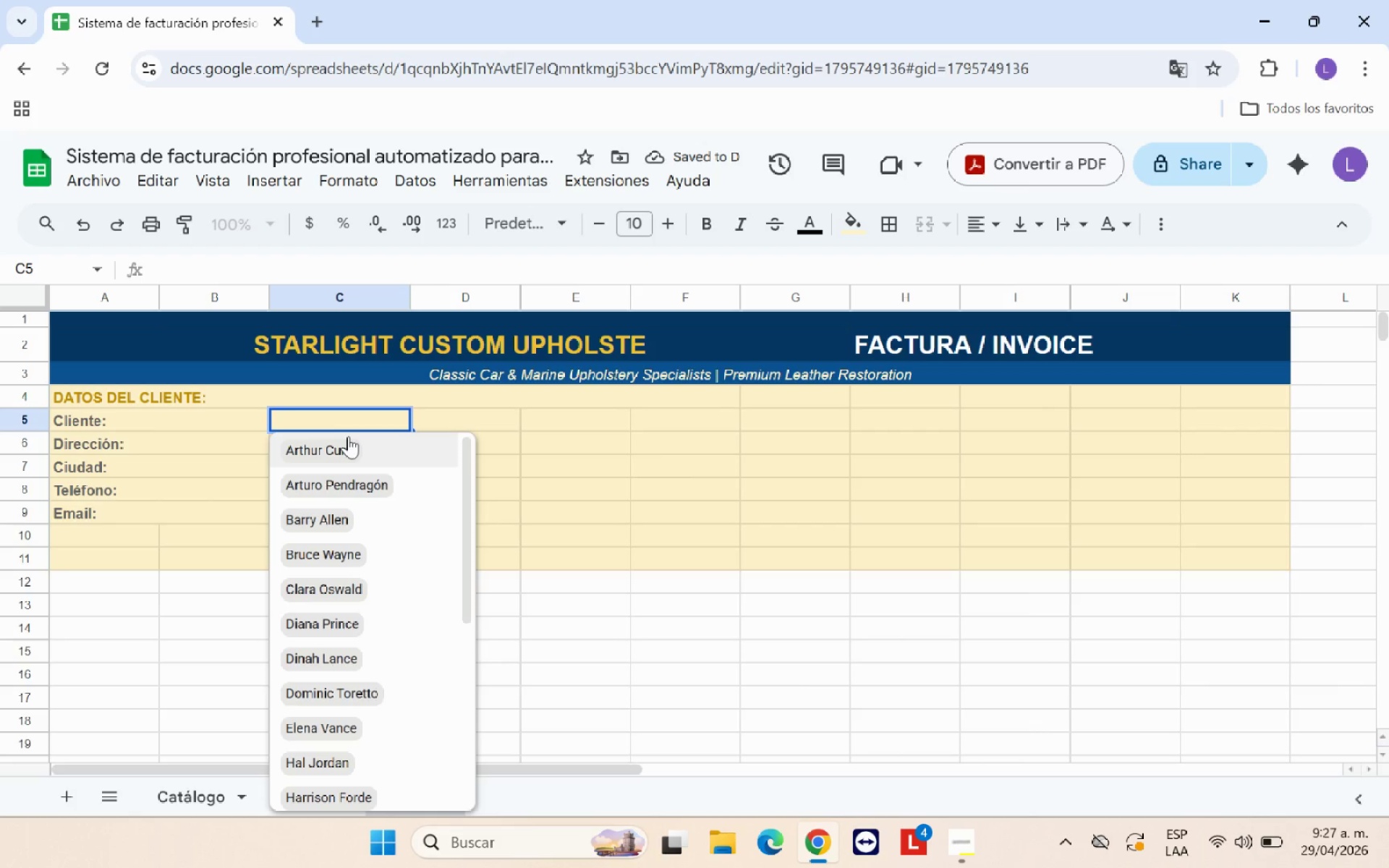 
left_click([348, 439])
 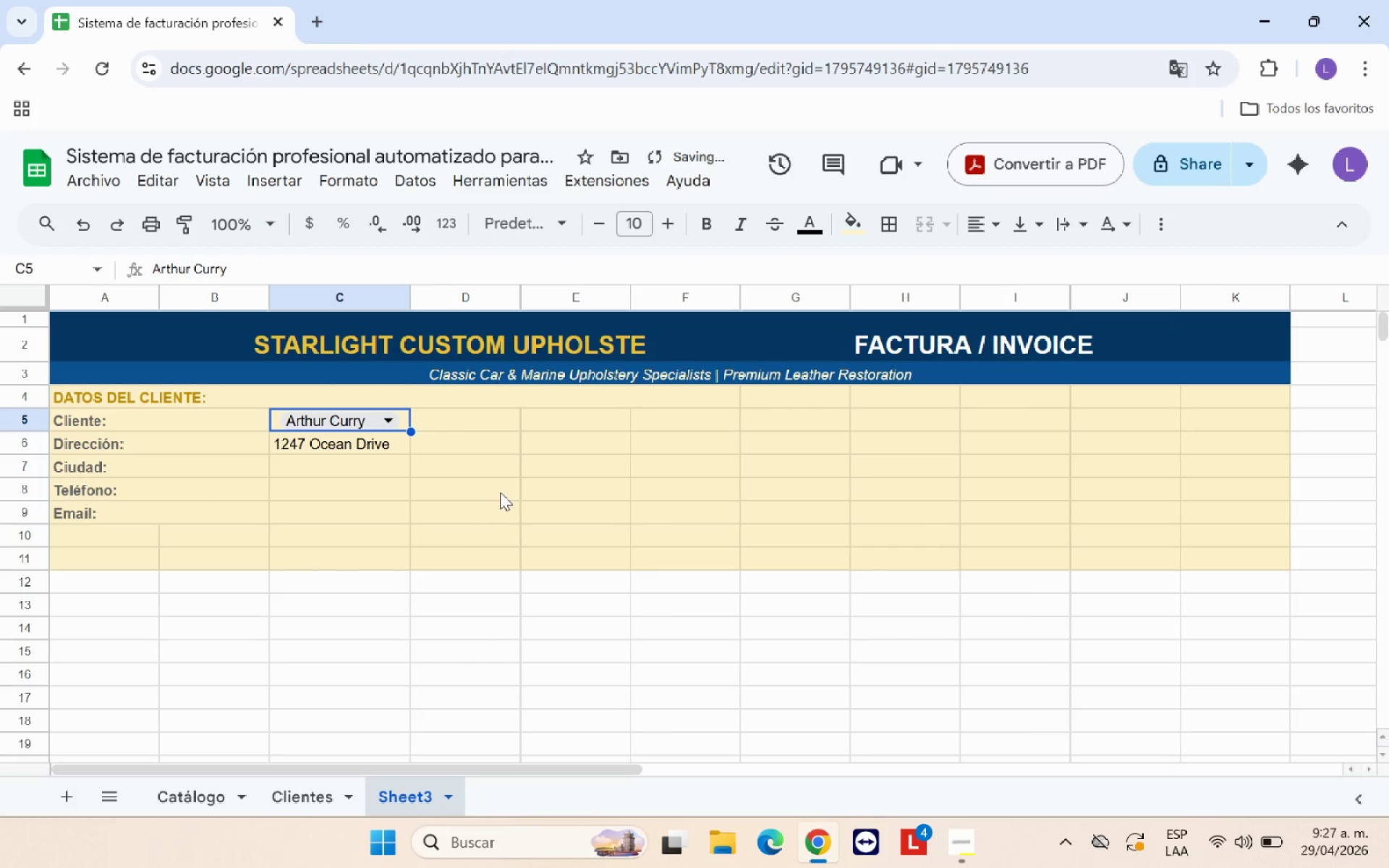 
left_click([500, 492])
 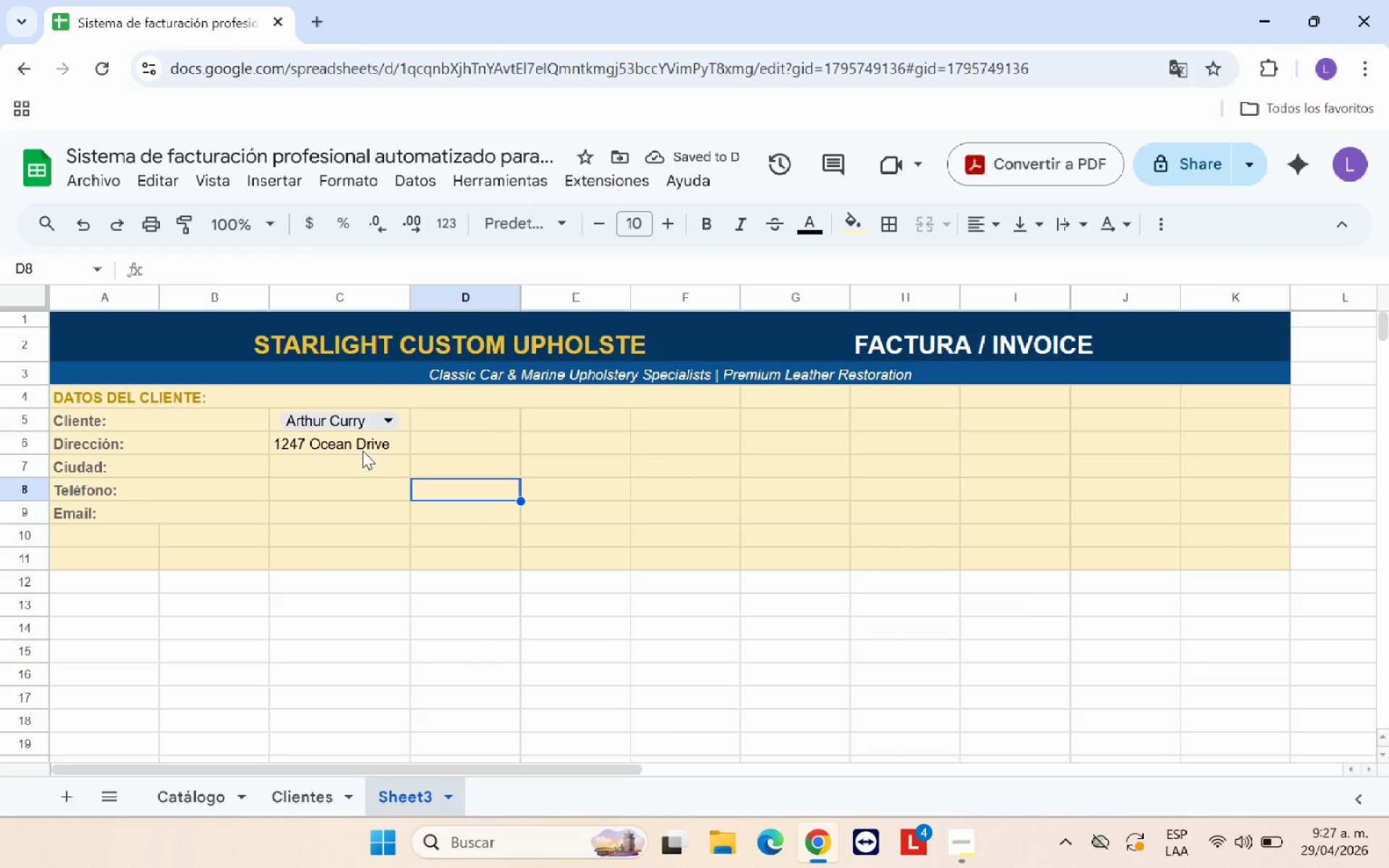 
left_click([359, 450])
 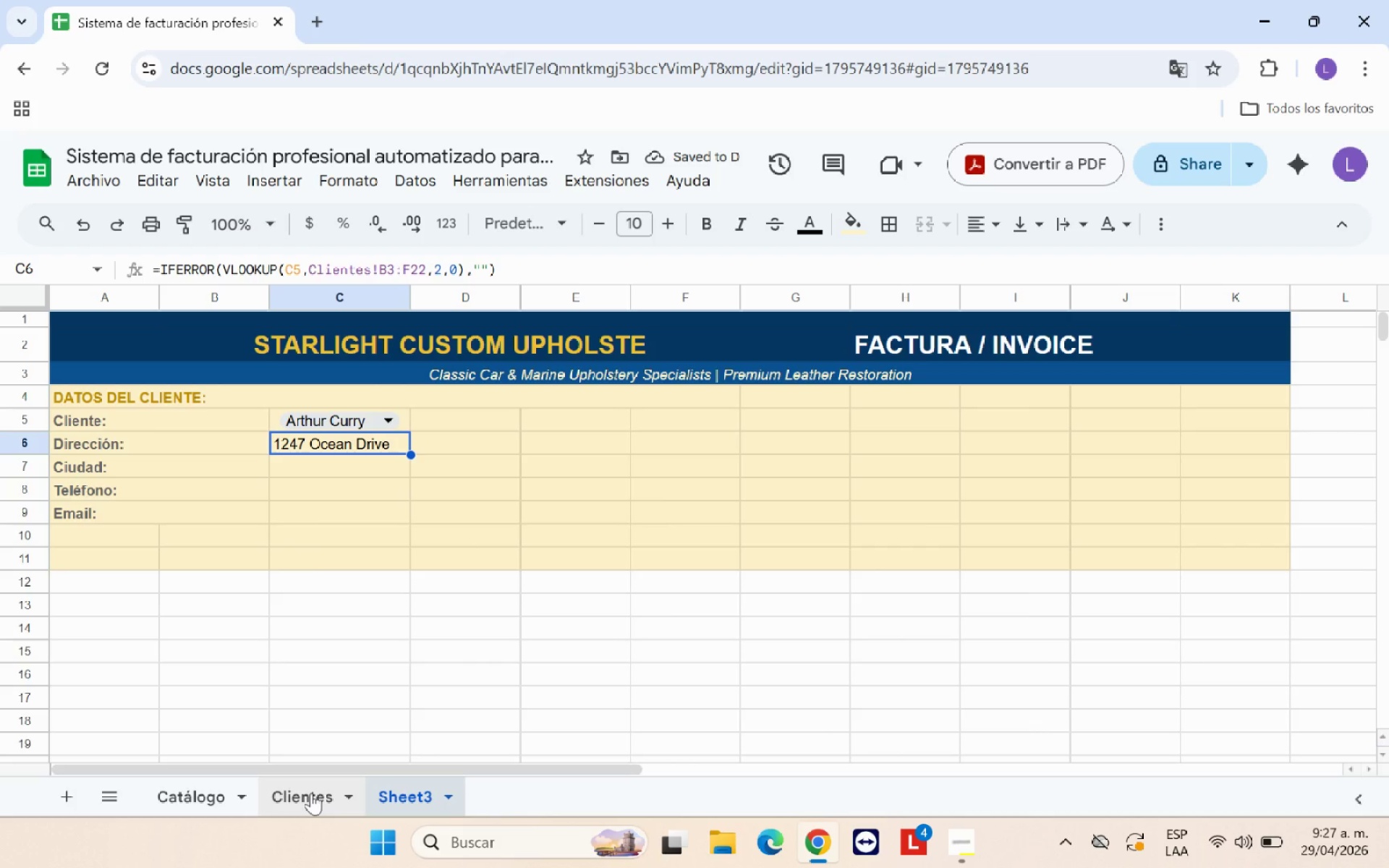 
left_click([311, 793])
 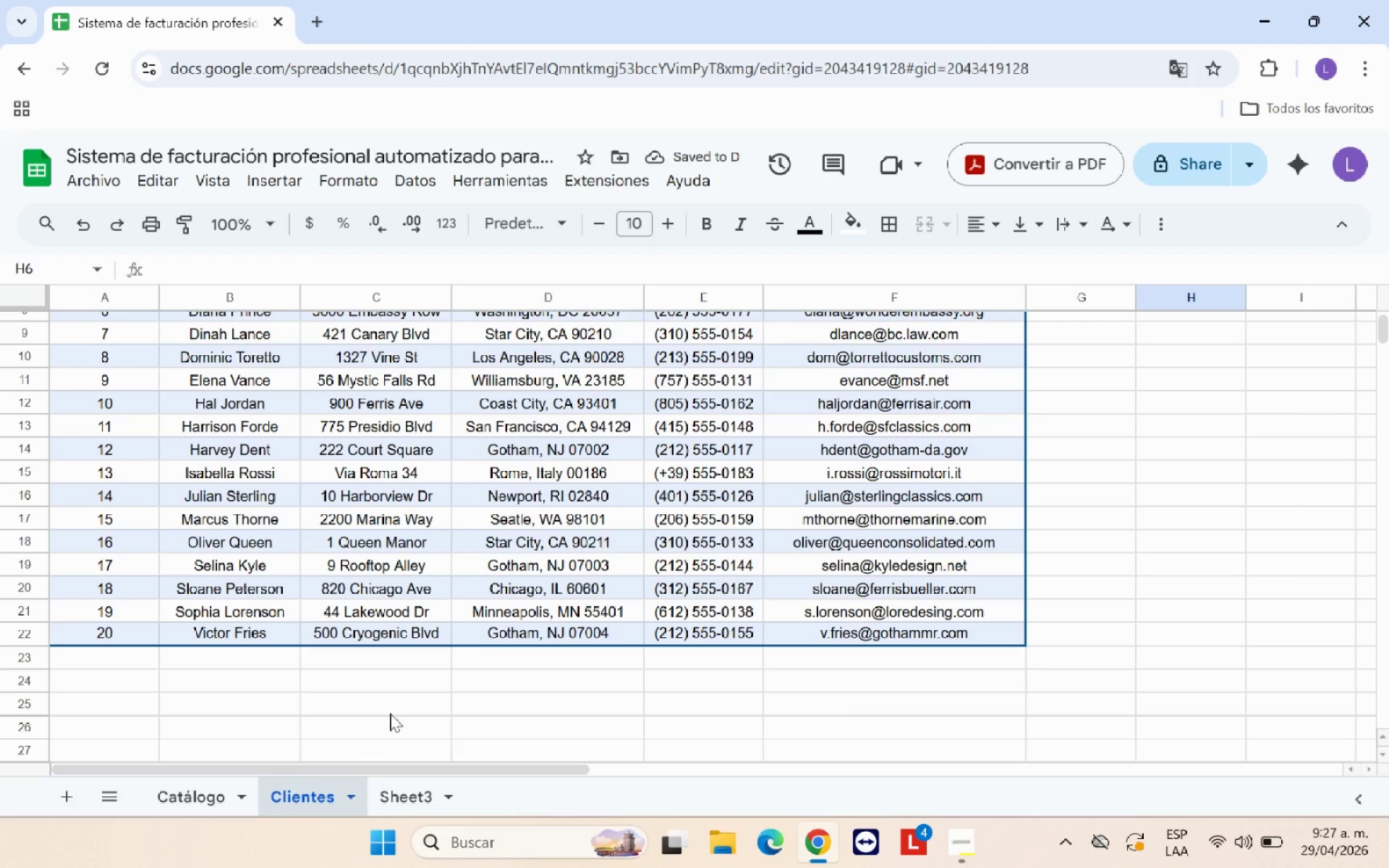 
scroll: coordinate [478, 647], scroll_direction: up, amount: 10.0
 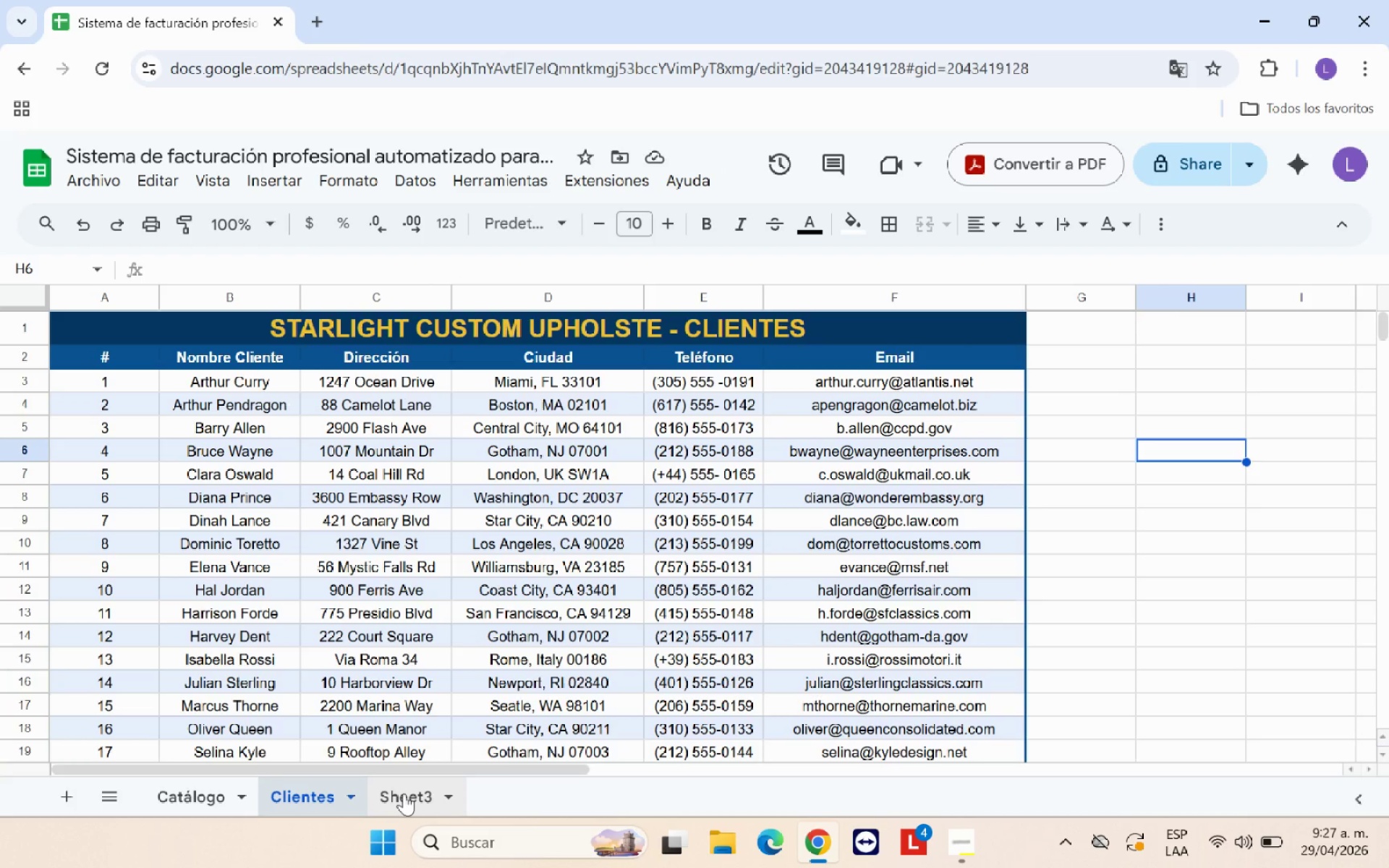 
left_click([404, 793])
 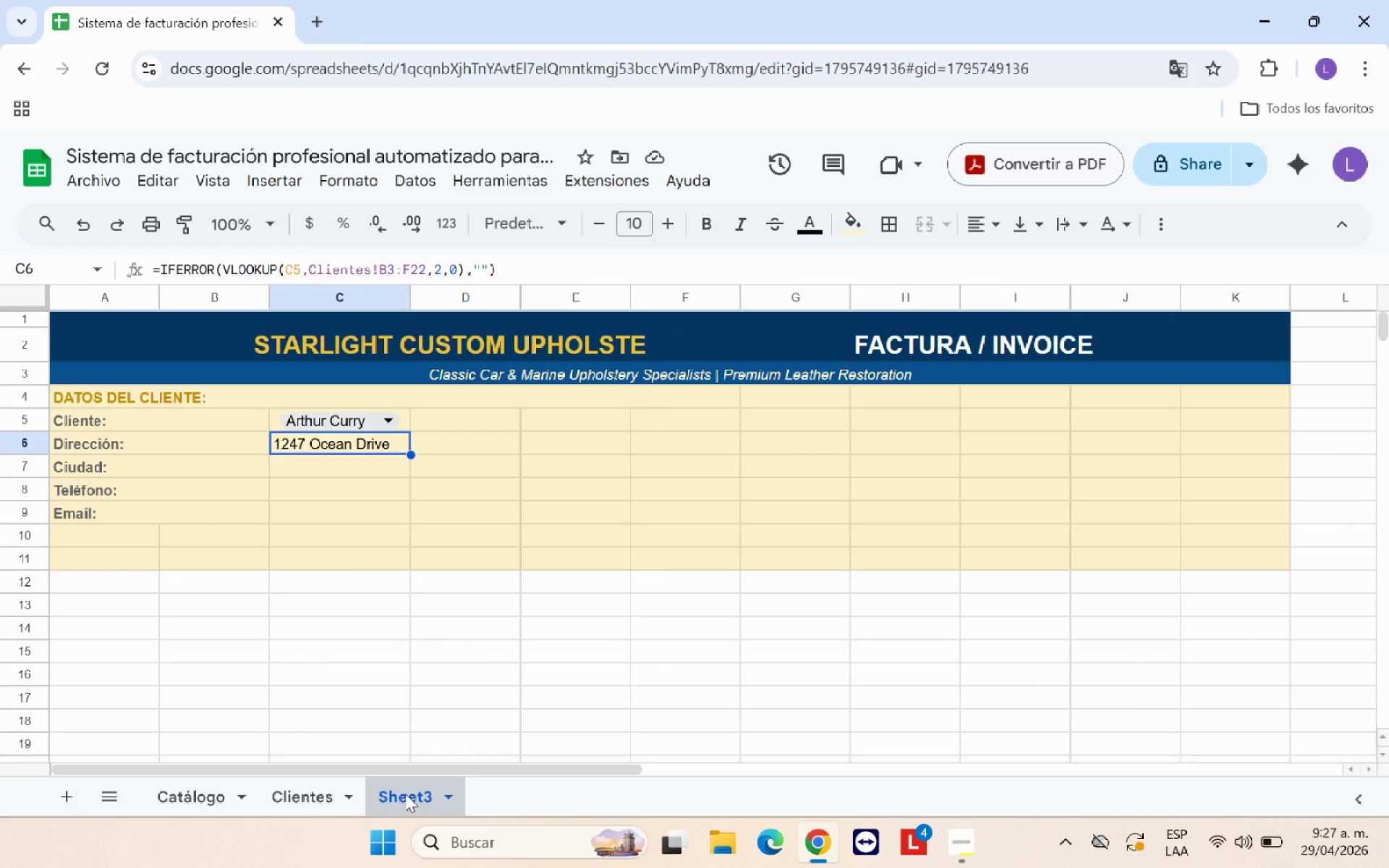 
double_click([409, 794])
 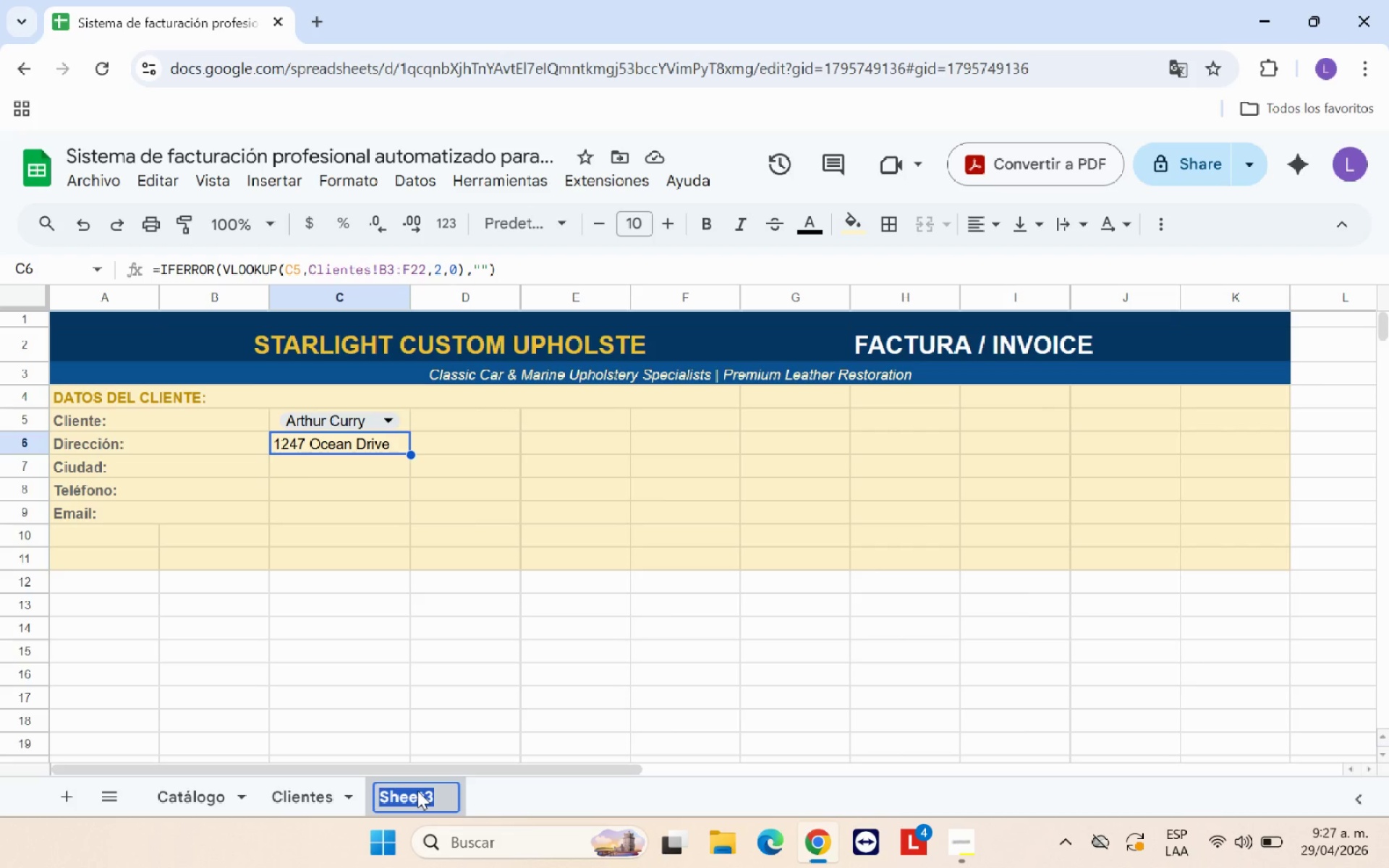 
type(FA)
key(Backspace)
type(actura)
 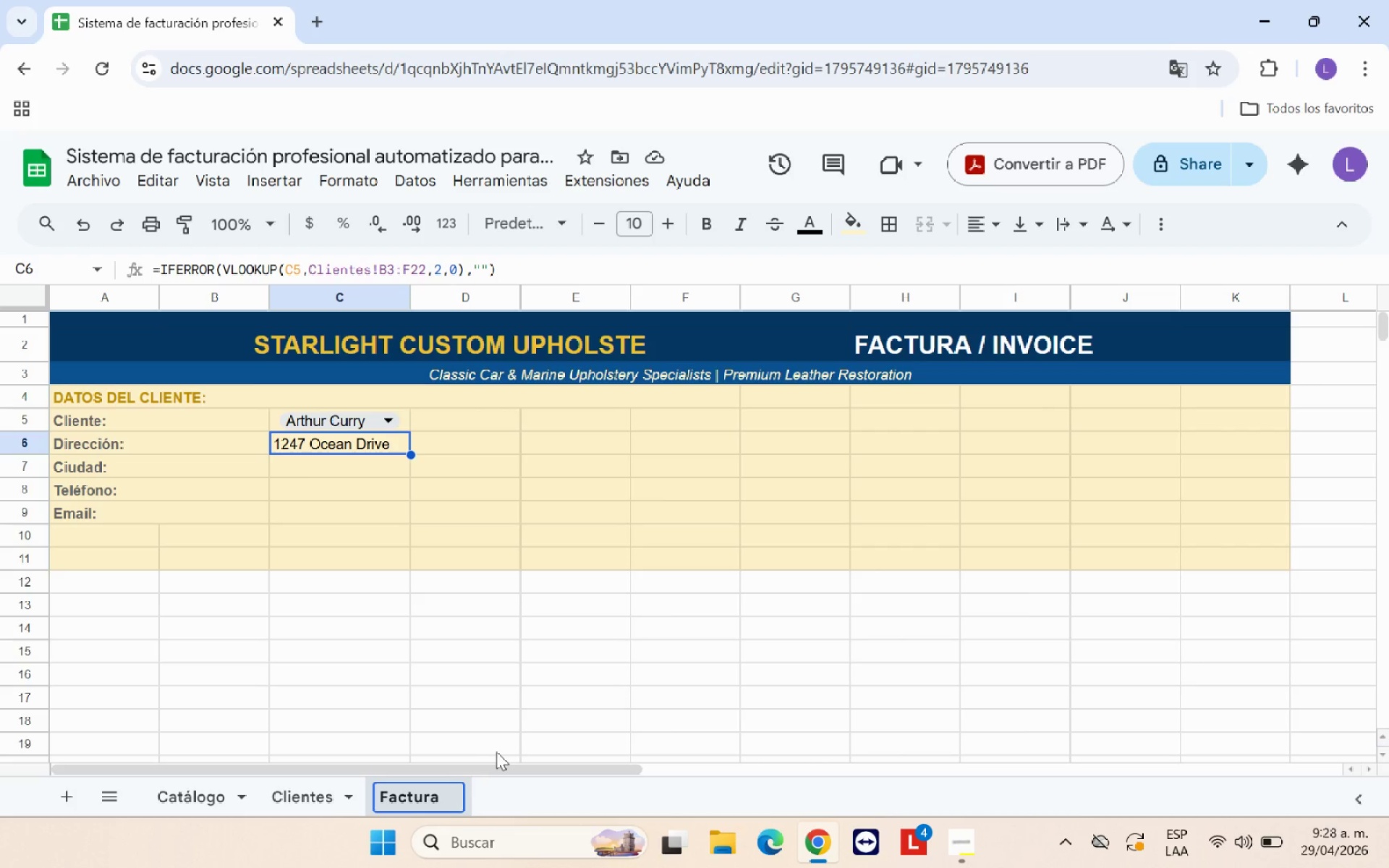 
left_click([500, 751])
 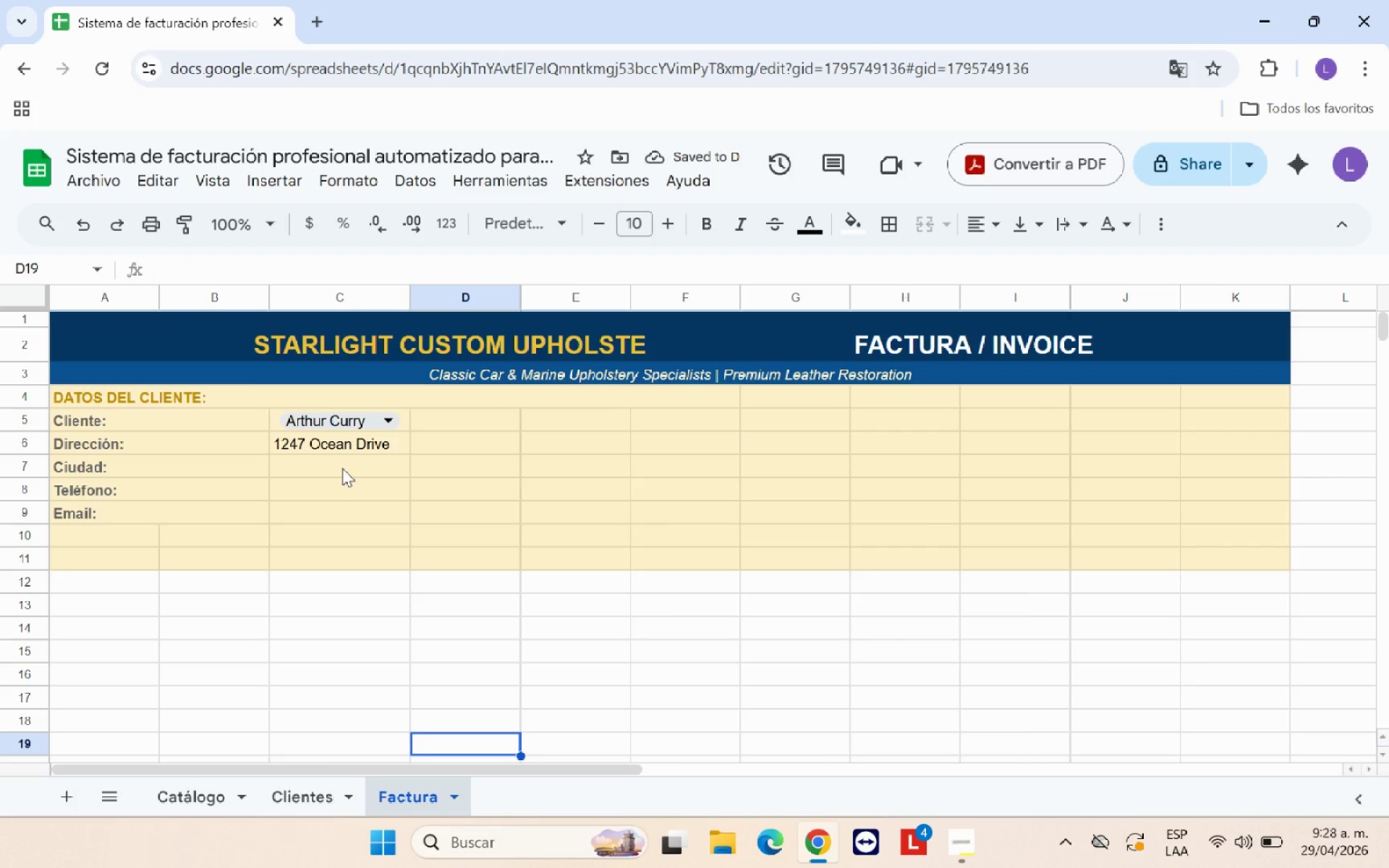 
left_click([342, 468])
 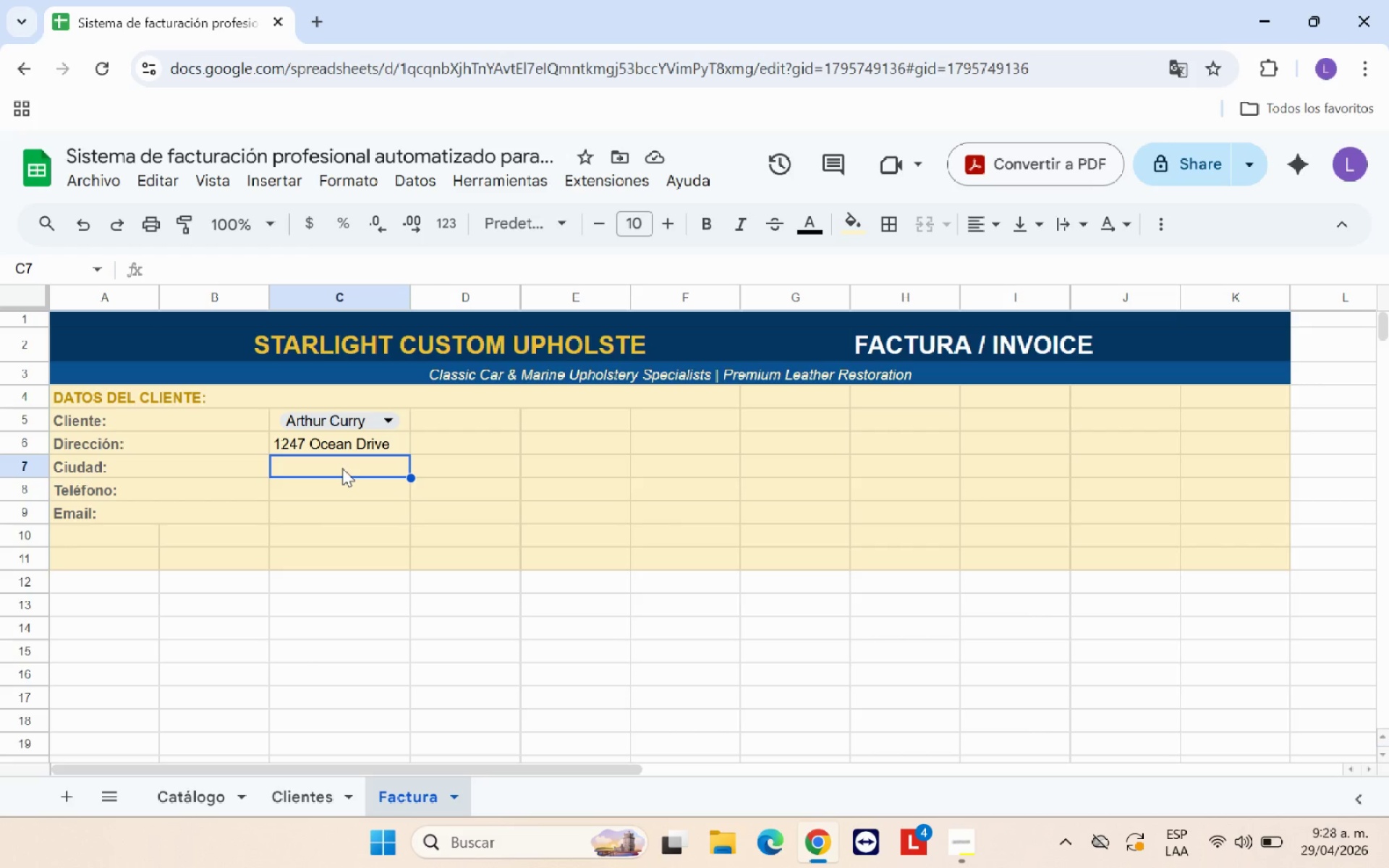 
wait(5.33)
 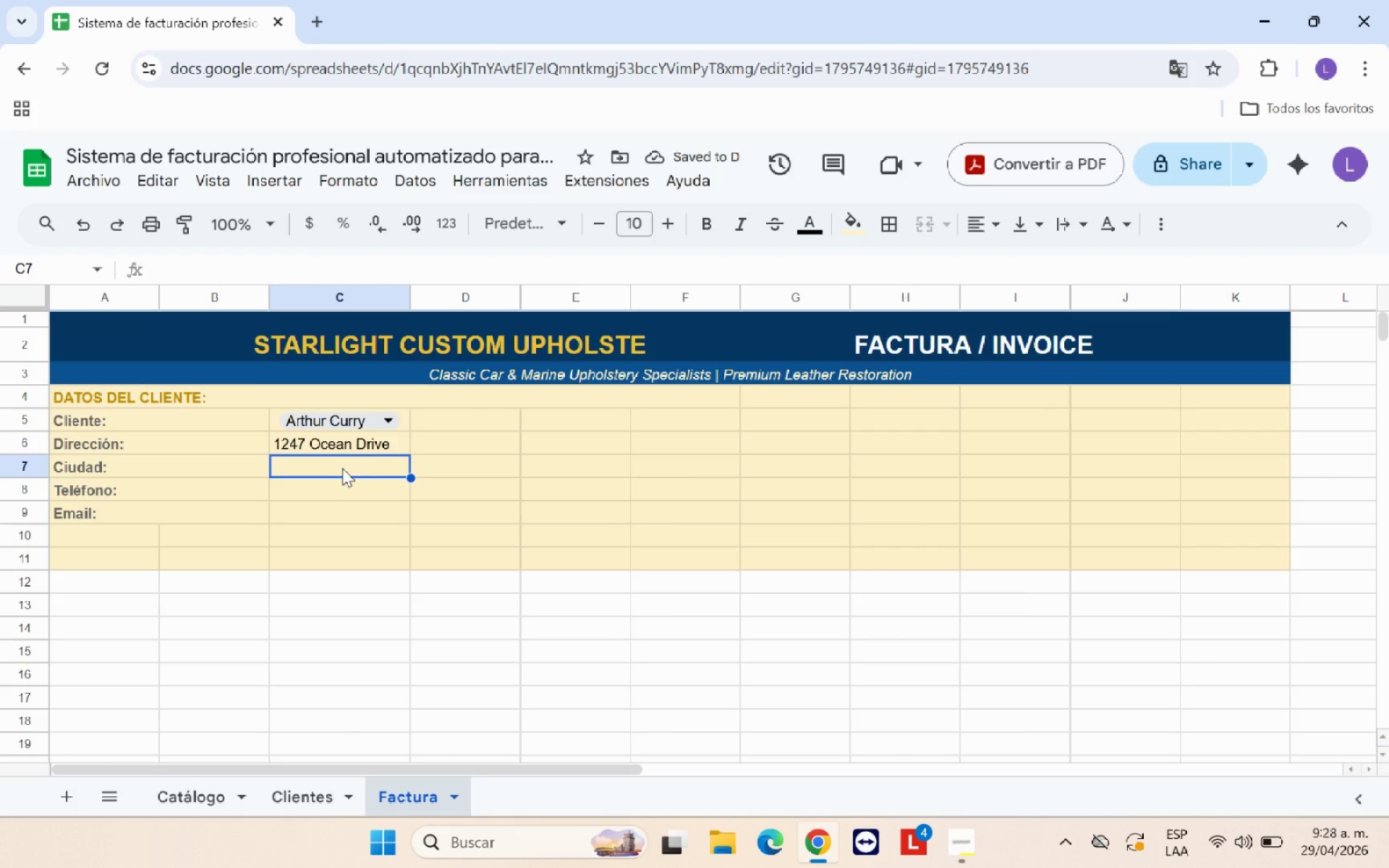 
type()SI.ERROR*)
 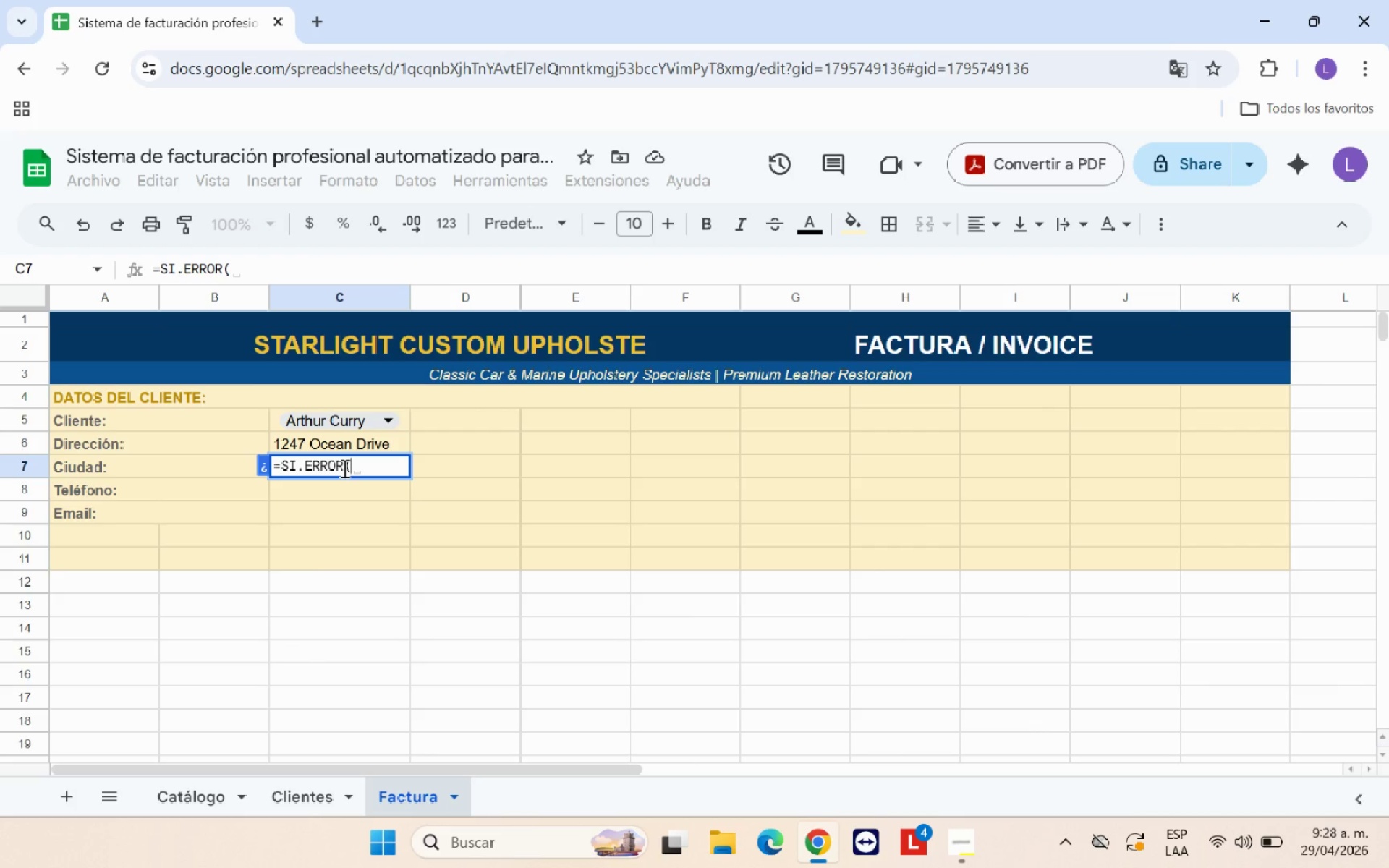 
type(BUSCARV*)
 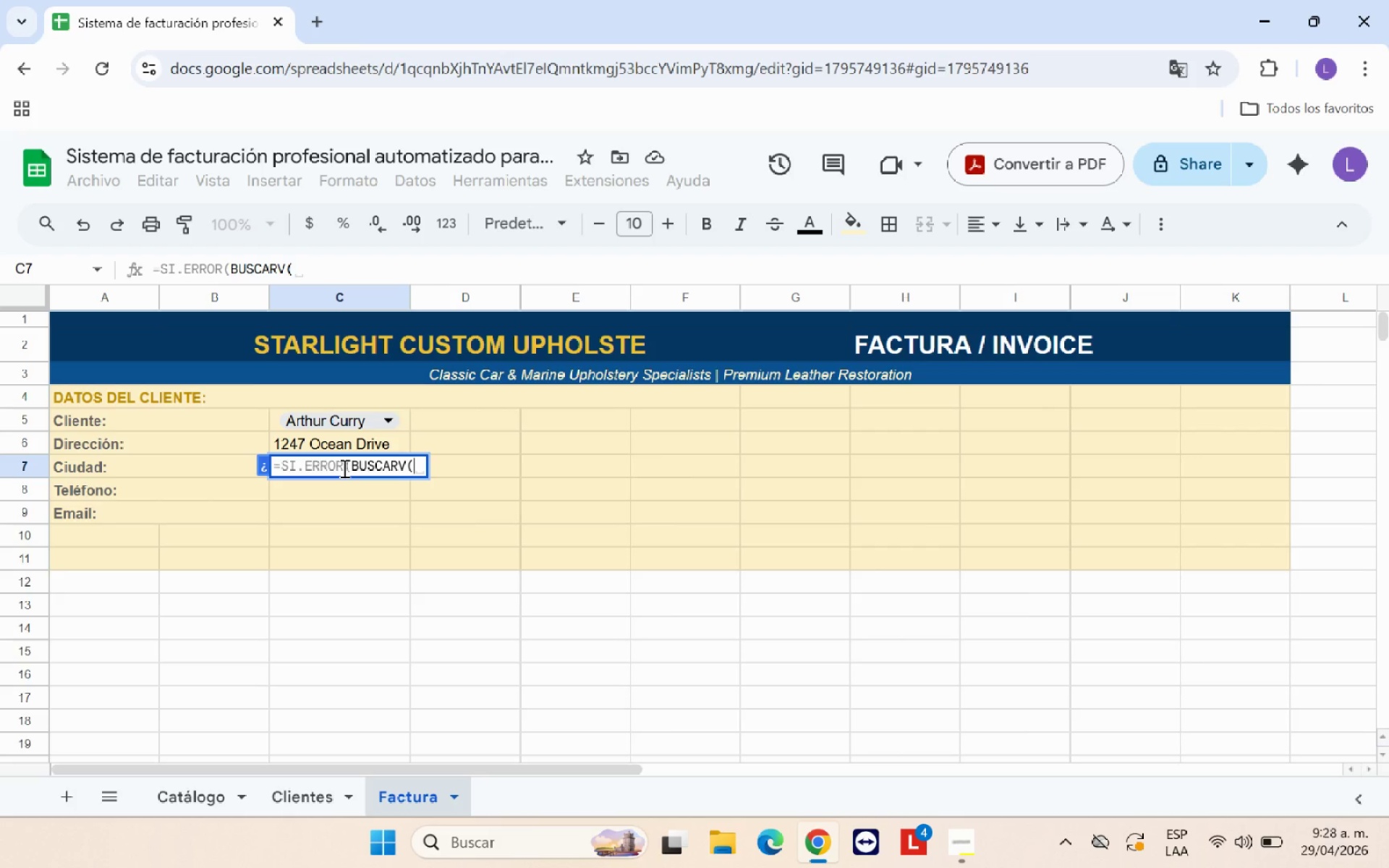 
left_click([278, 420])
 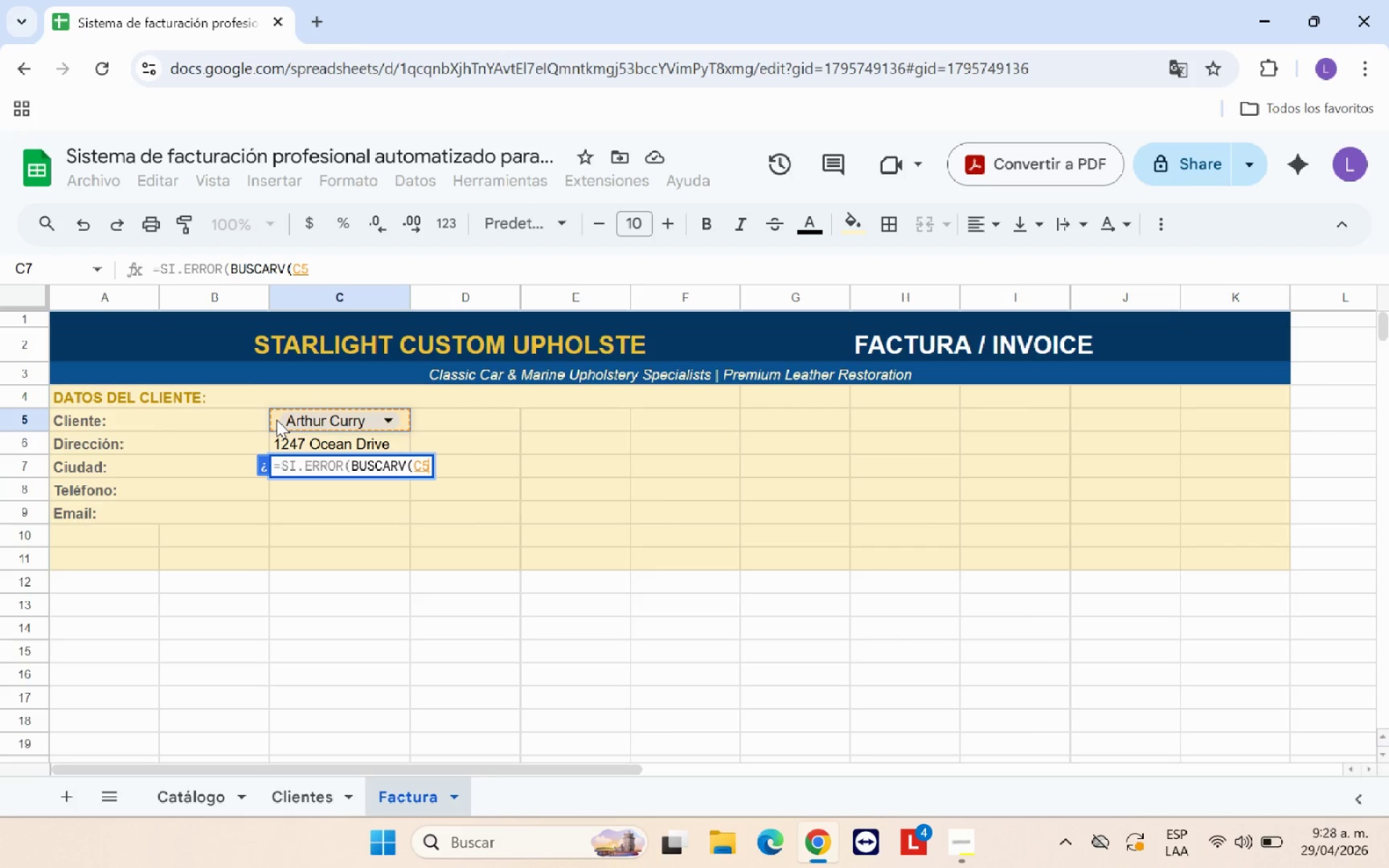 
key(Comma)
 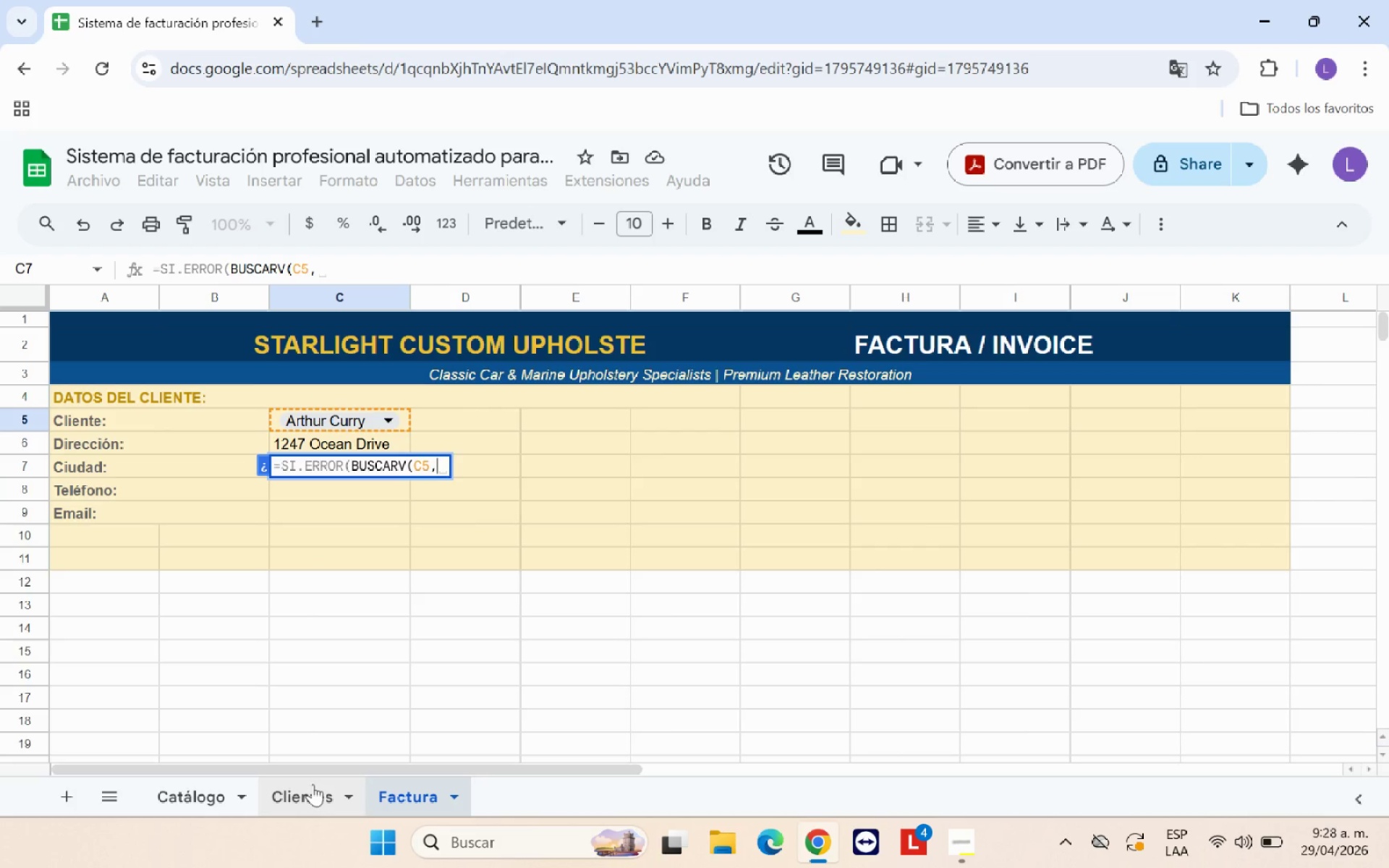 
left_click([313, 784])
 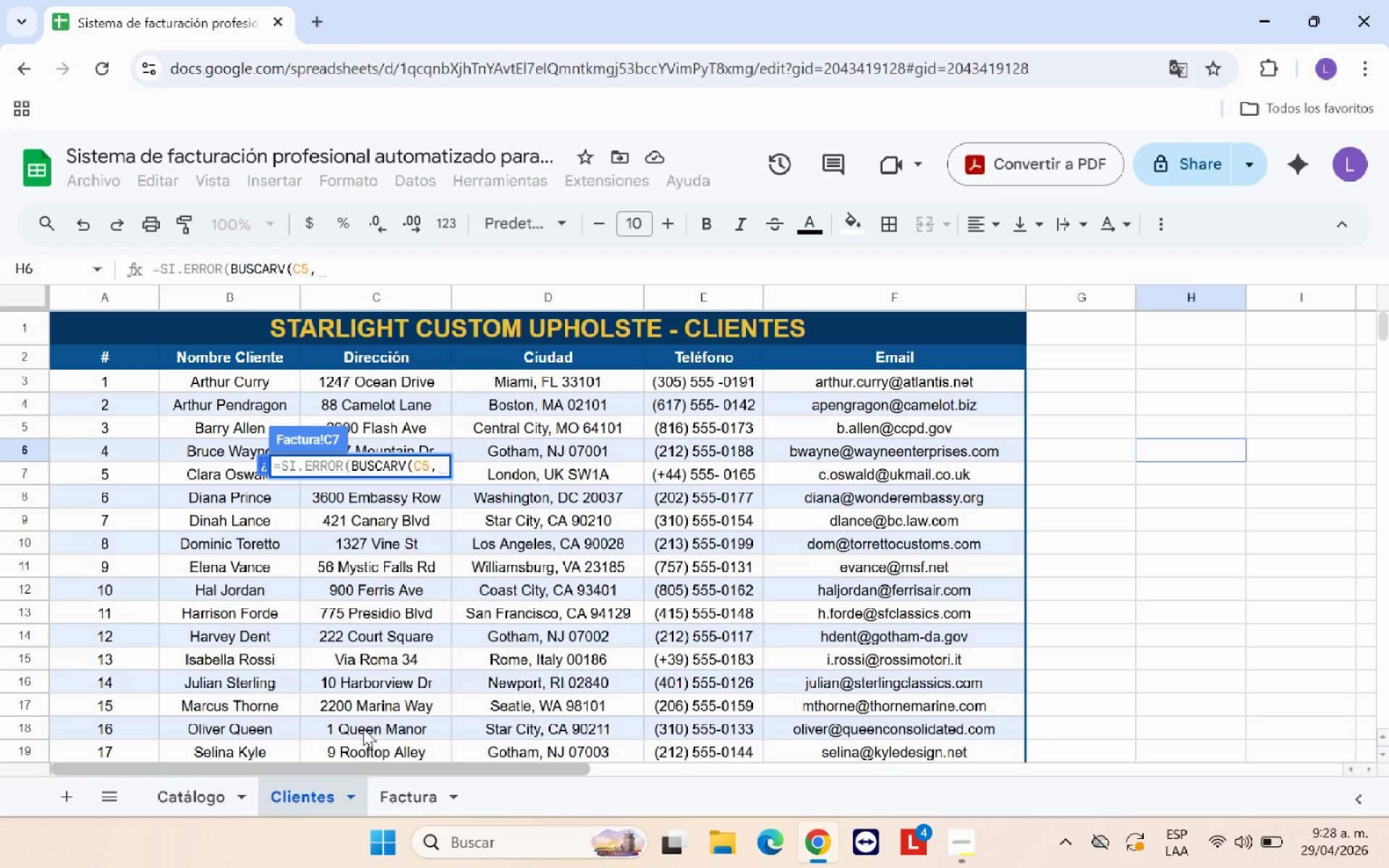 
scroll: coordinate [436, 661], scroll_direction: up, amount: 5.0
 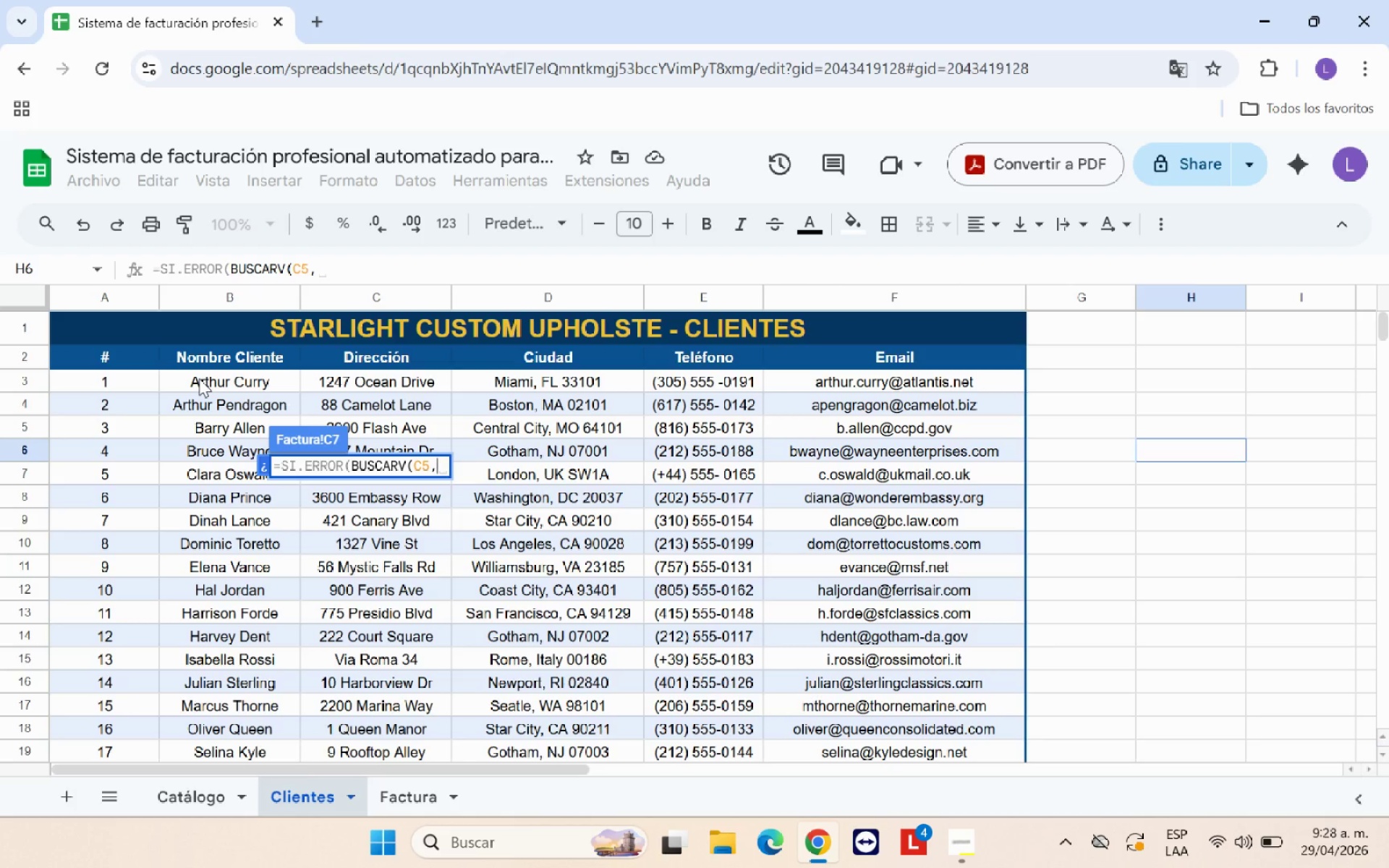 
left_click_drag(start_coordinate=[199, 378], to_coordinate=[943, 502])
 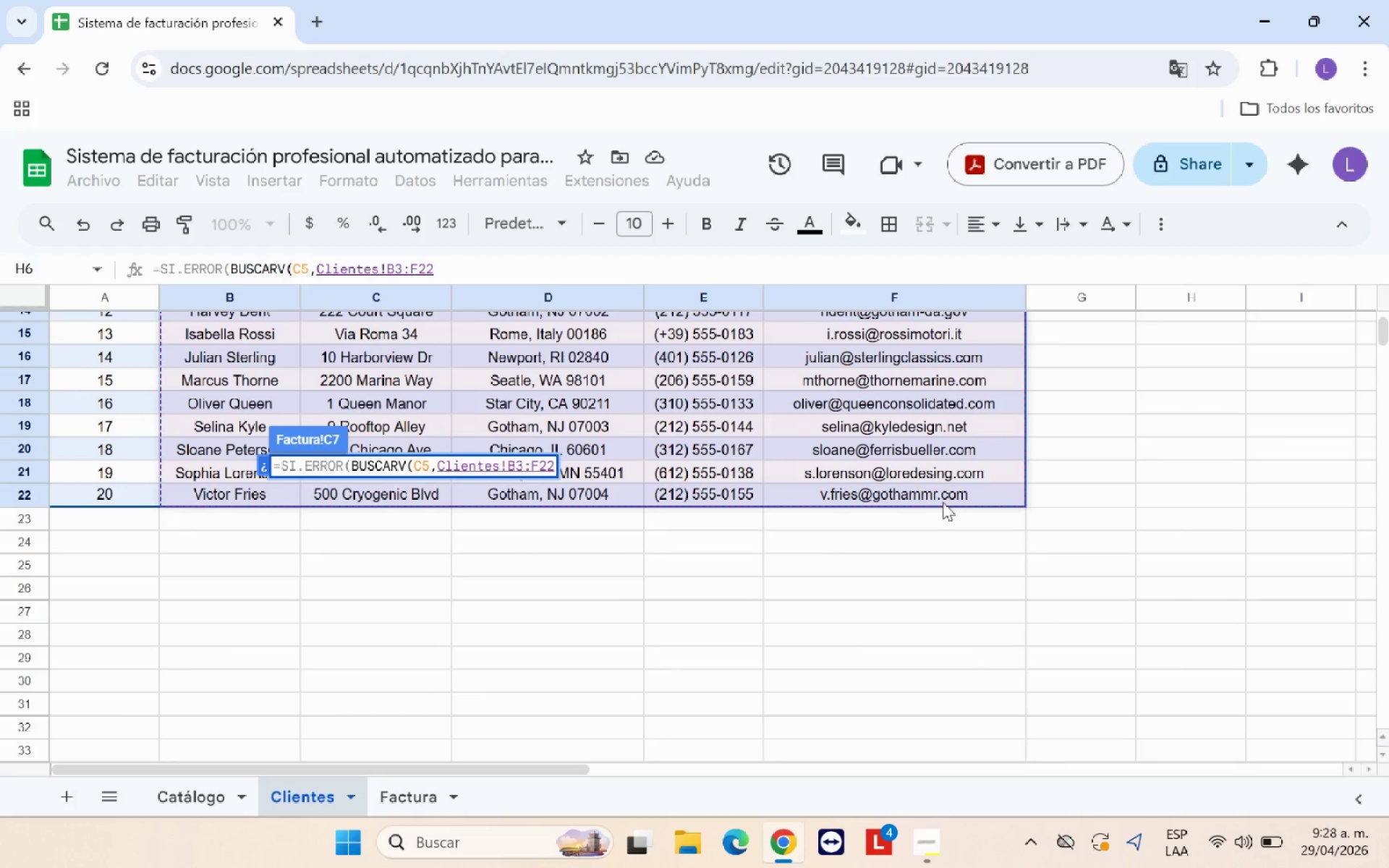 
type(,3,)
key(Backspace)
type(0)
key(Backspace)
type(,0(,@@()
 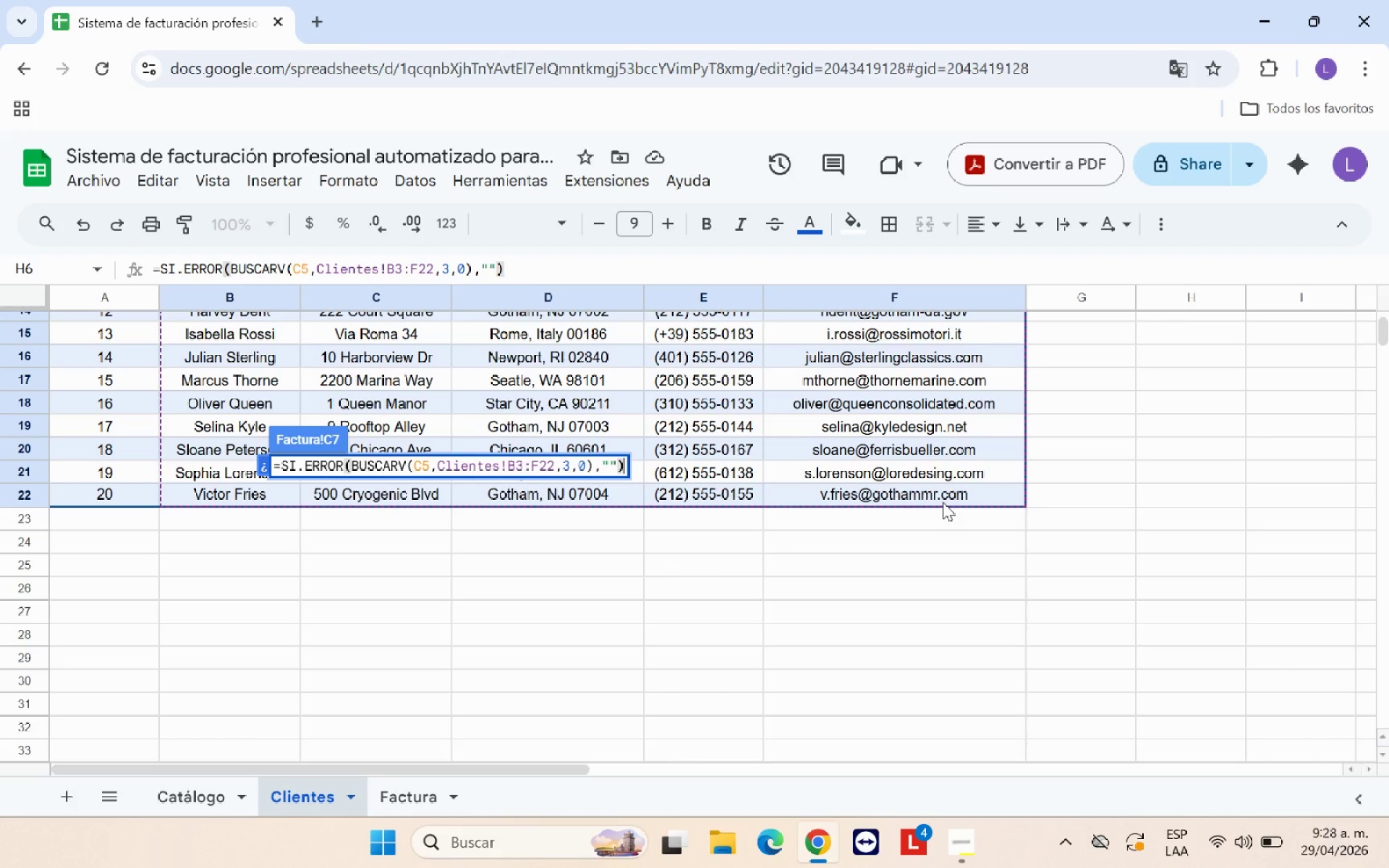 
key(Enter)
 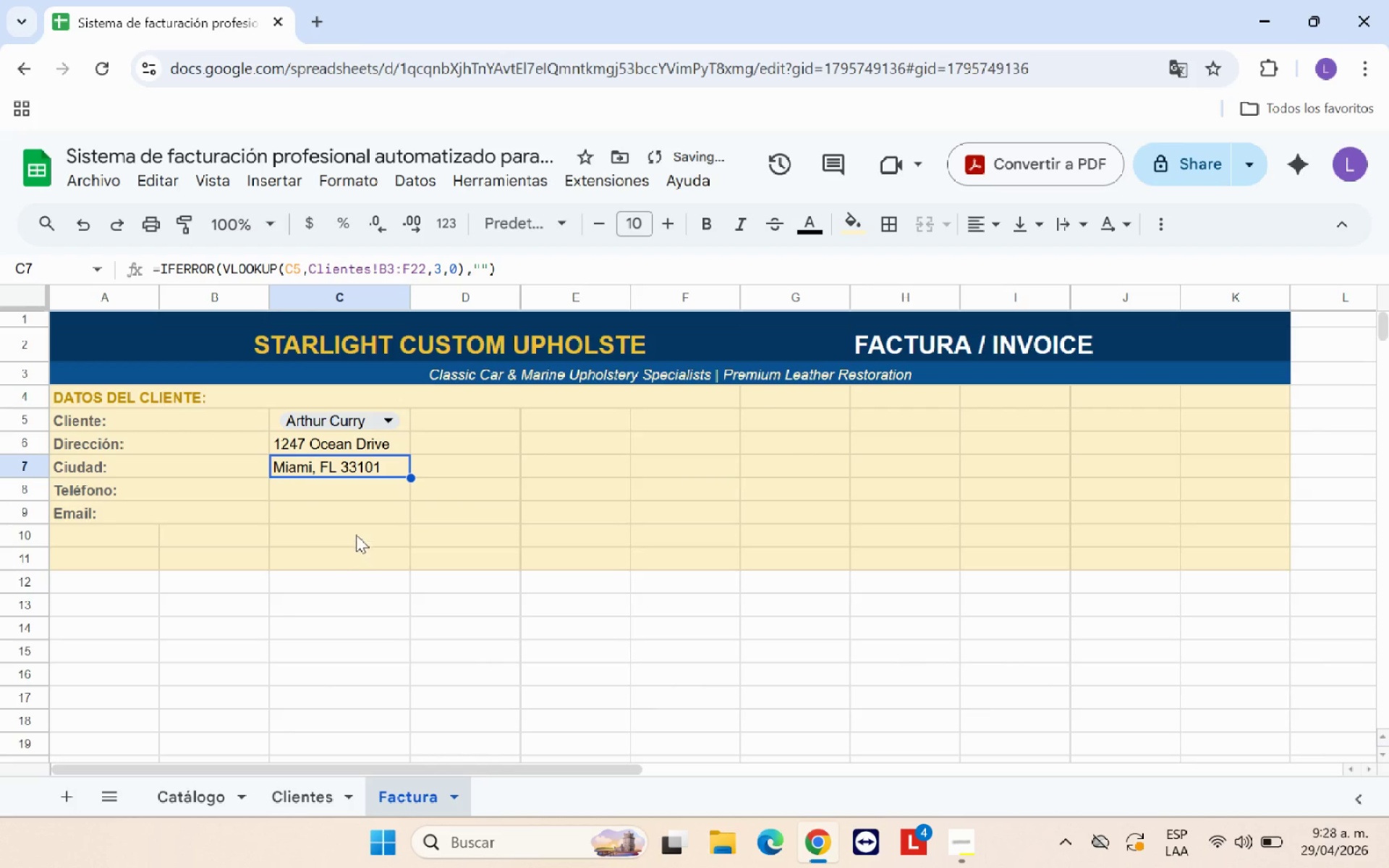 
left_click([360, 487])
 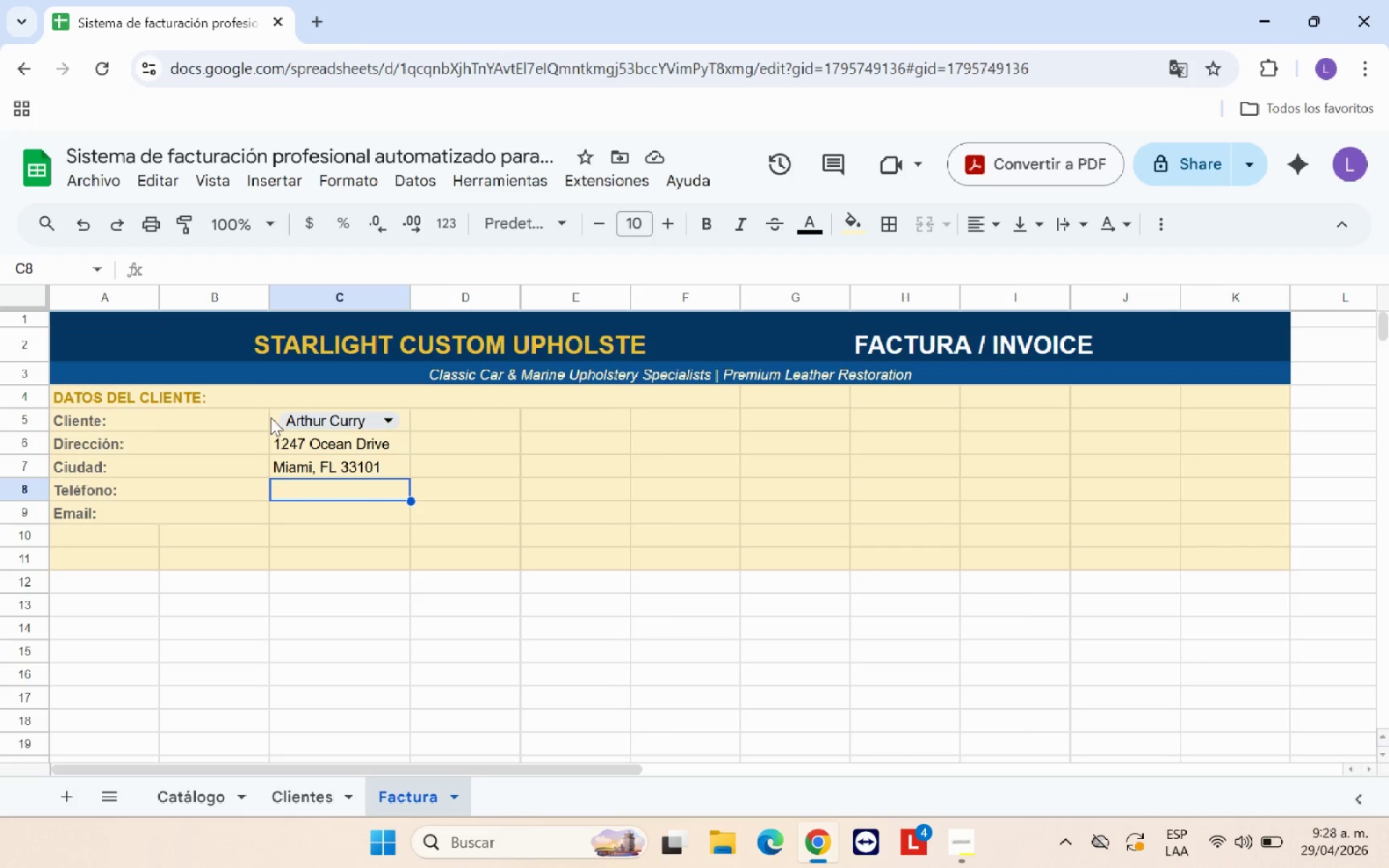 
left_click([306, 464])
 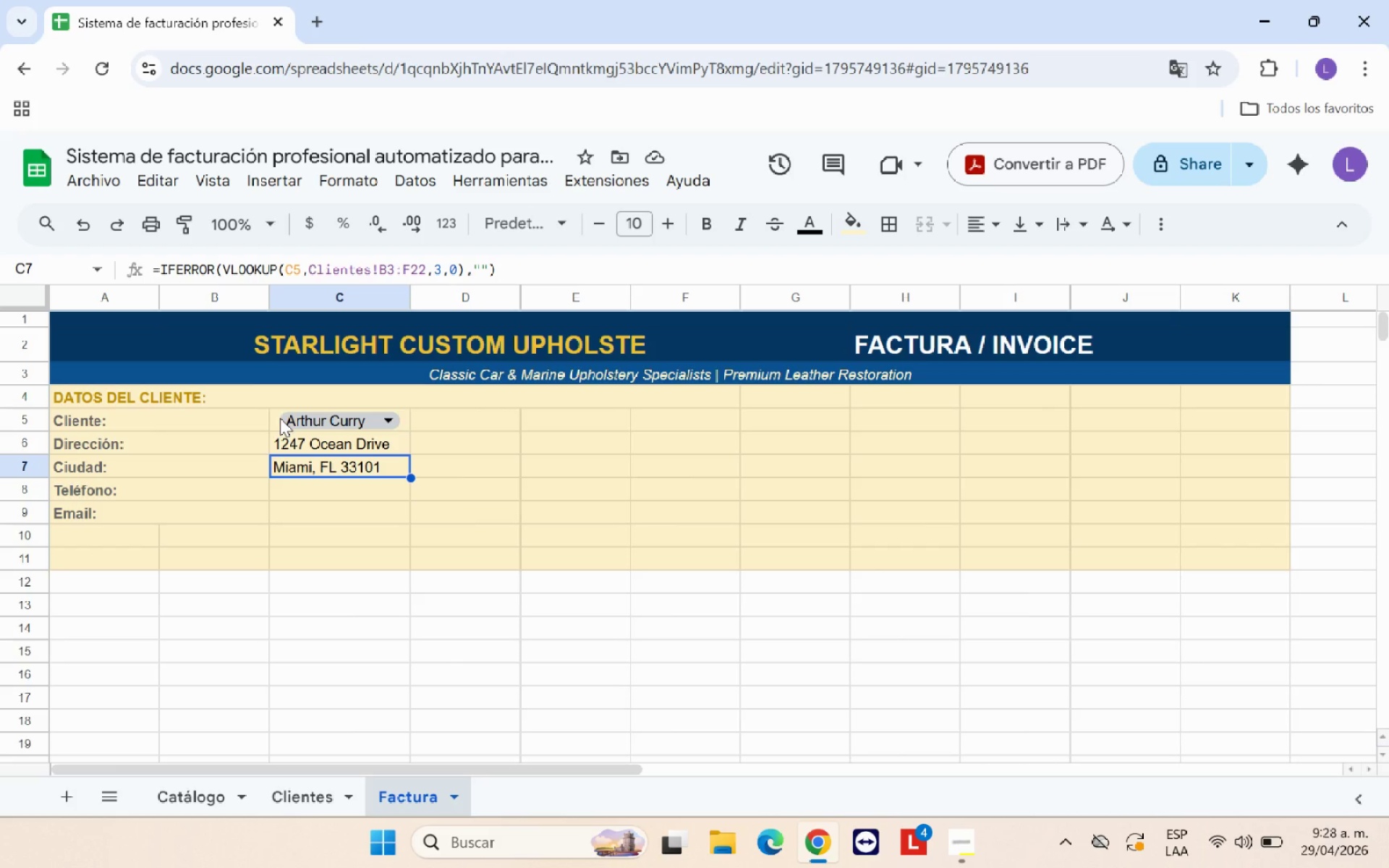 
left_click_drag(start_coordinate=[276, 418], to_coordinate=[296, 510])
 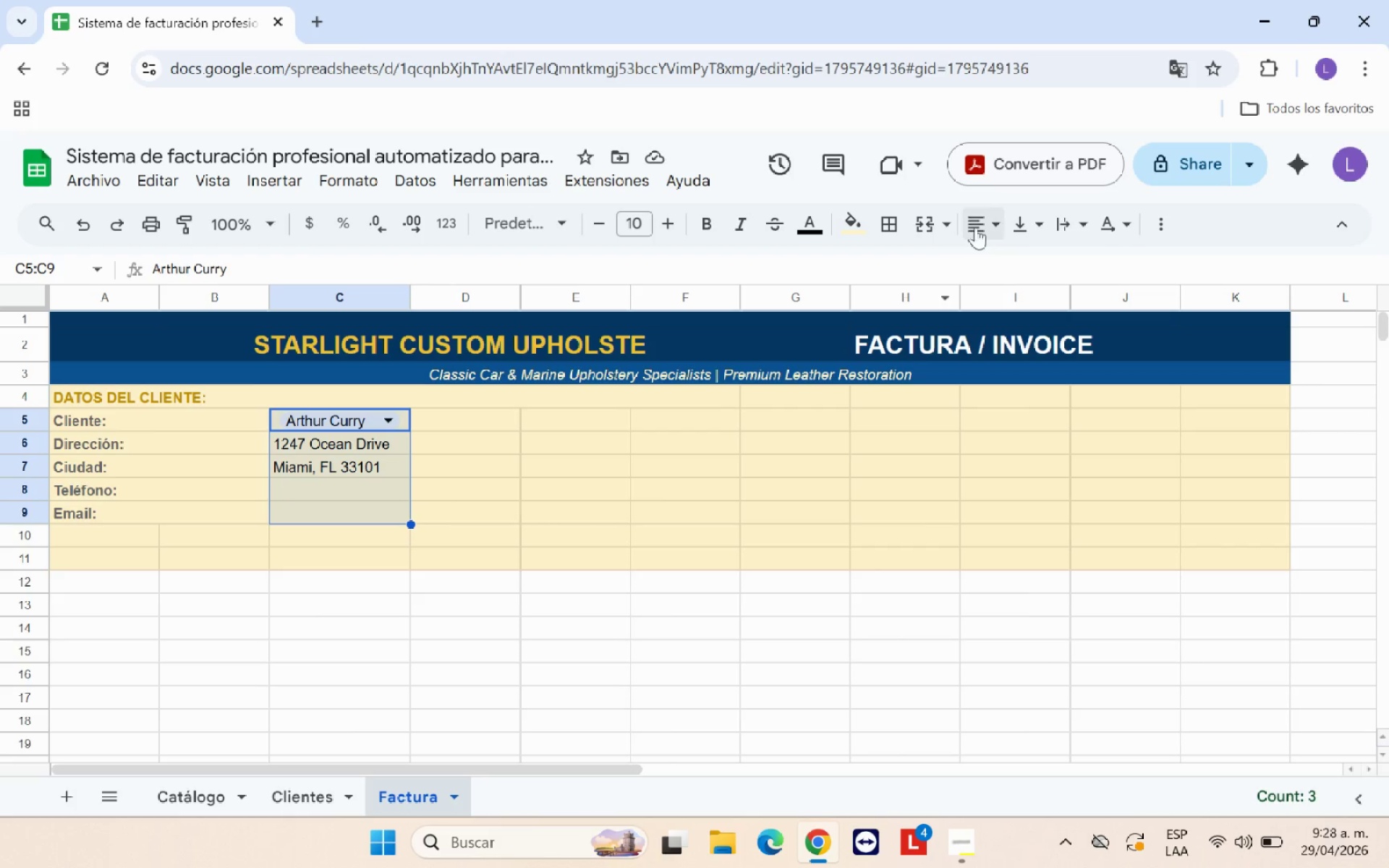 
left_click([980, 221])
 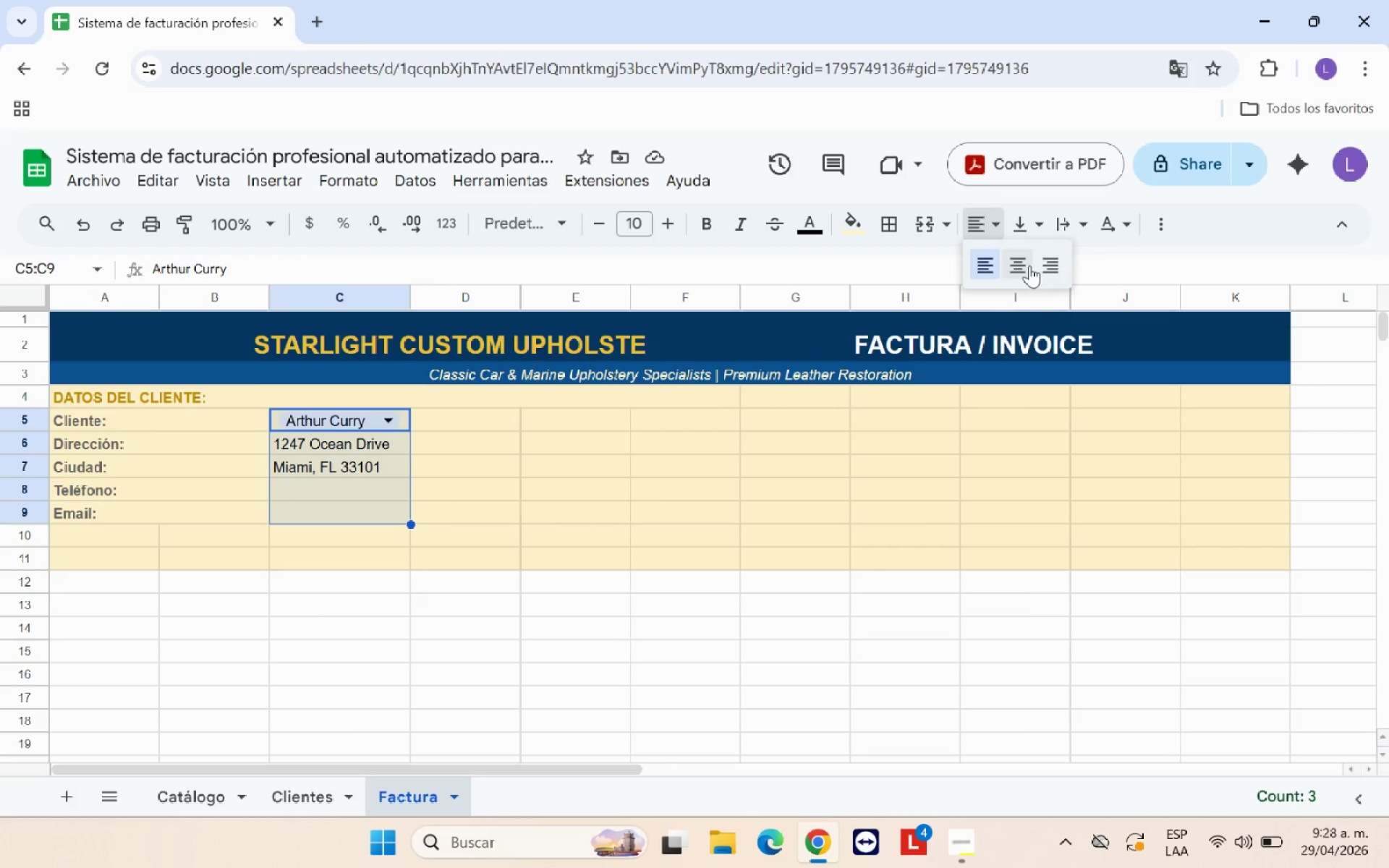 
left_click([1029, 265])
 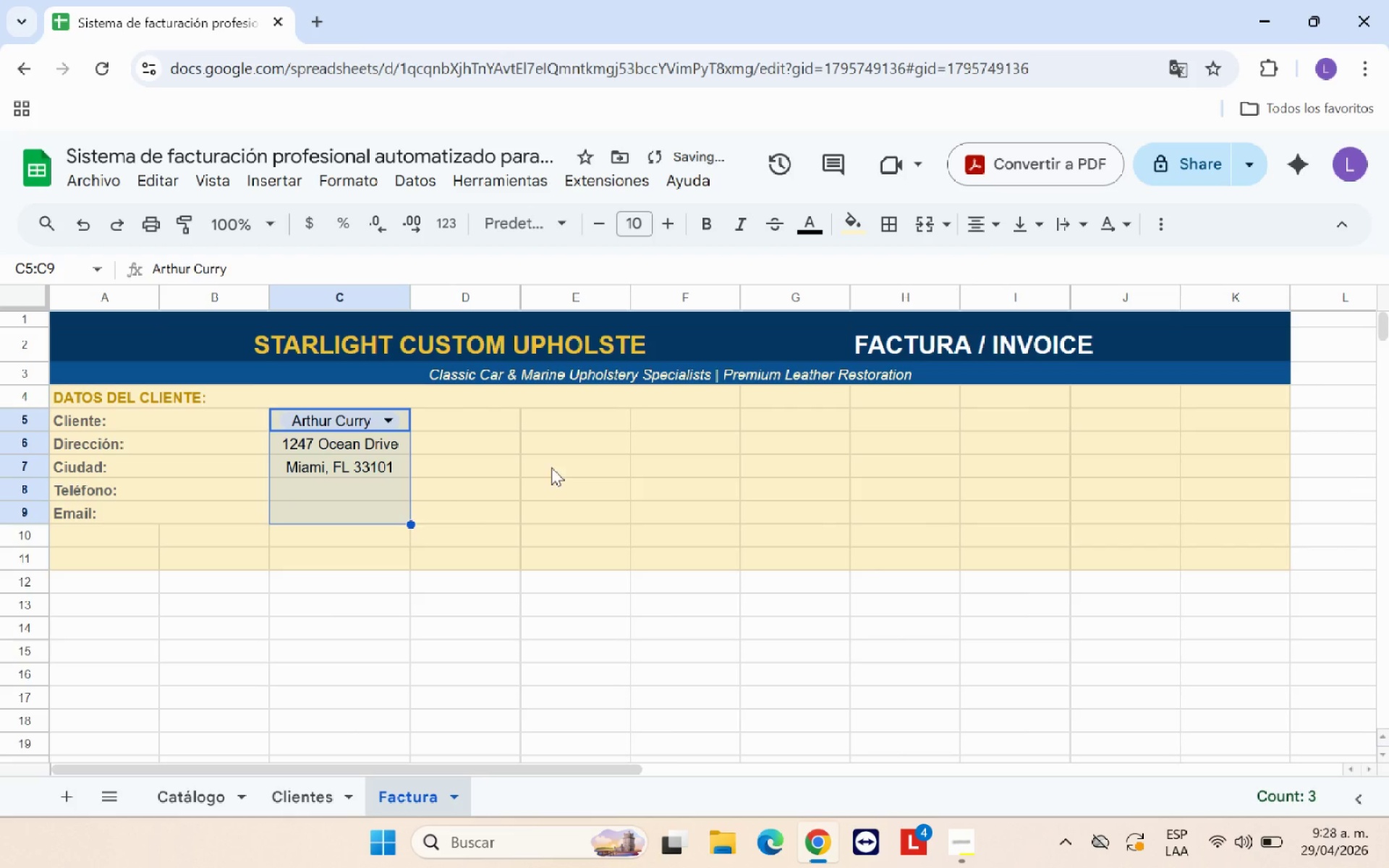 
left_click([535, 472])
 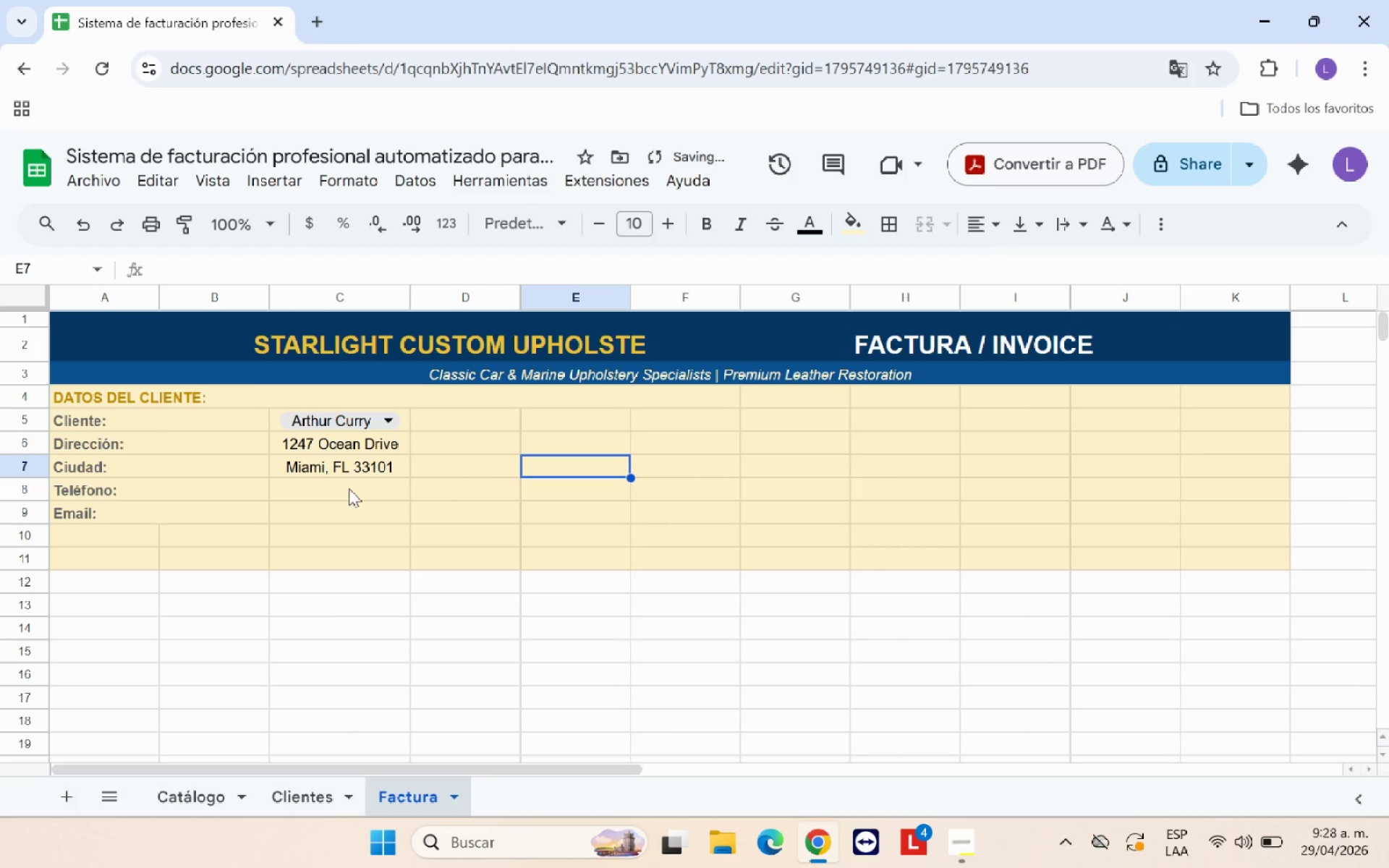 
left_click([349, 488])
 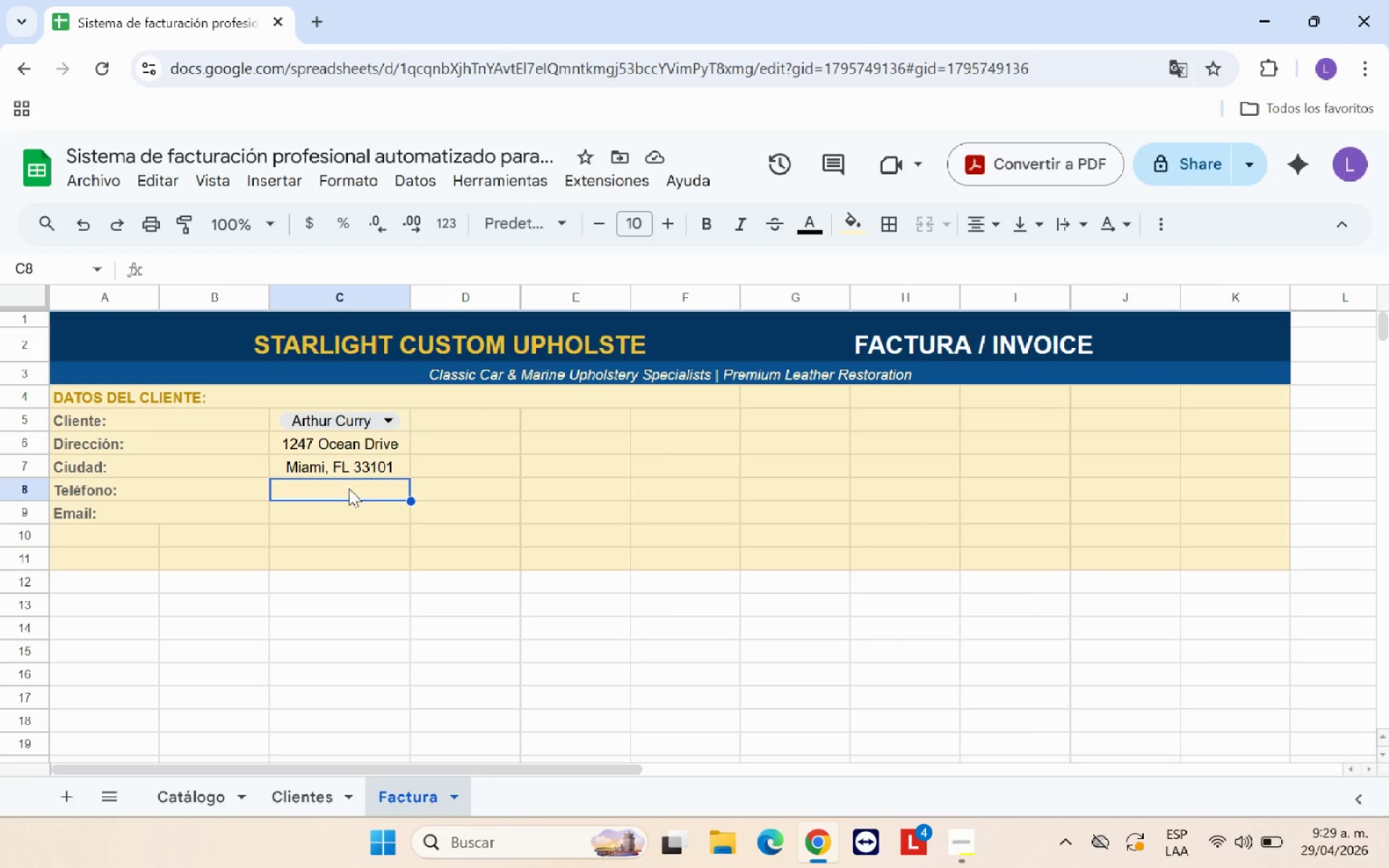 
wait(5.14)
 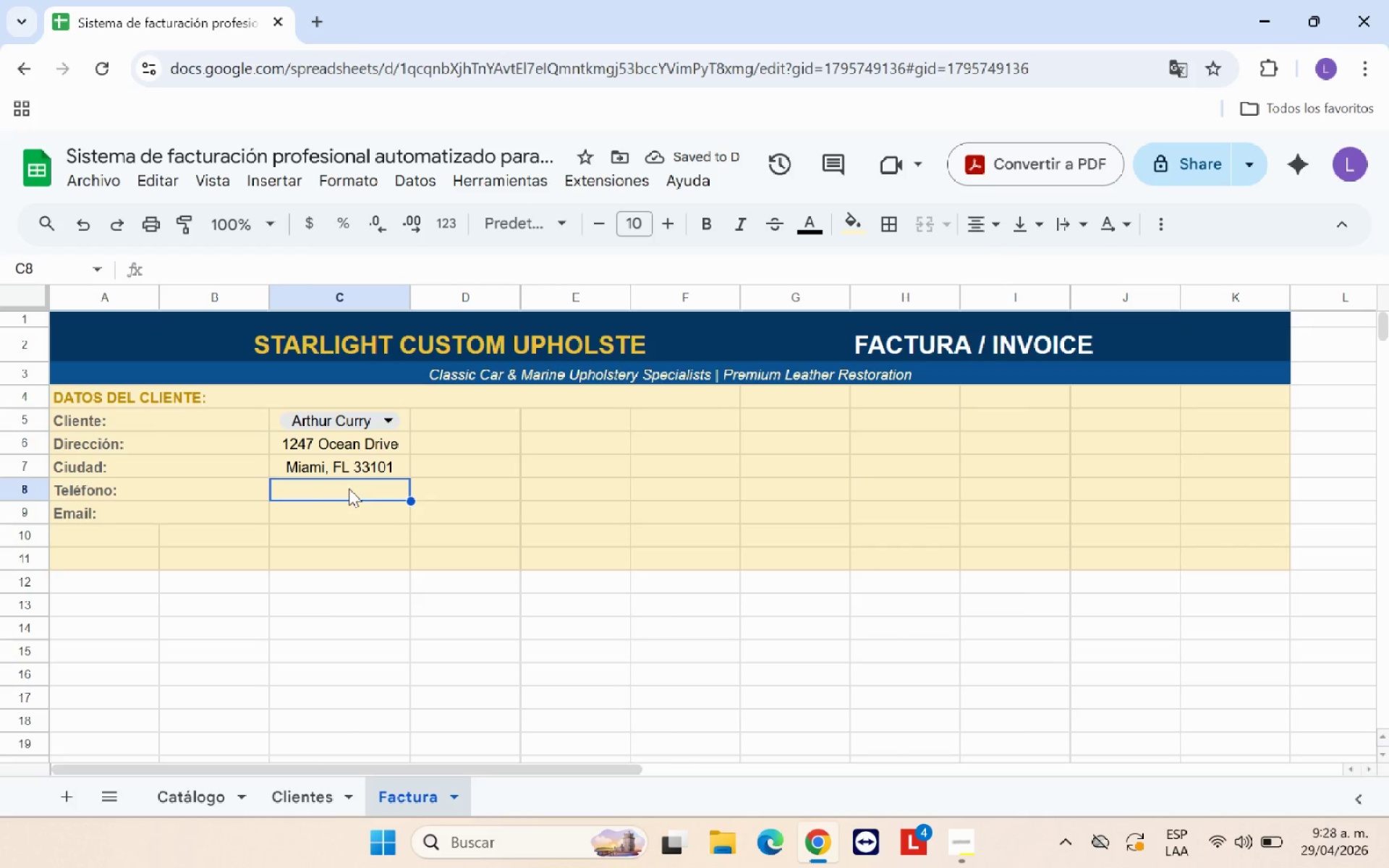 
left_click([370, 469])
 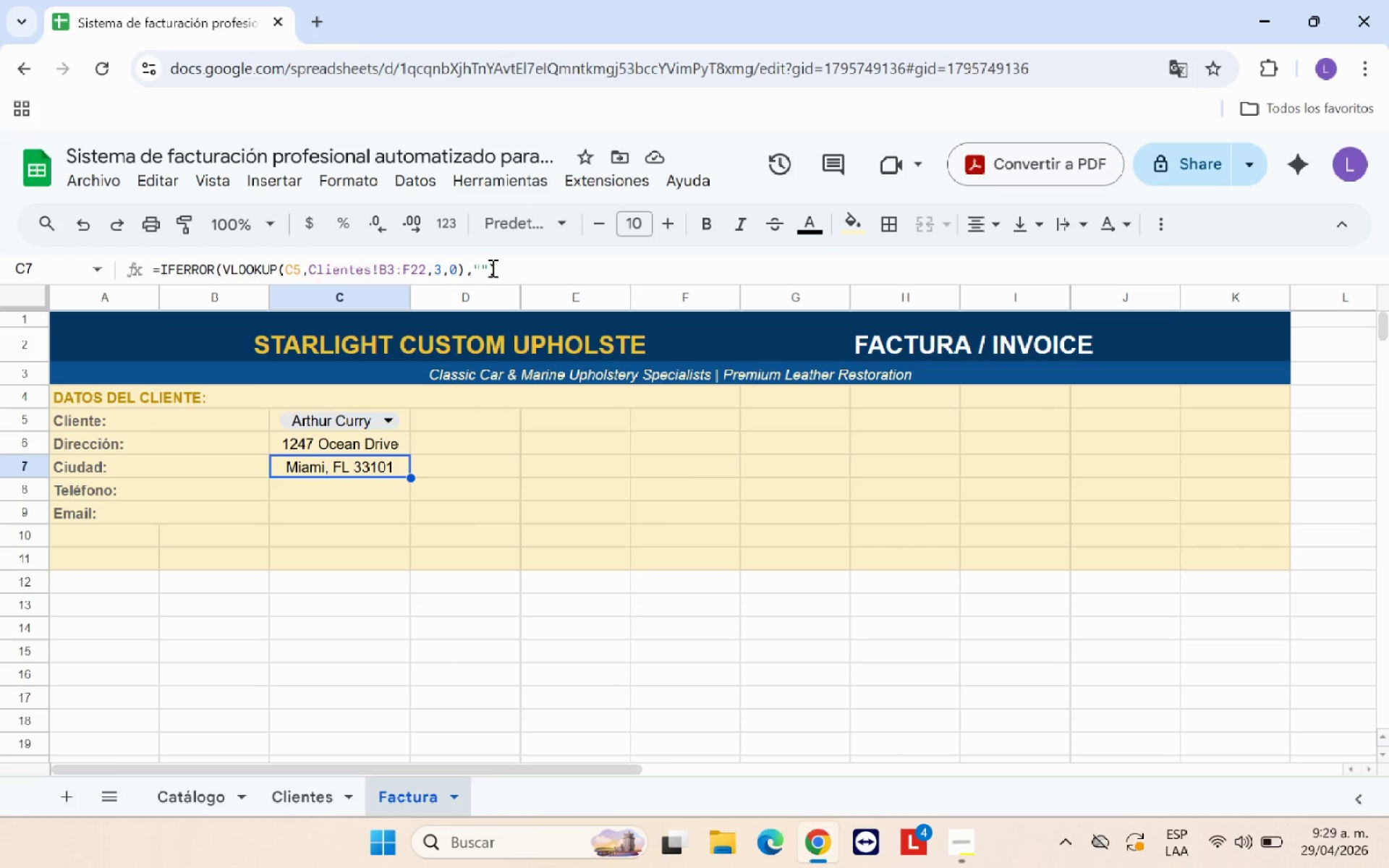 
left_click_drag(start_coordinate=[497, 268], to_coordinate=[152, 273])
 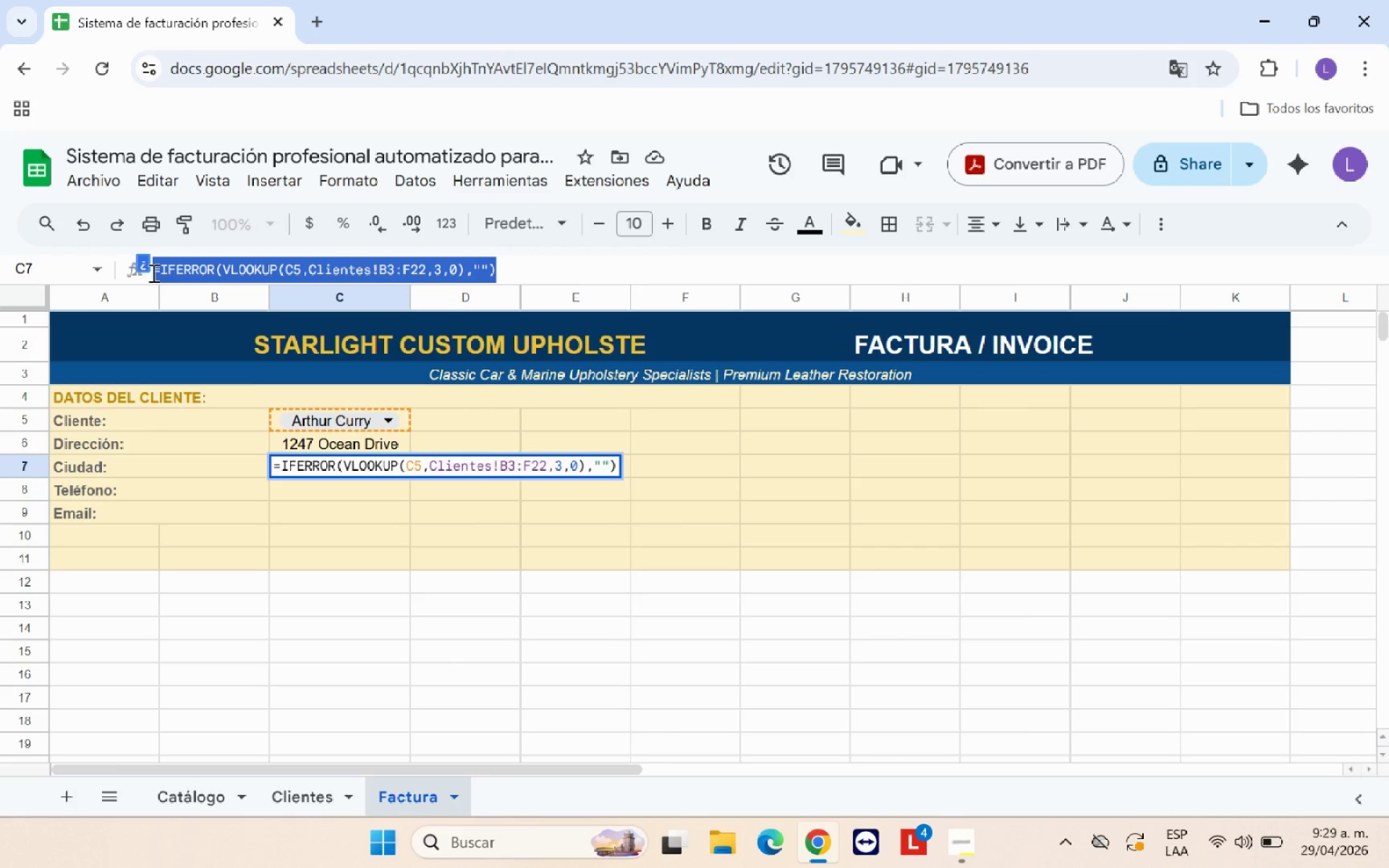 
key(Control+C)
 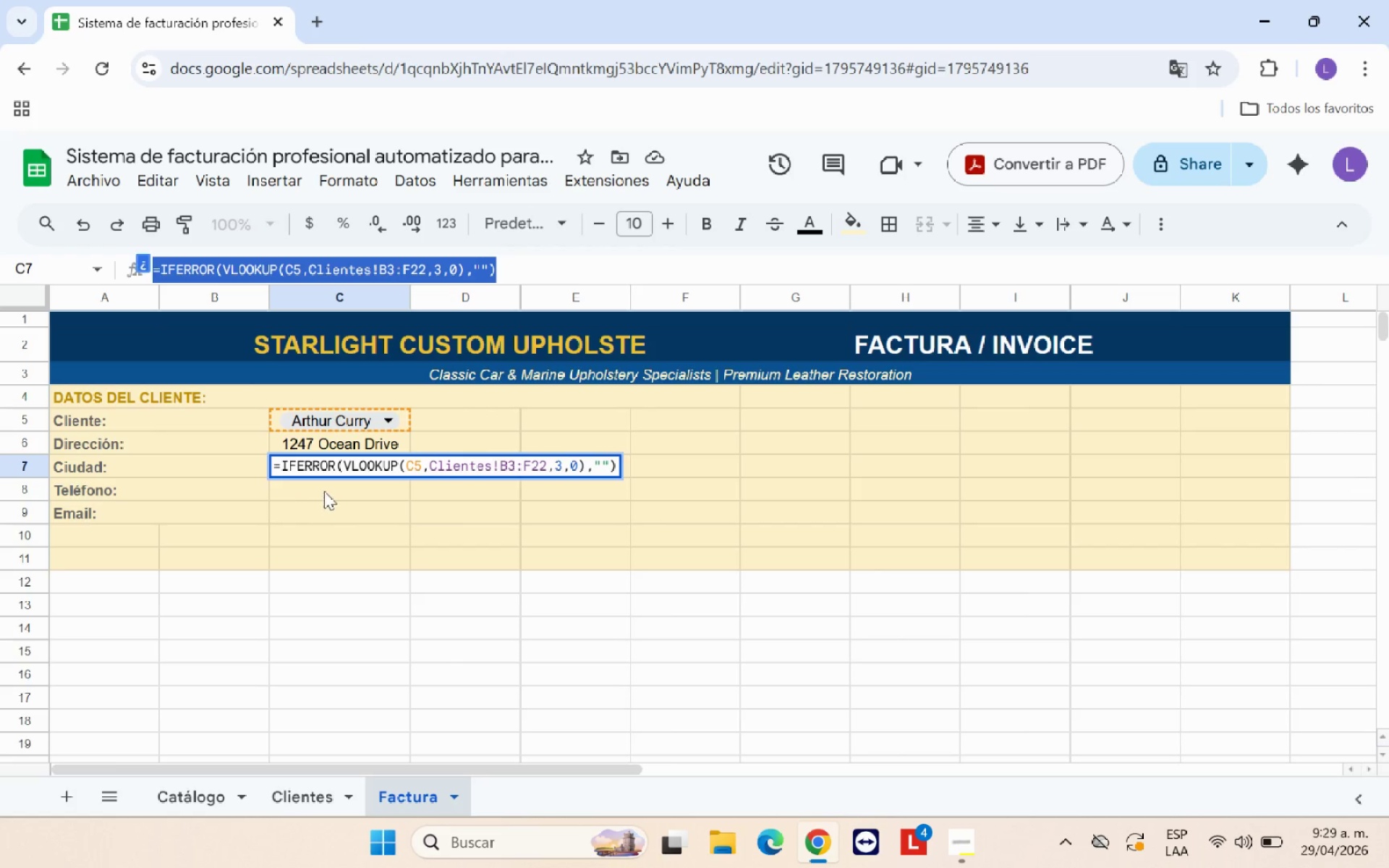 
left_click([324, 491])
 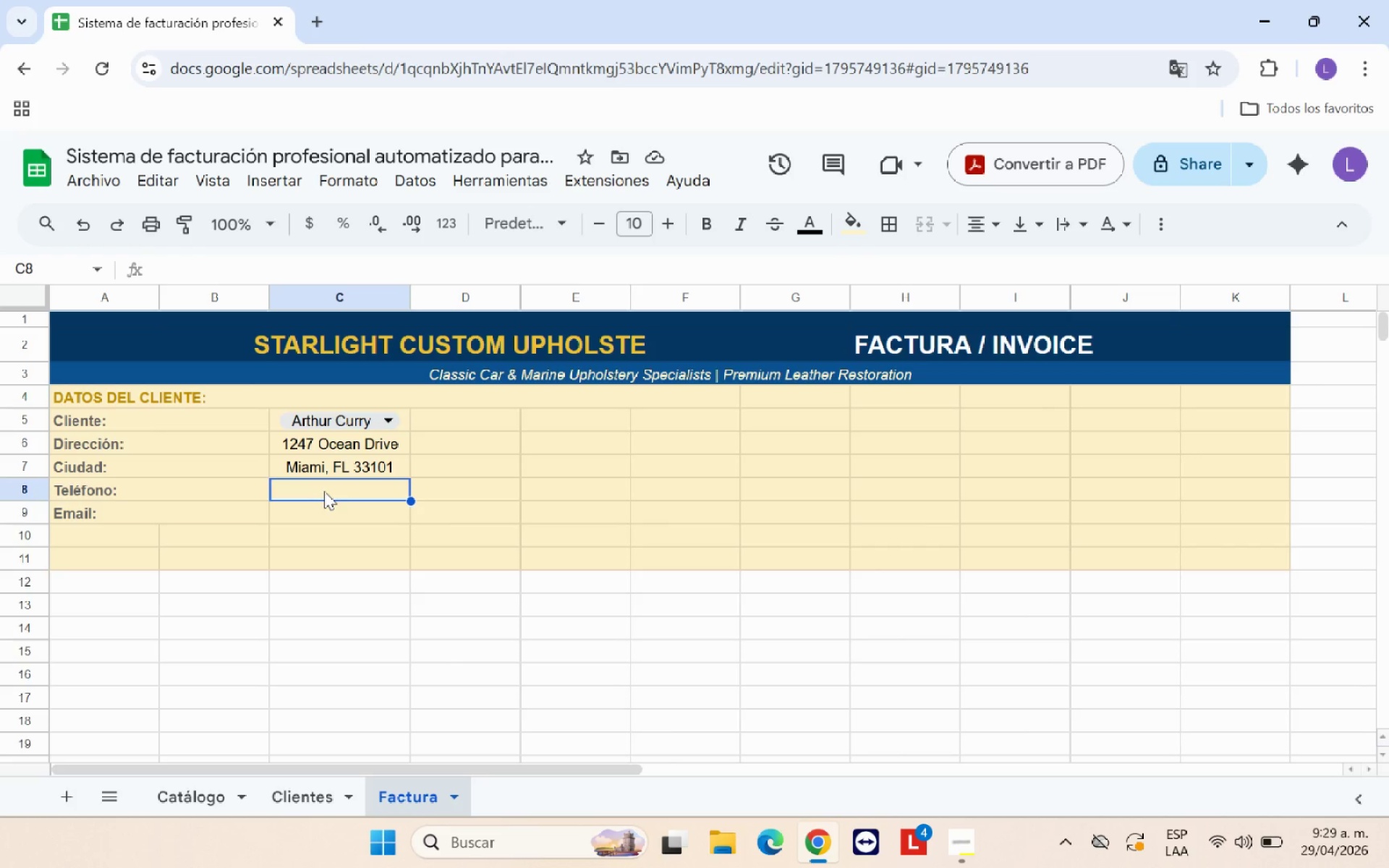 
key(Control+V)
 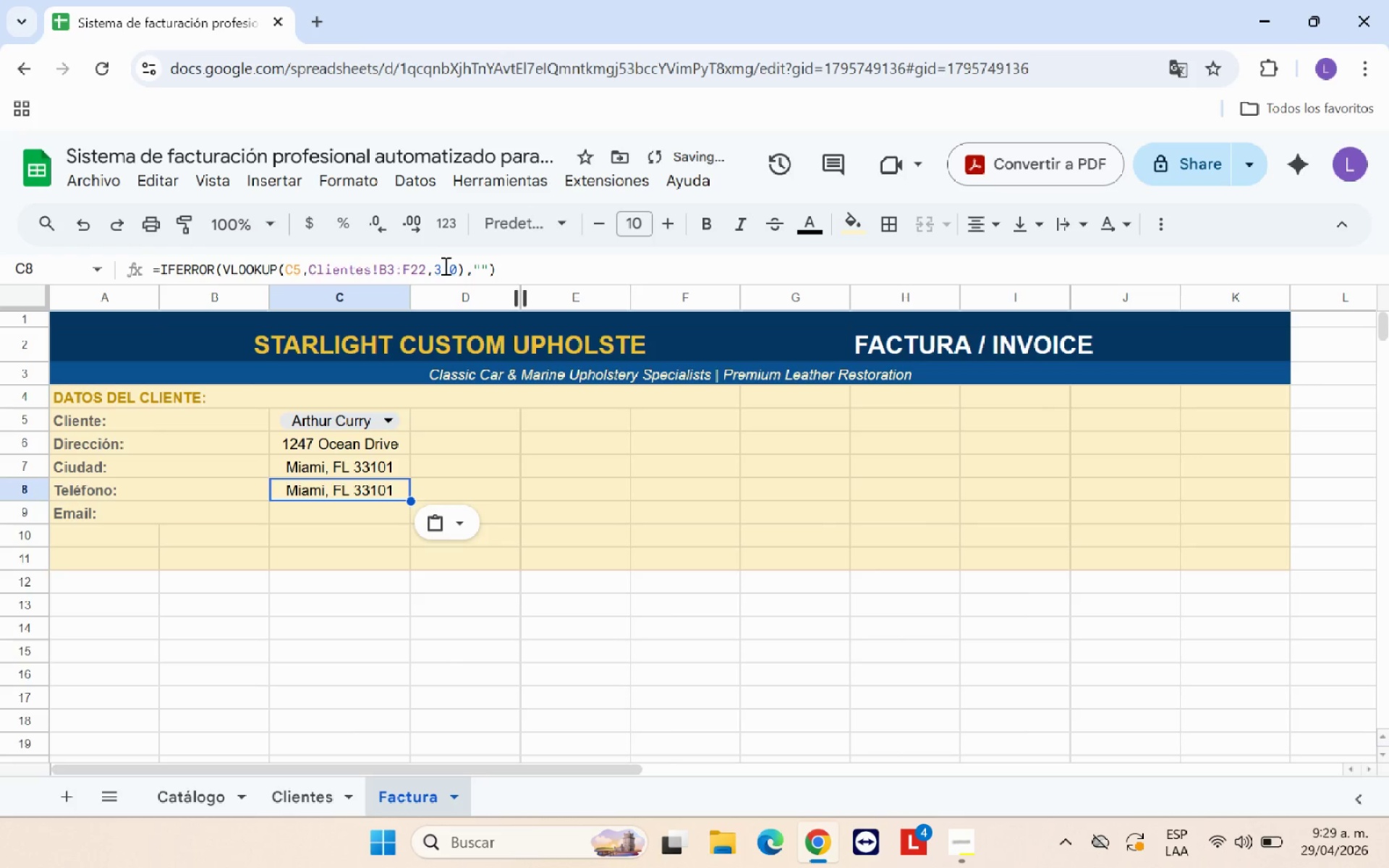 
left_click([441, 268])
 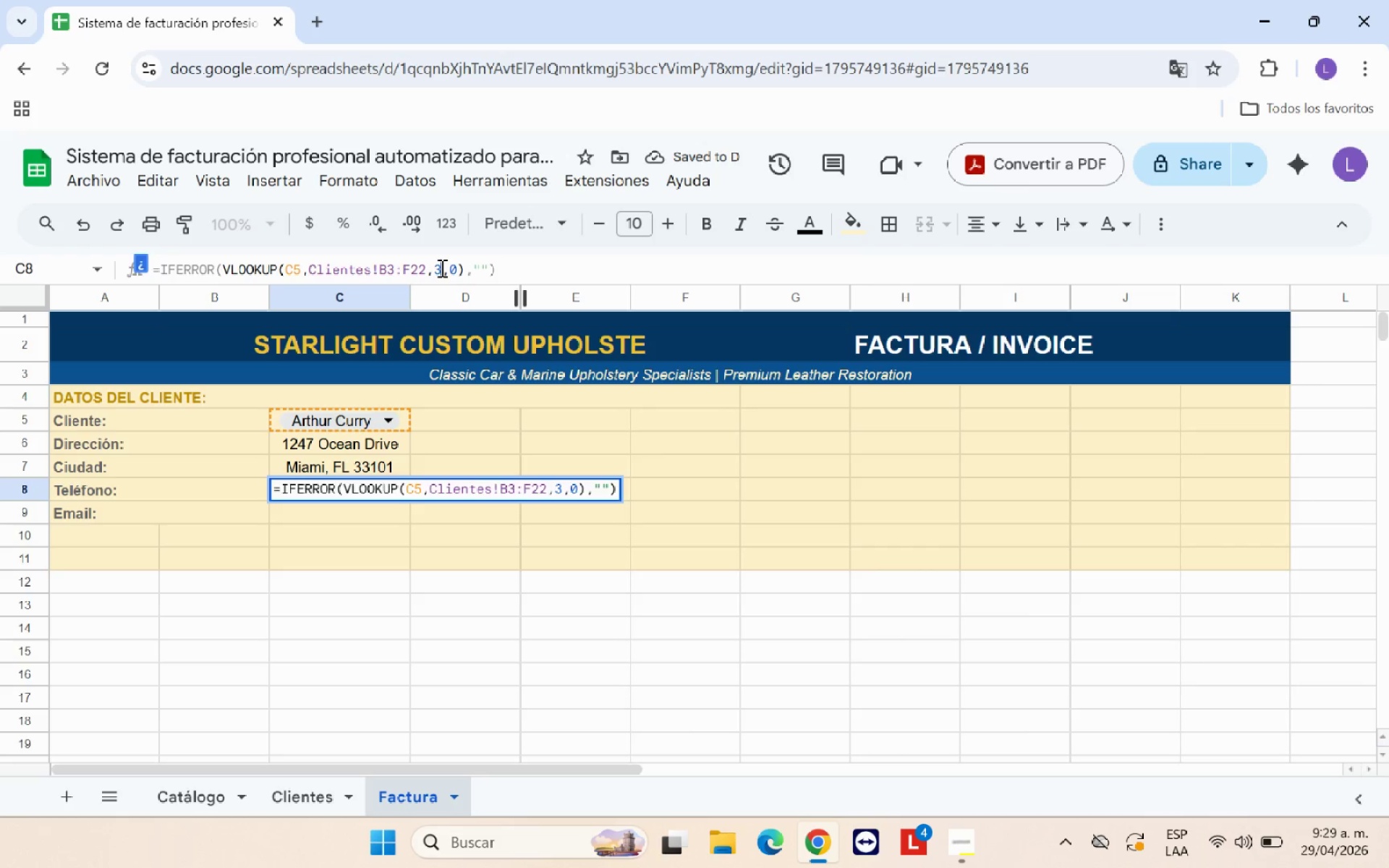 
key(Backspace)
 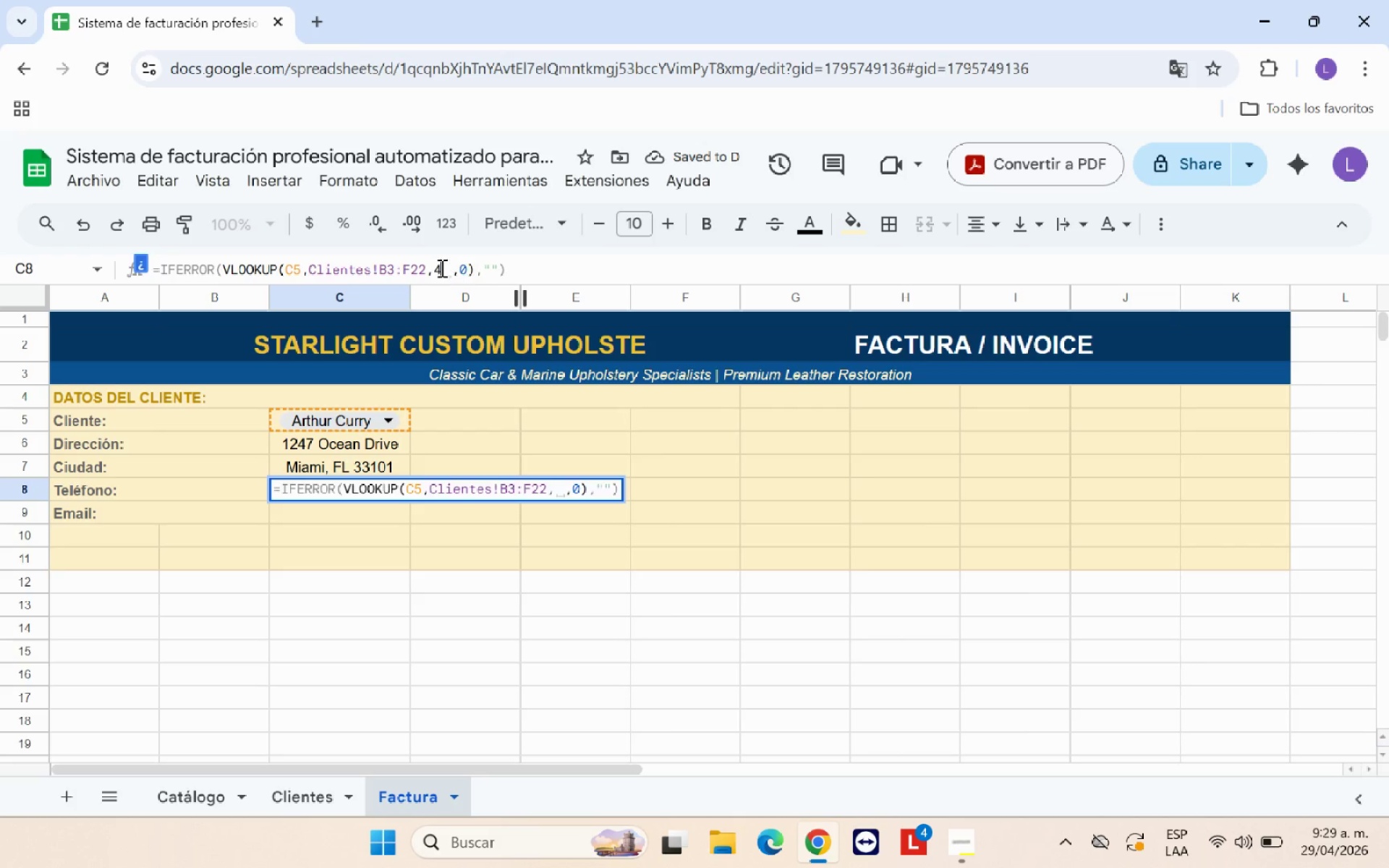 
key(4)
 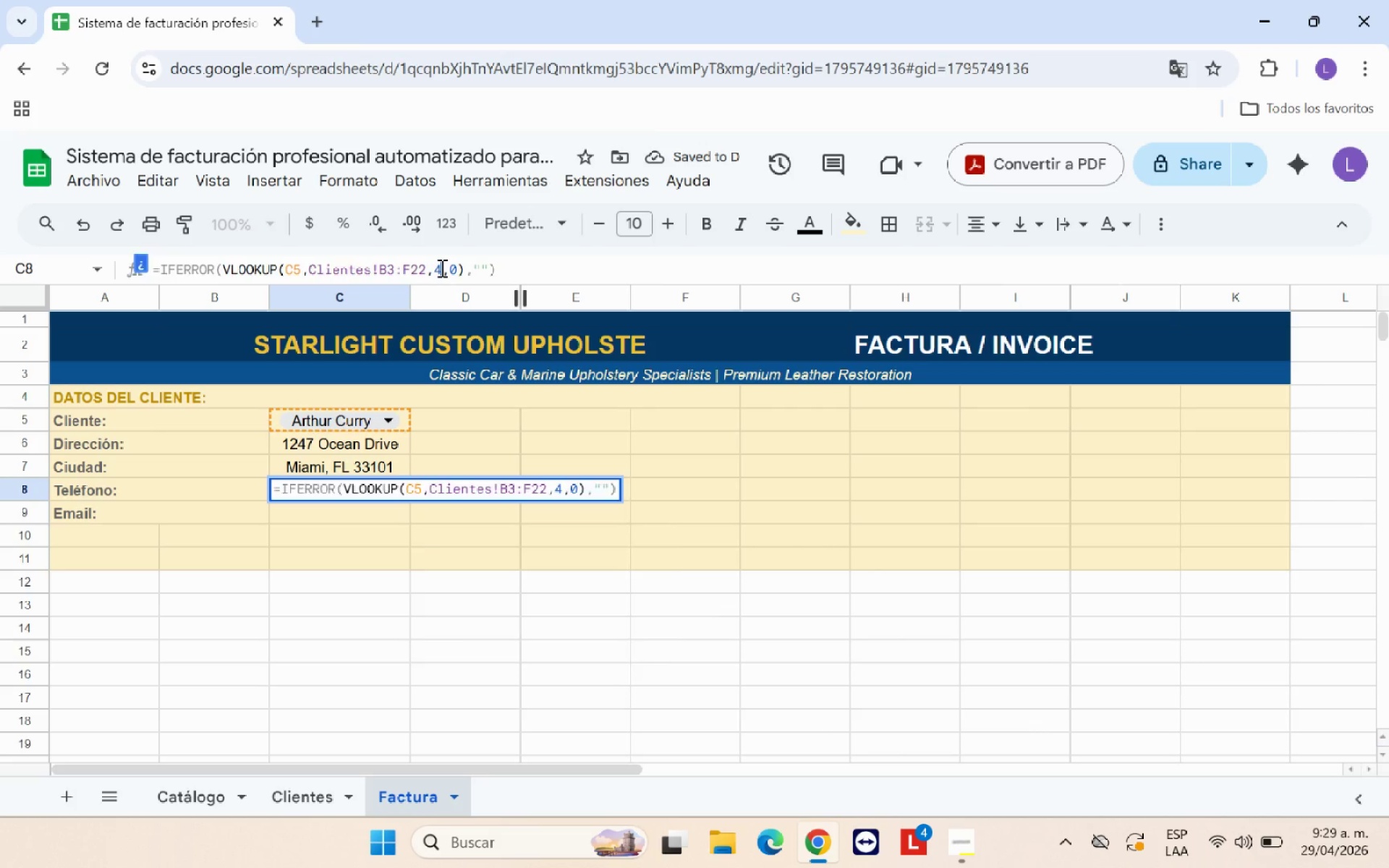 
key(Enter)
 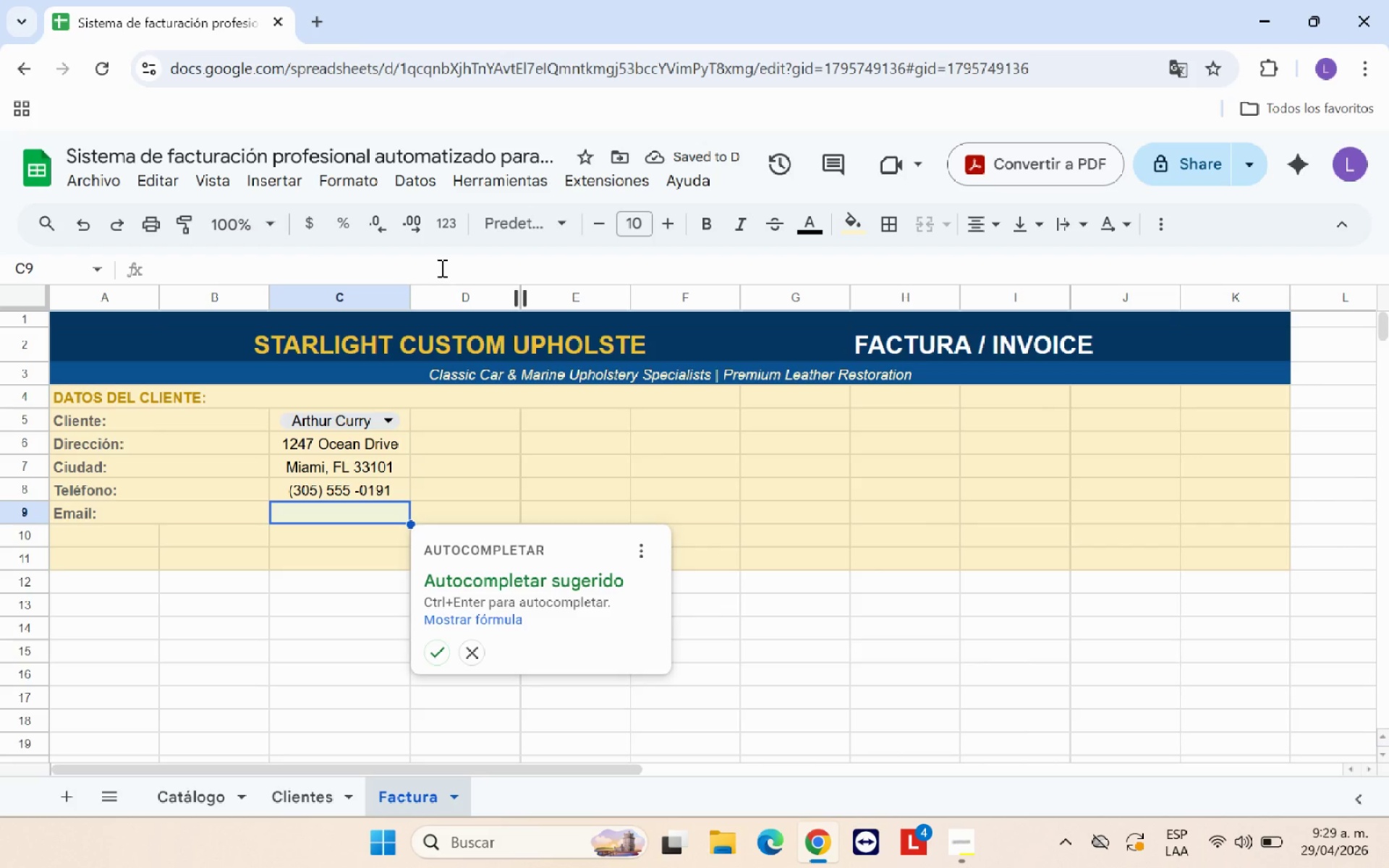 
wait(5.77)
 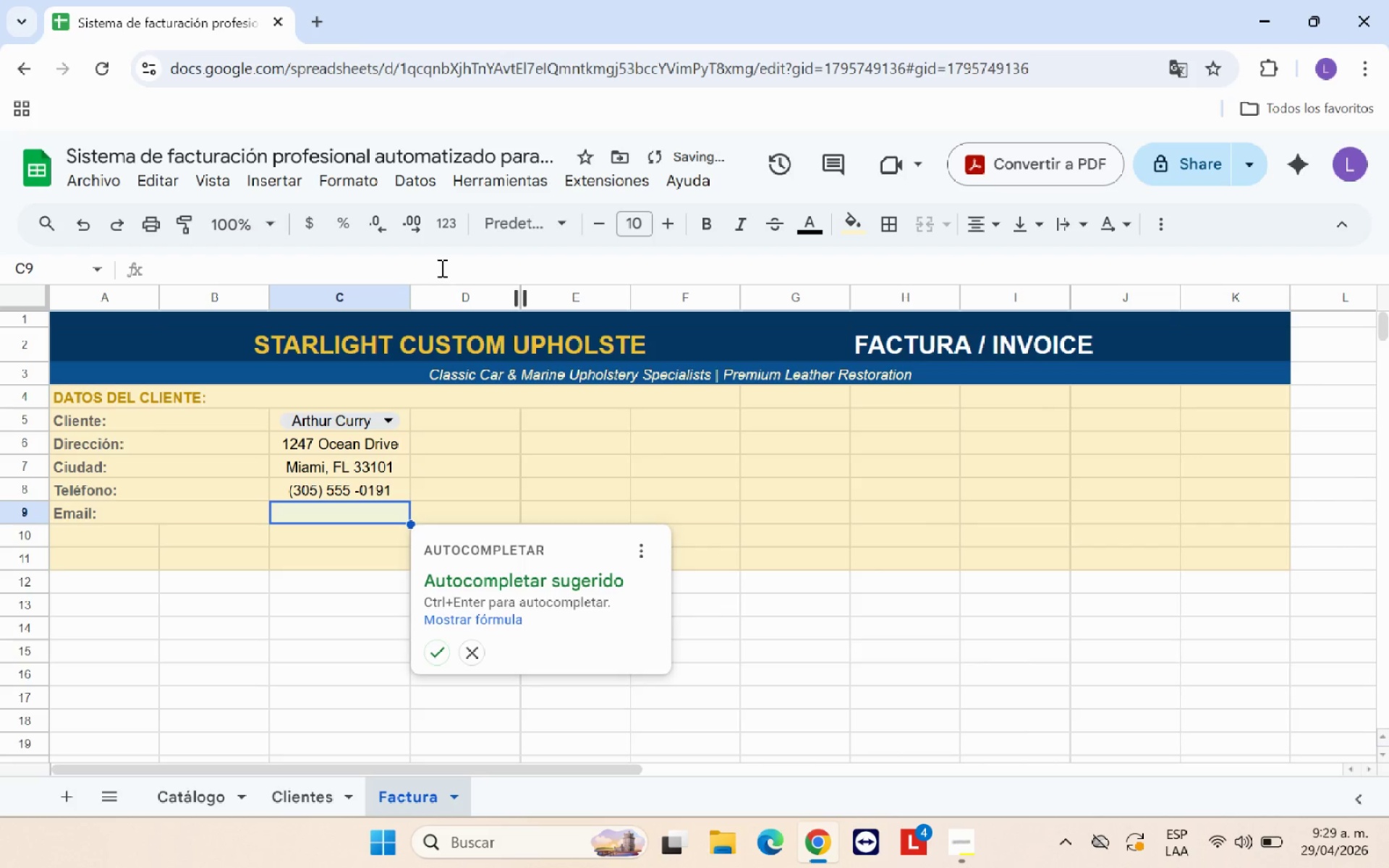 
left_click([380, 482])
 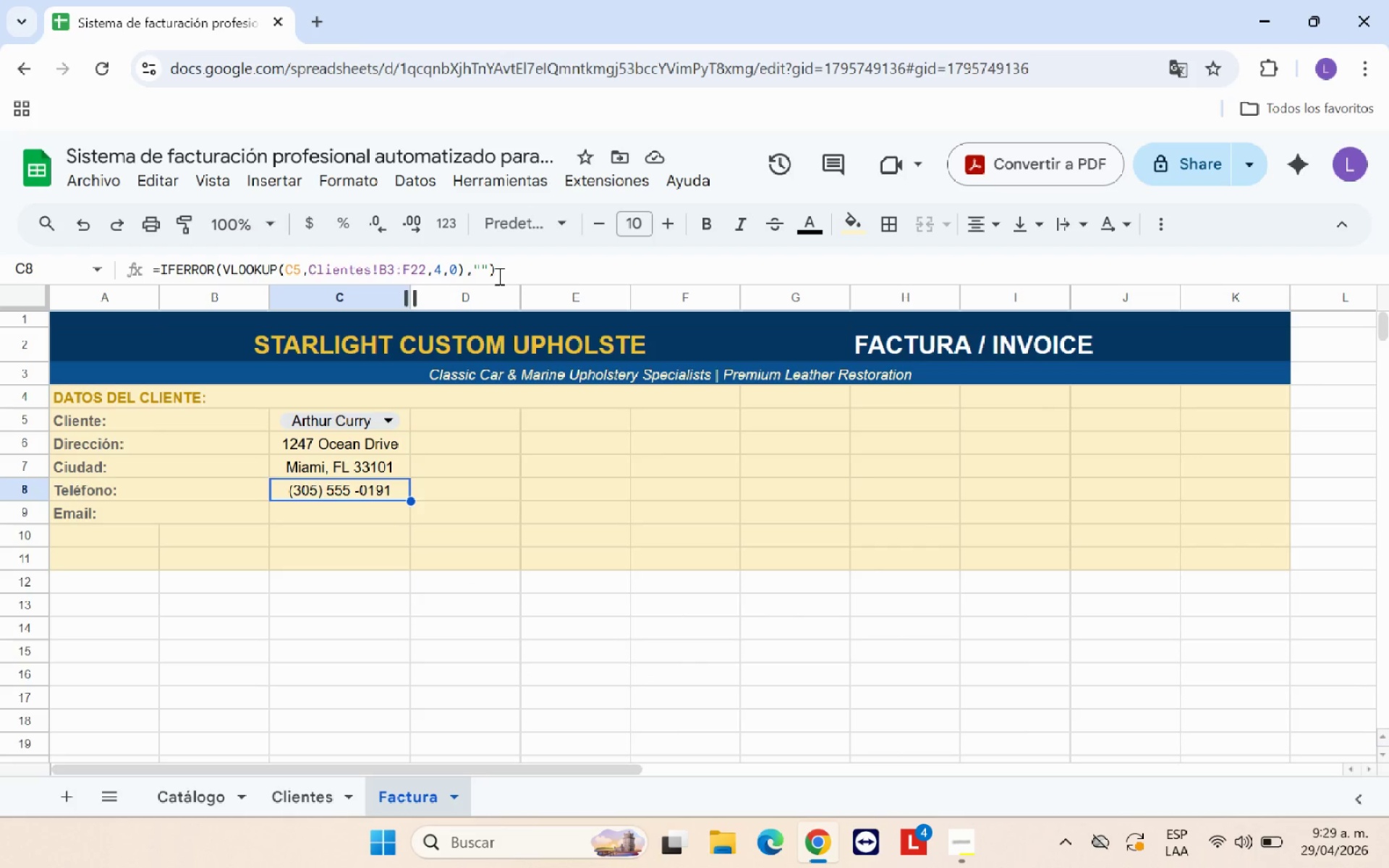 
left_click_drag(start_coordinate=[501, 273], to_coordinate=[148, 276])
 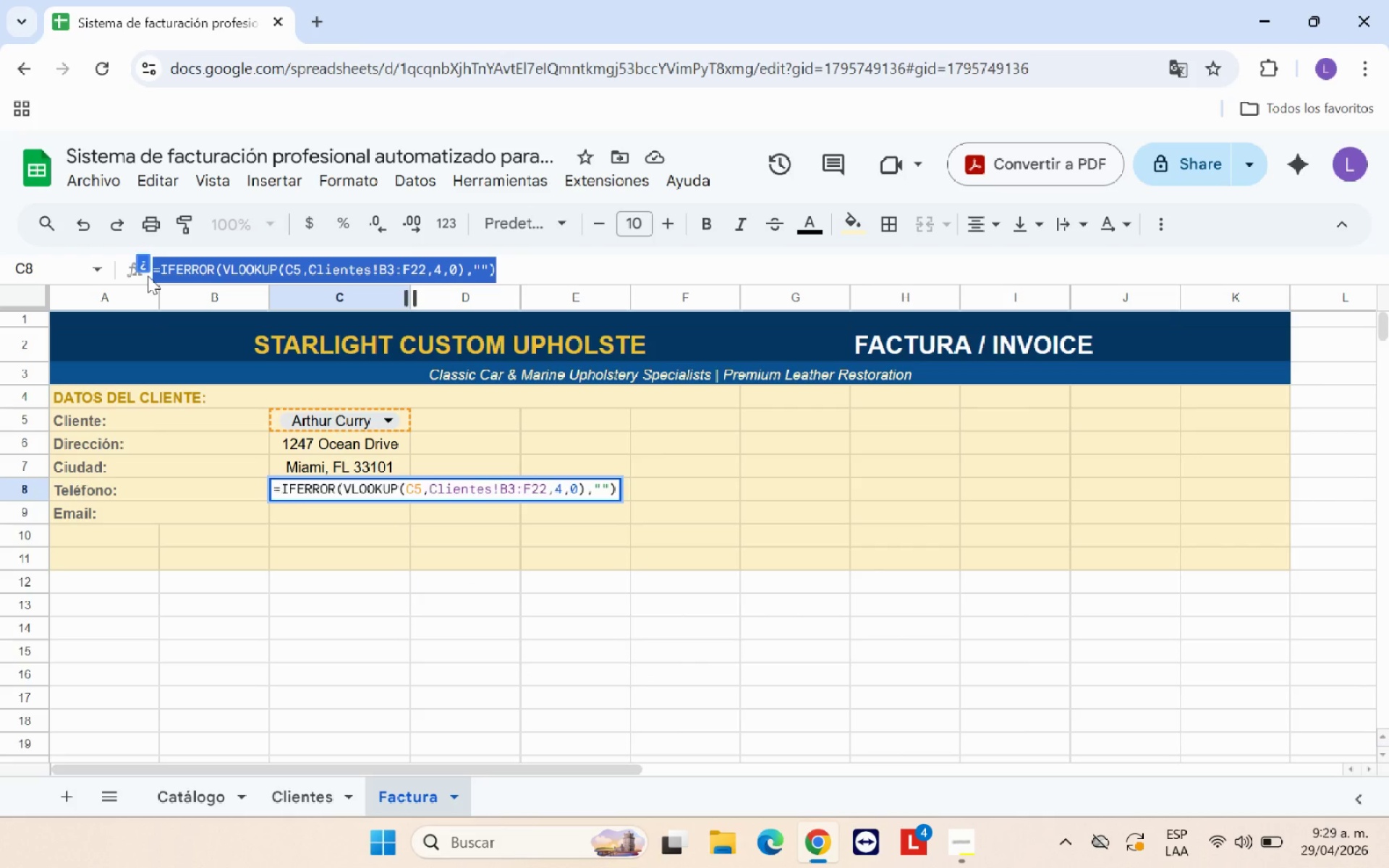 
key(Control+C)
 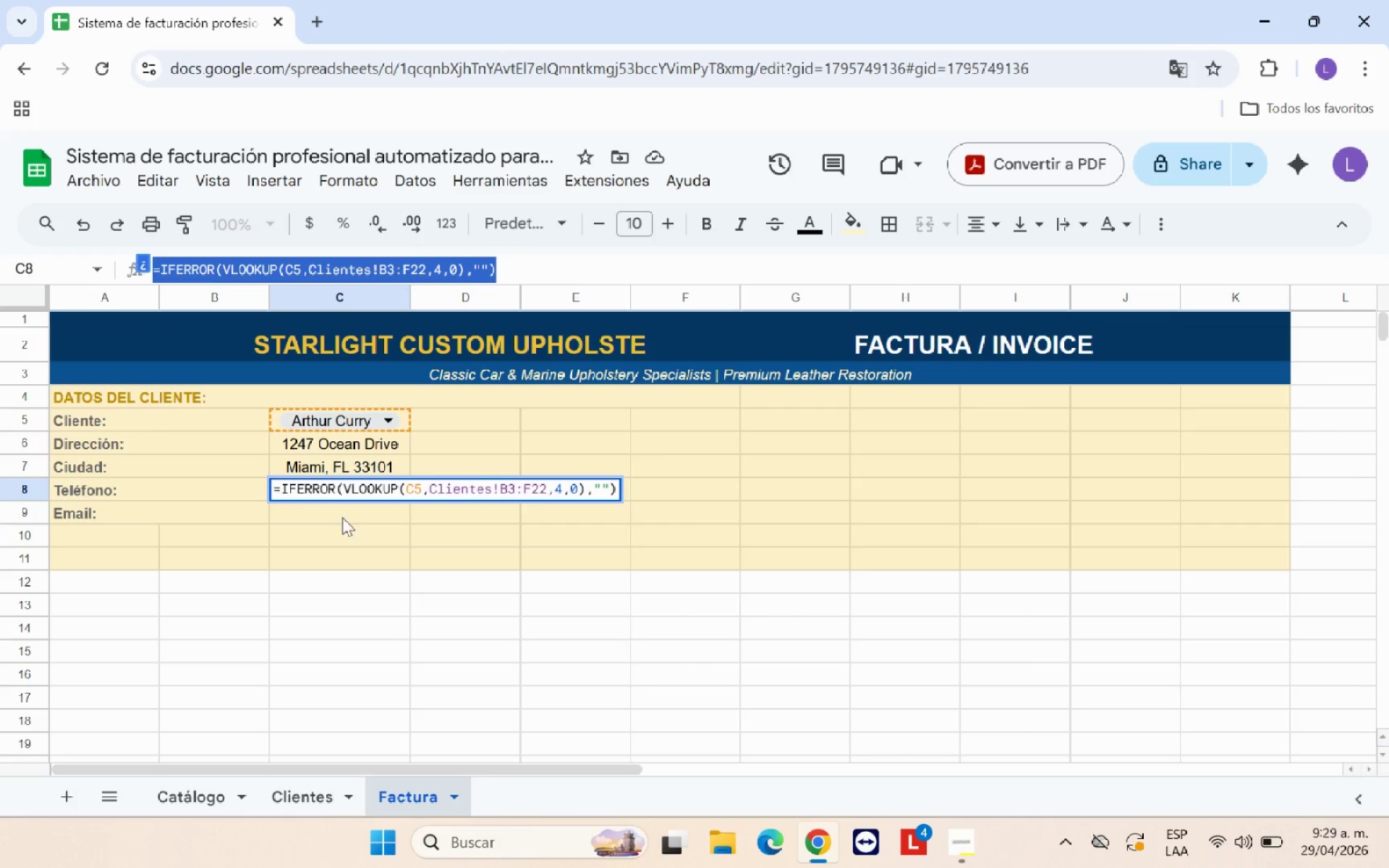 
left_click([344, 512])
 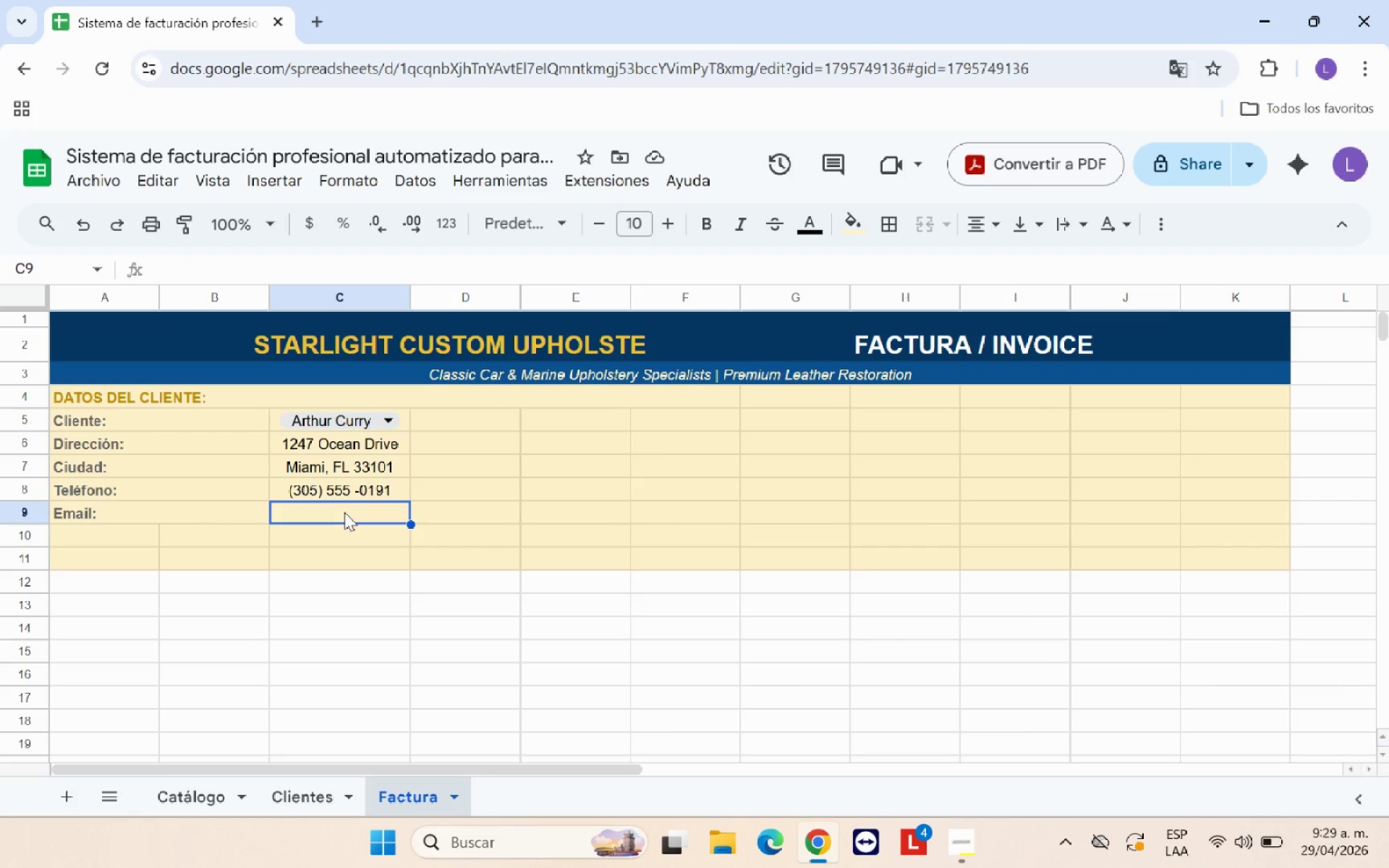 
key(Control+V)
 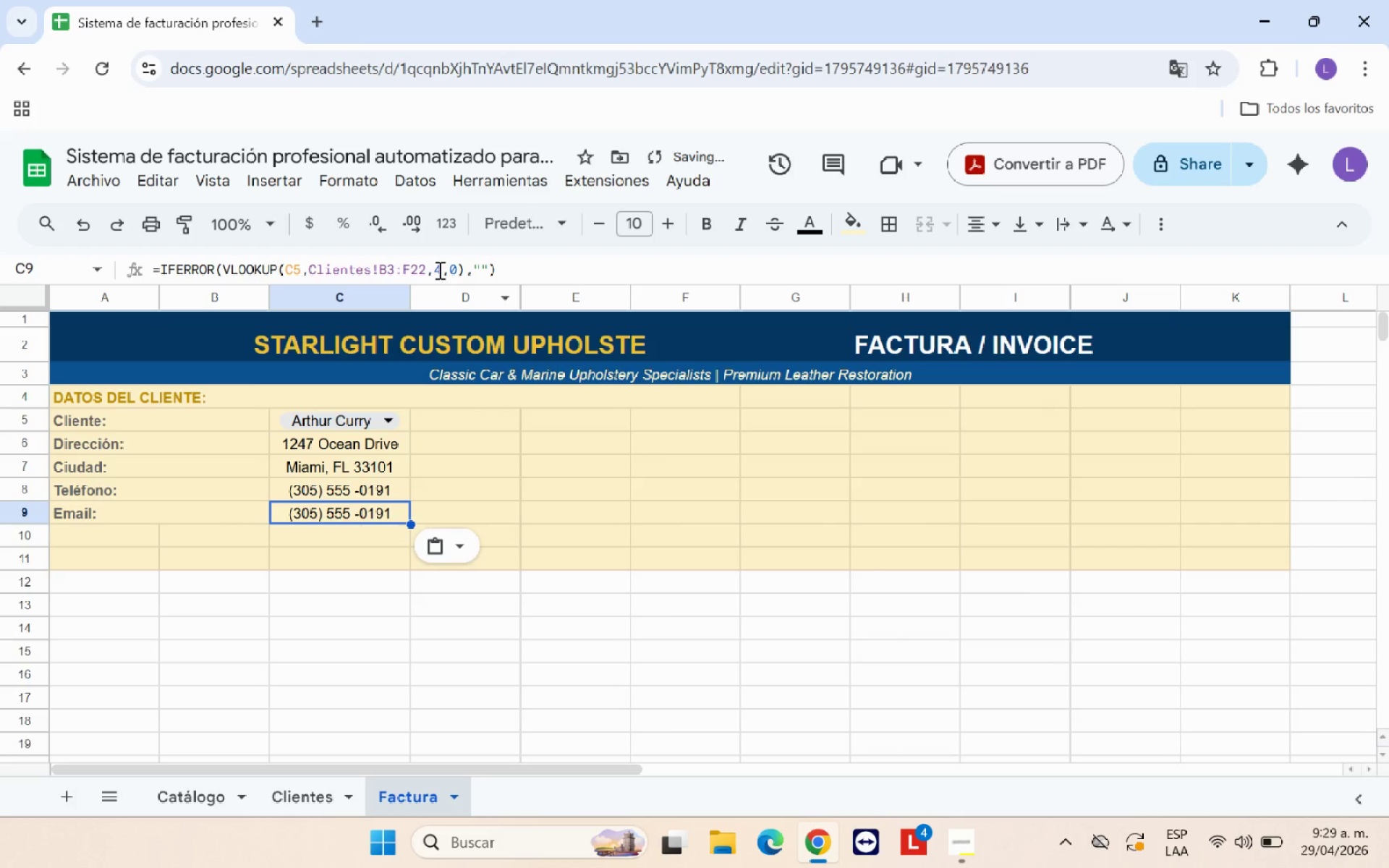 
left_click([441, 269])
 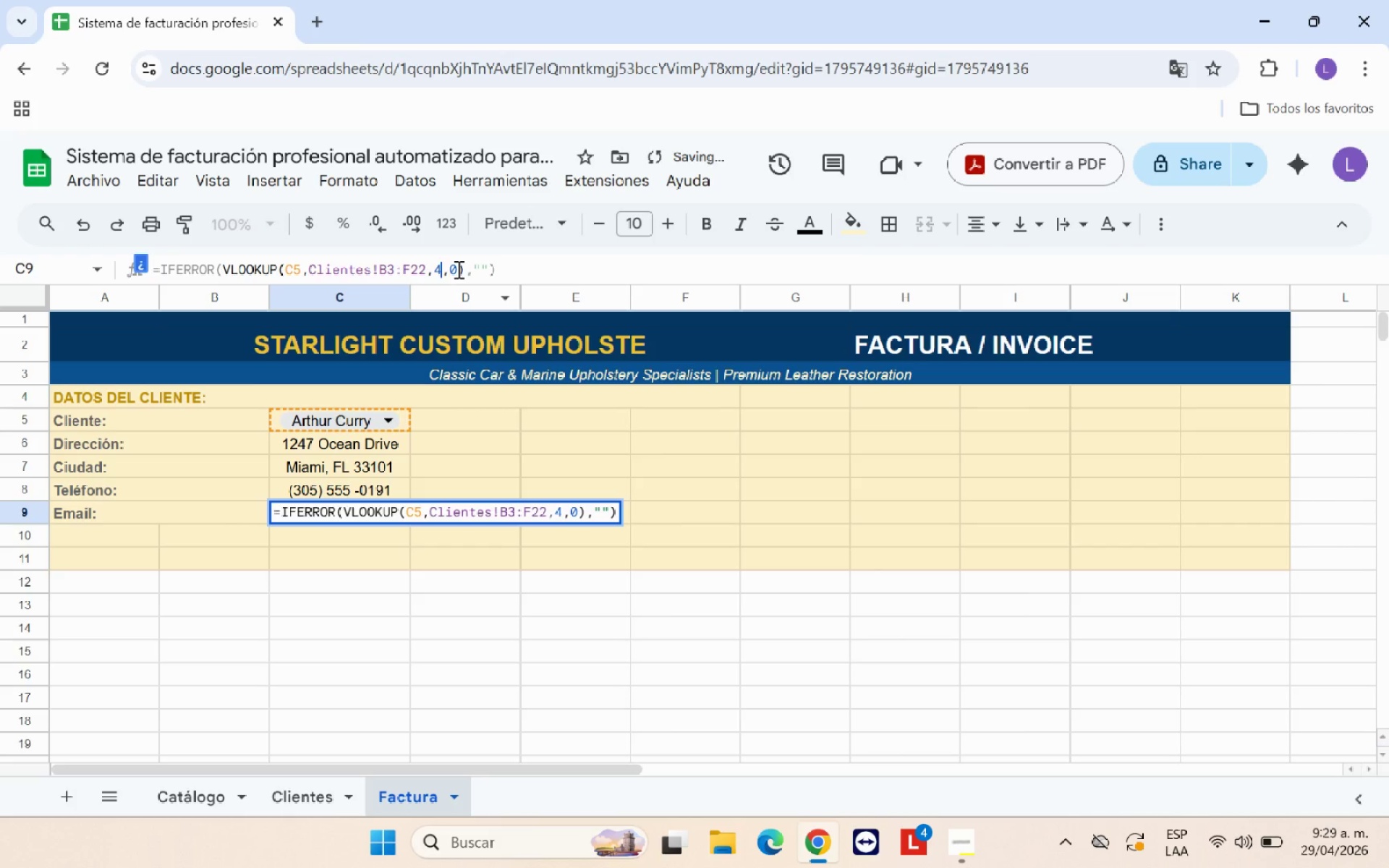 
key(Backspace)
 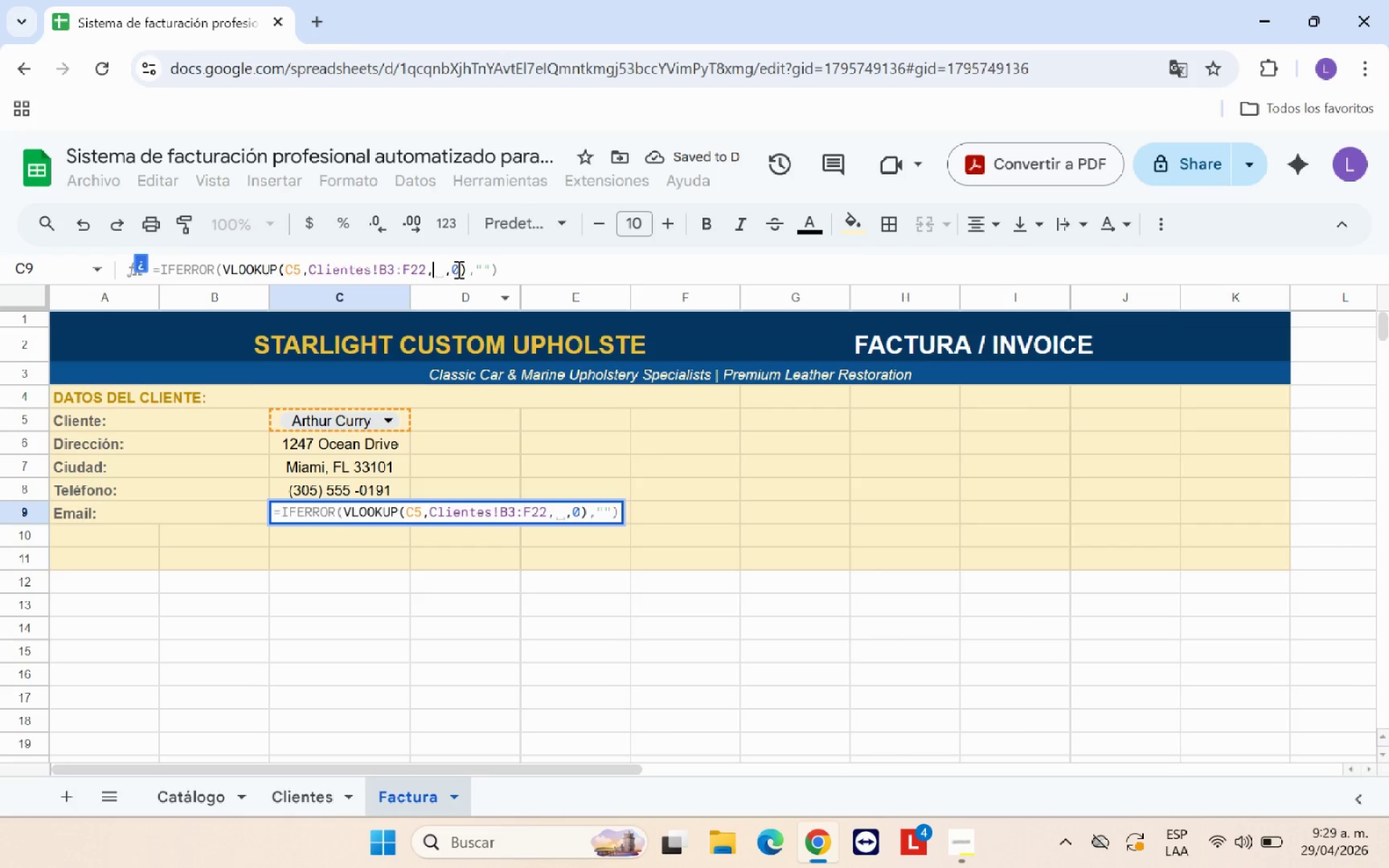 
key(5)
 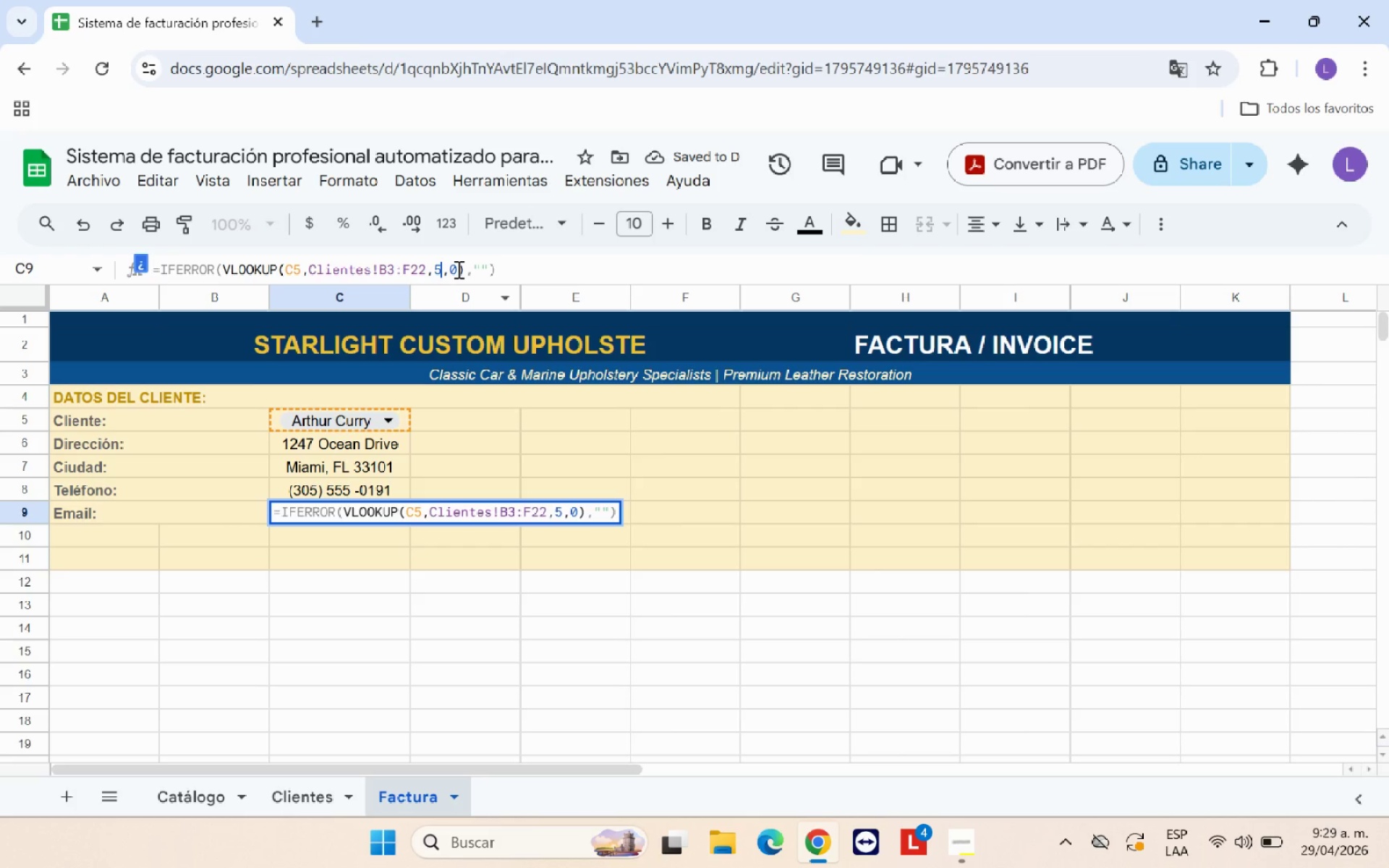 
key(Enter)
 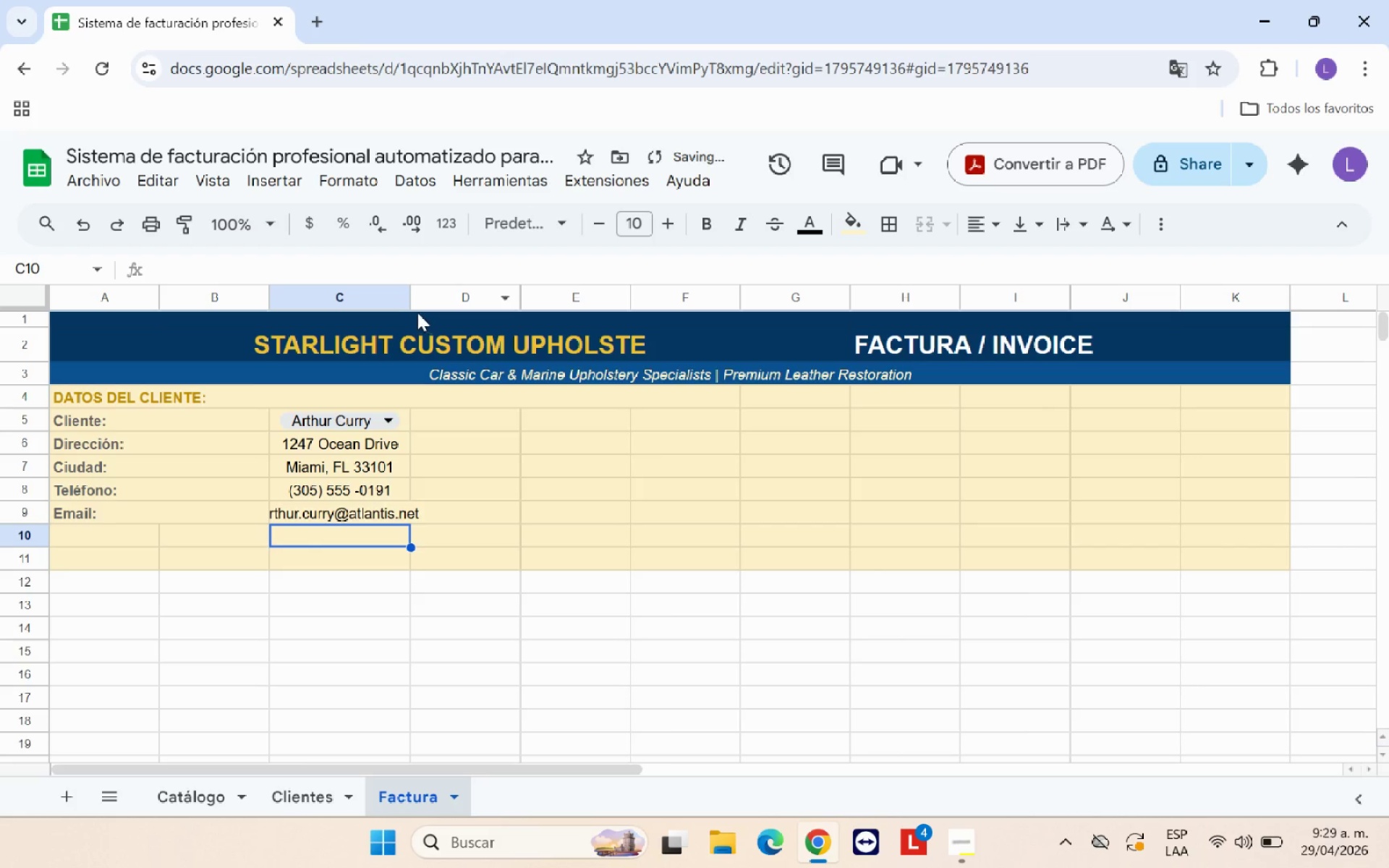 
left_click_drag(start_coordinate=[412, 302], to_coordinate=[455, 302])
 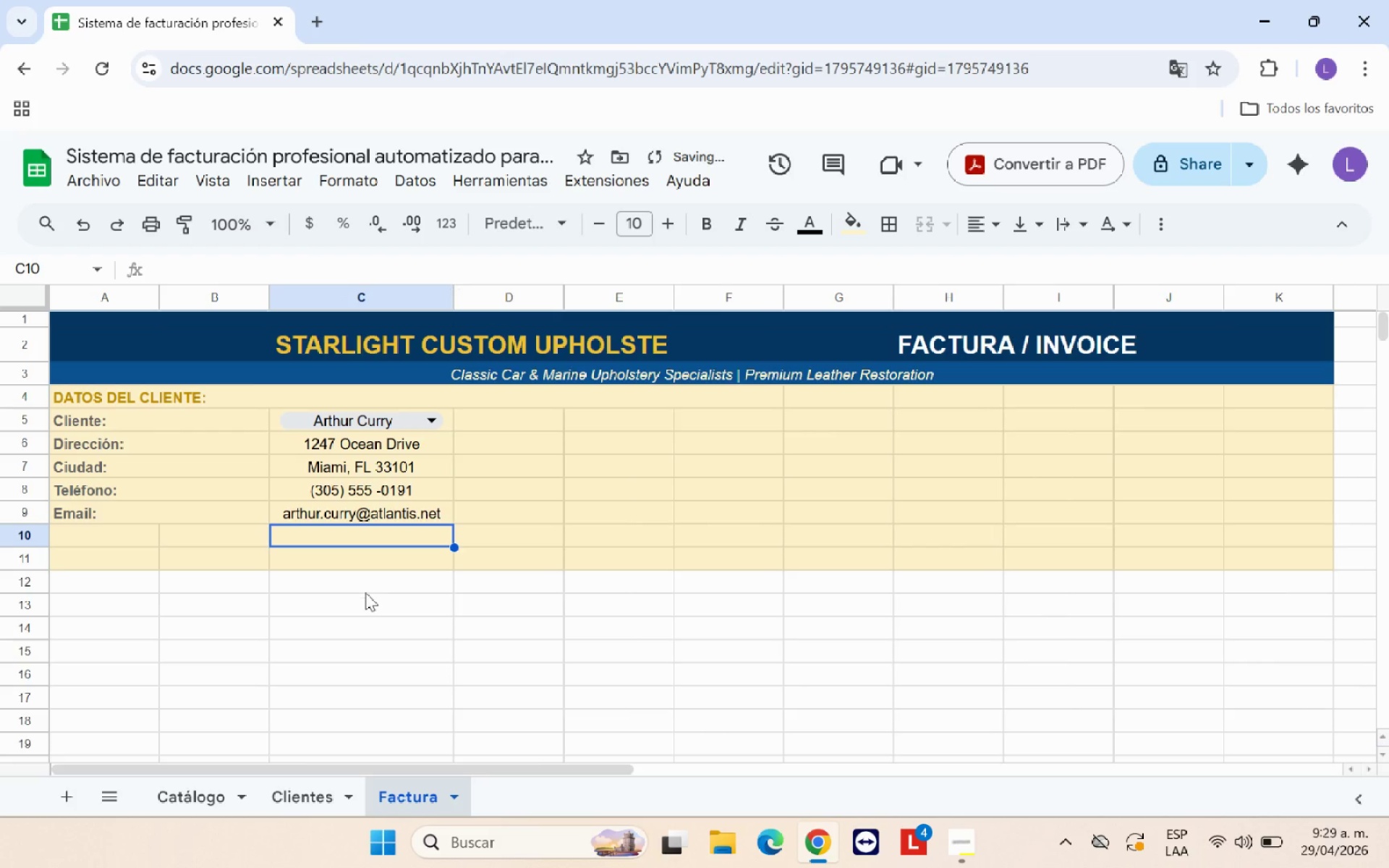 
left_click([365, 592])
 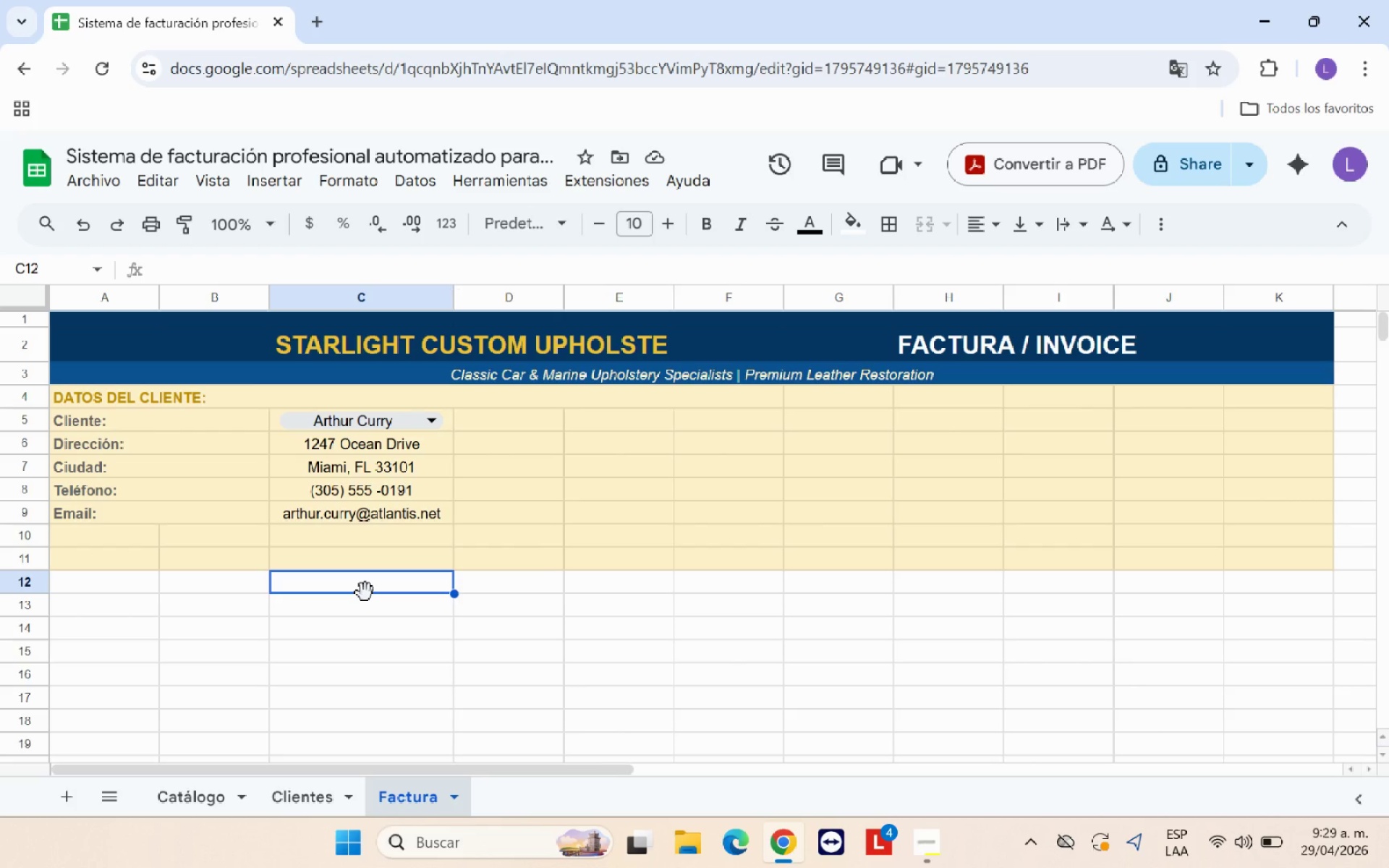 
wait(10.64)
 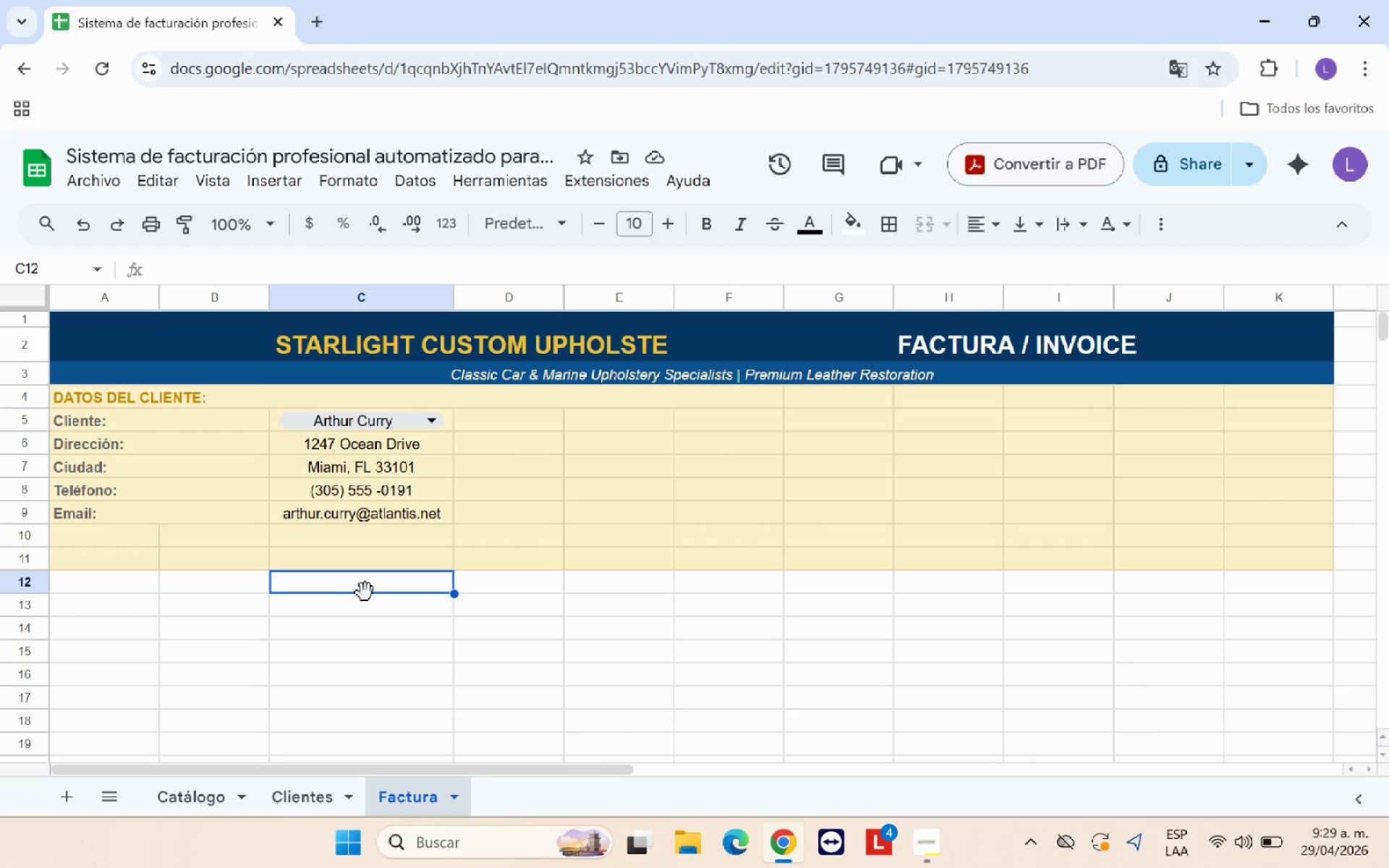 
left_click([273, 414])
 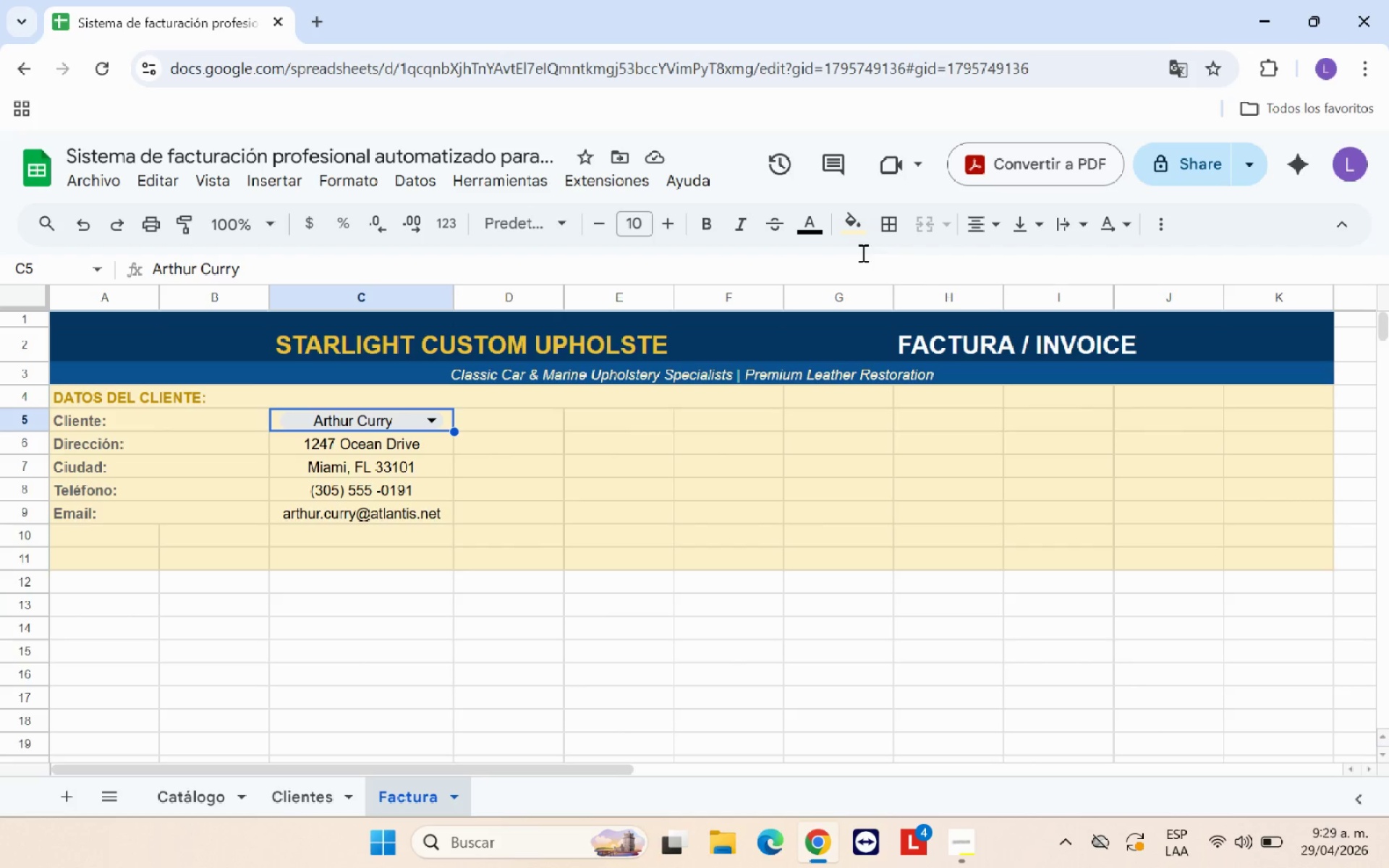 
left_click([881, 229])
 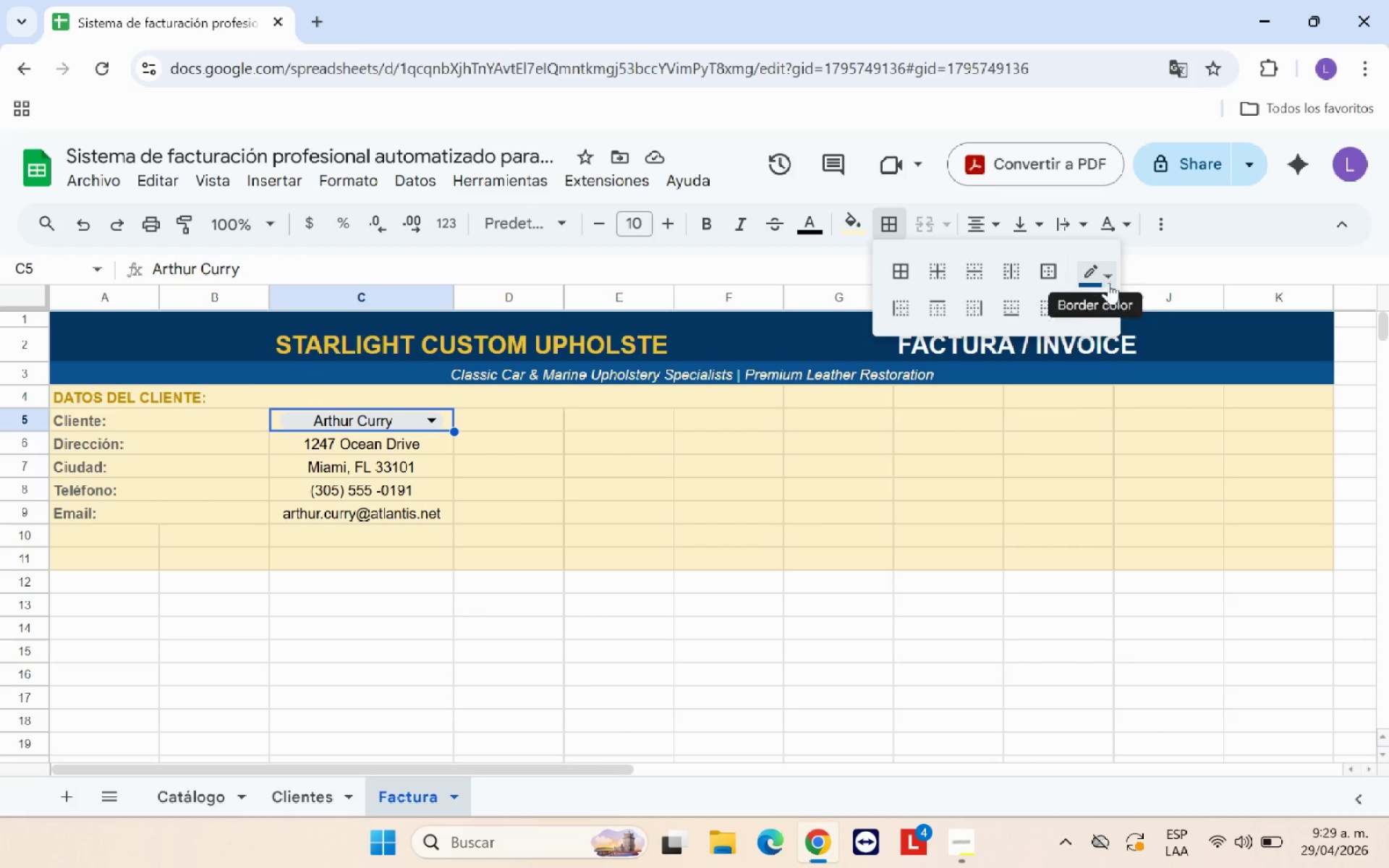 
wait(5.91)
 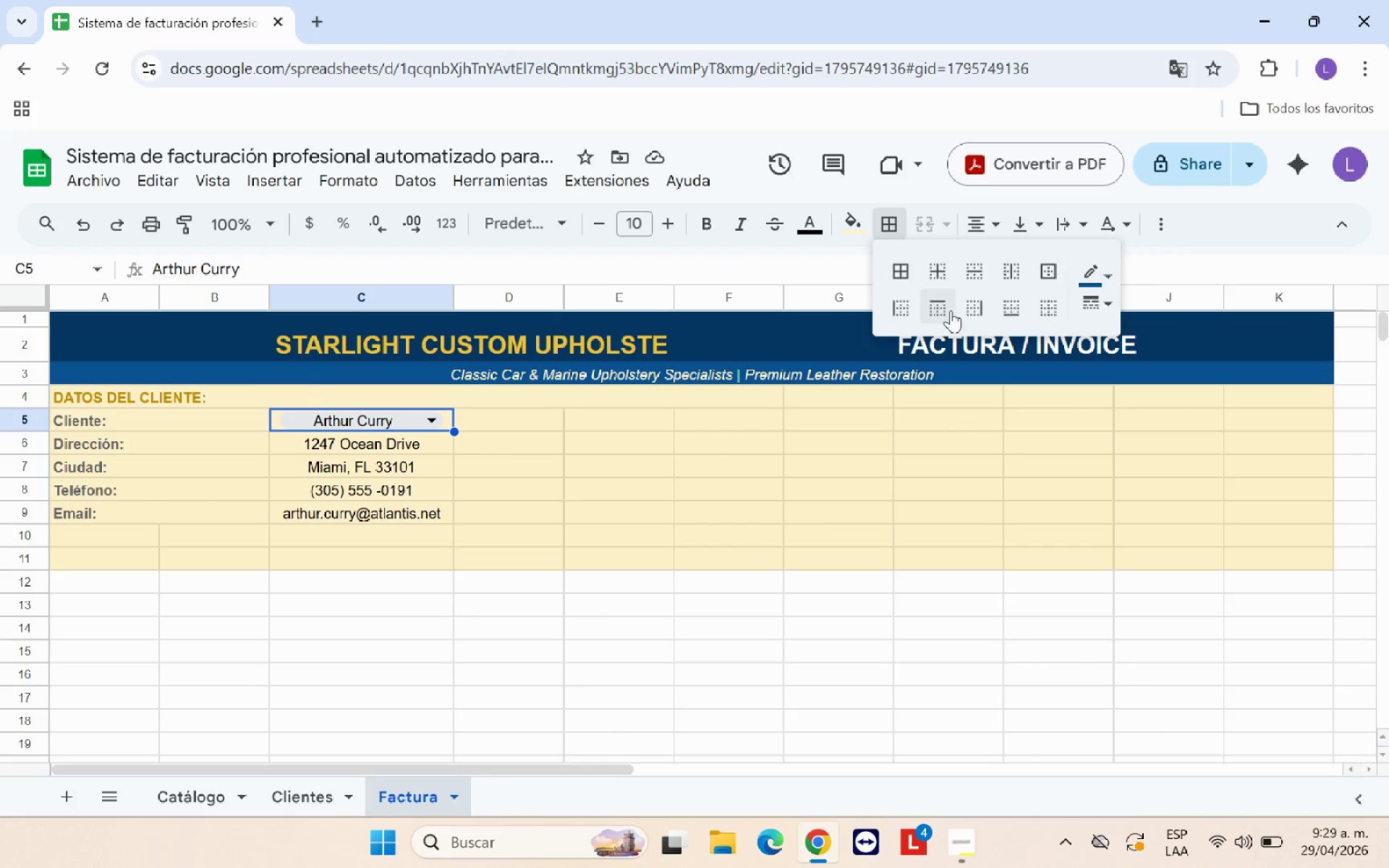 
left_click([1108, 281])
 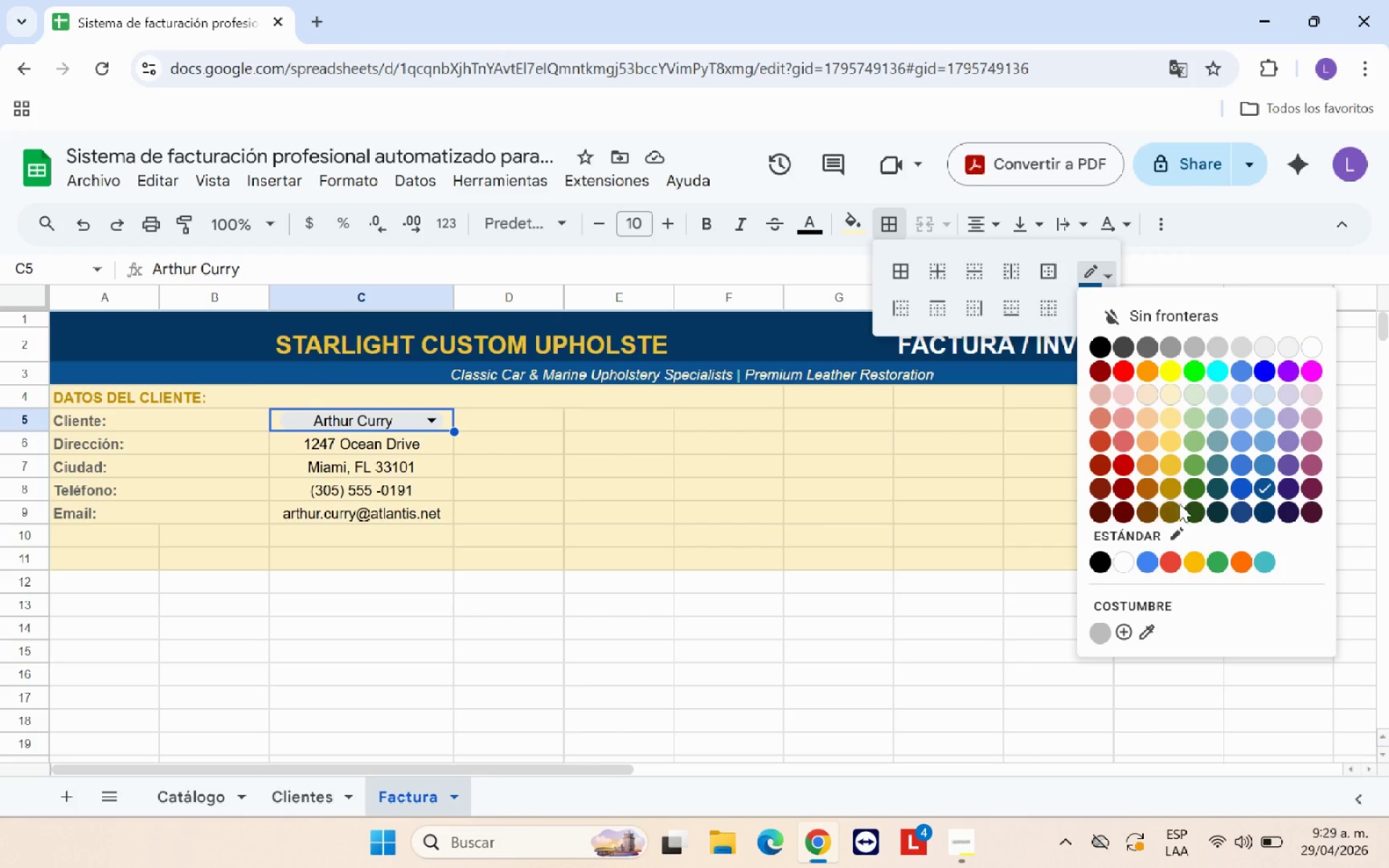 
left_click([1174, 516])
 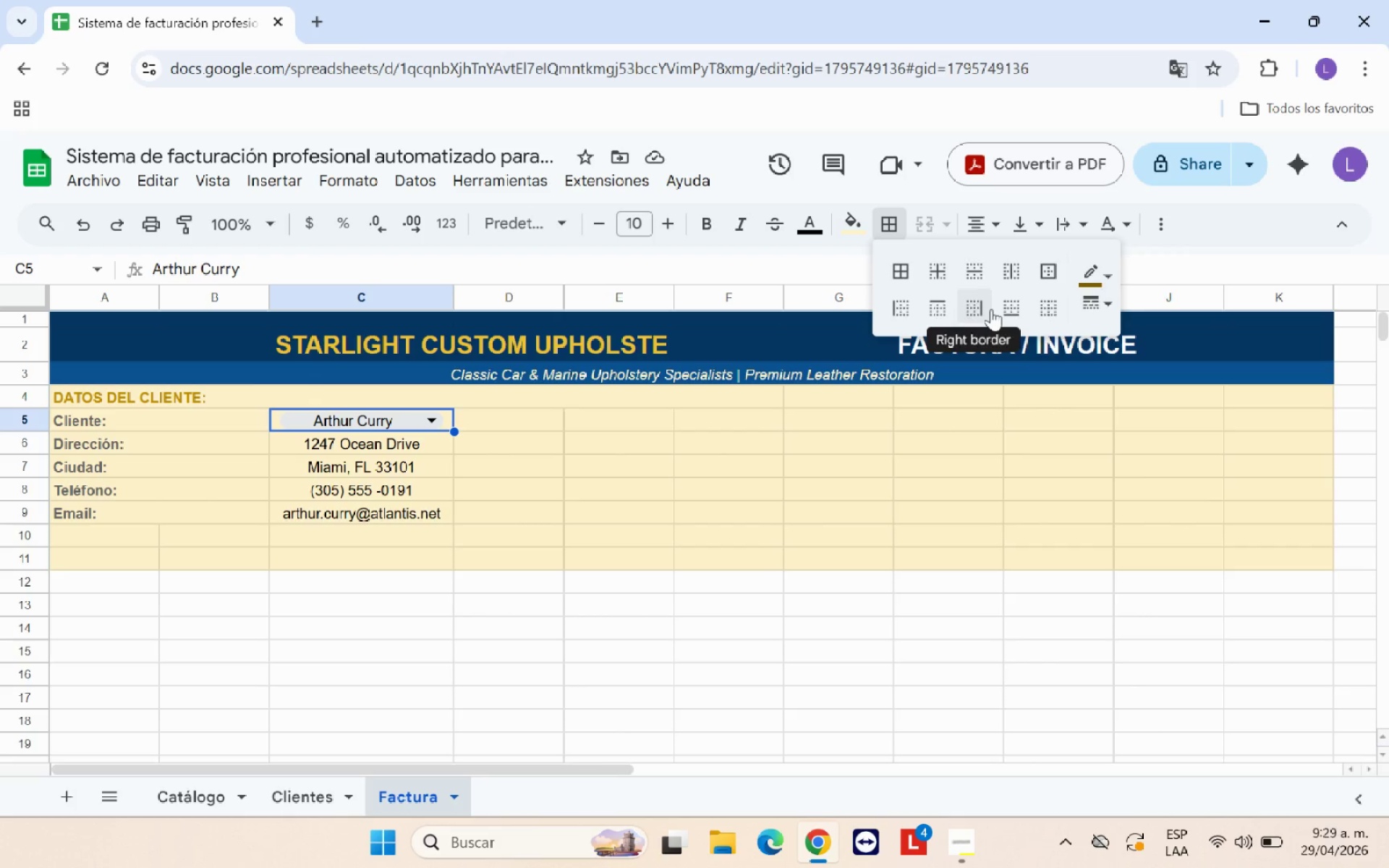 
left_click([1005, 309])
 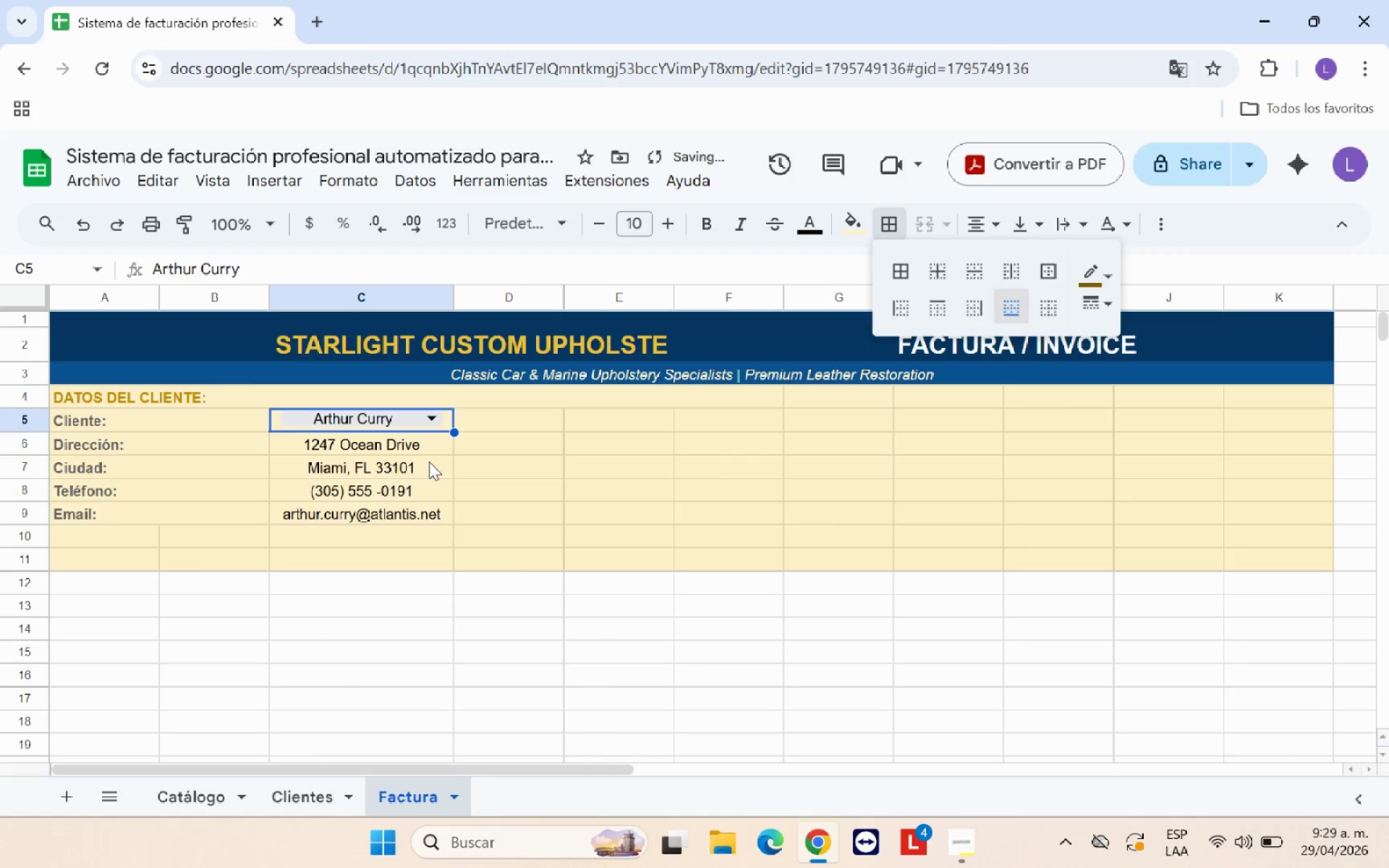 
left_click([433, 444])
 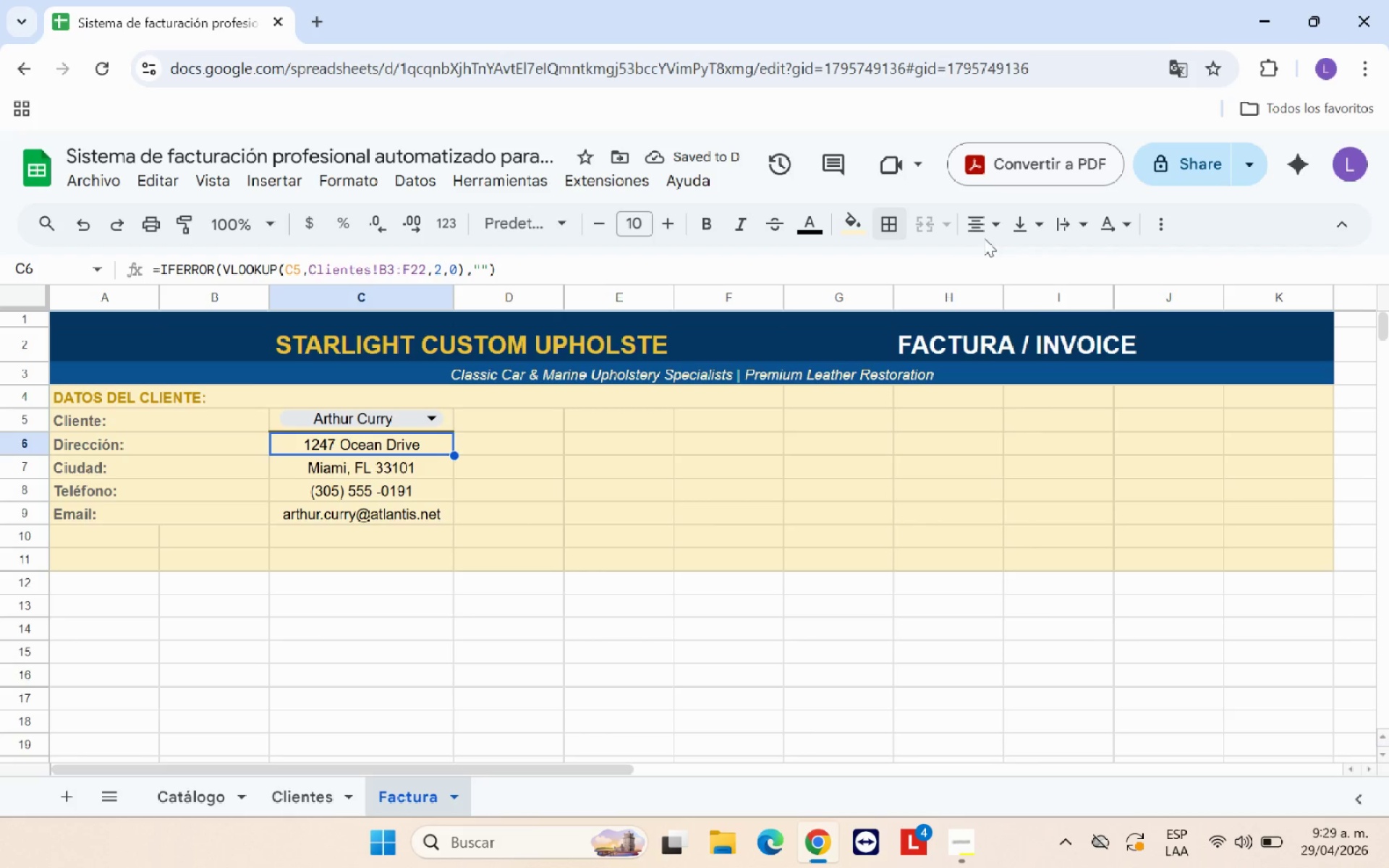 
left_click([894, 231])
 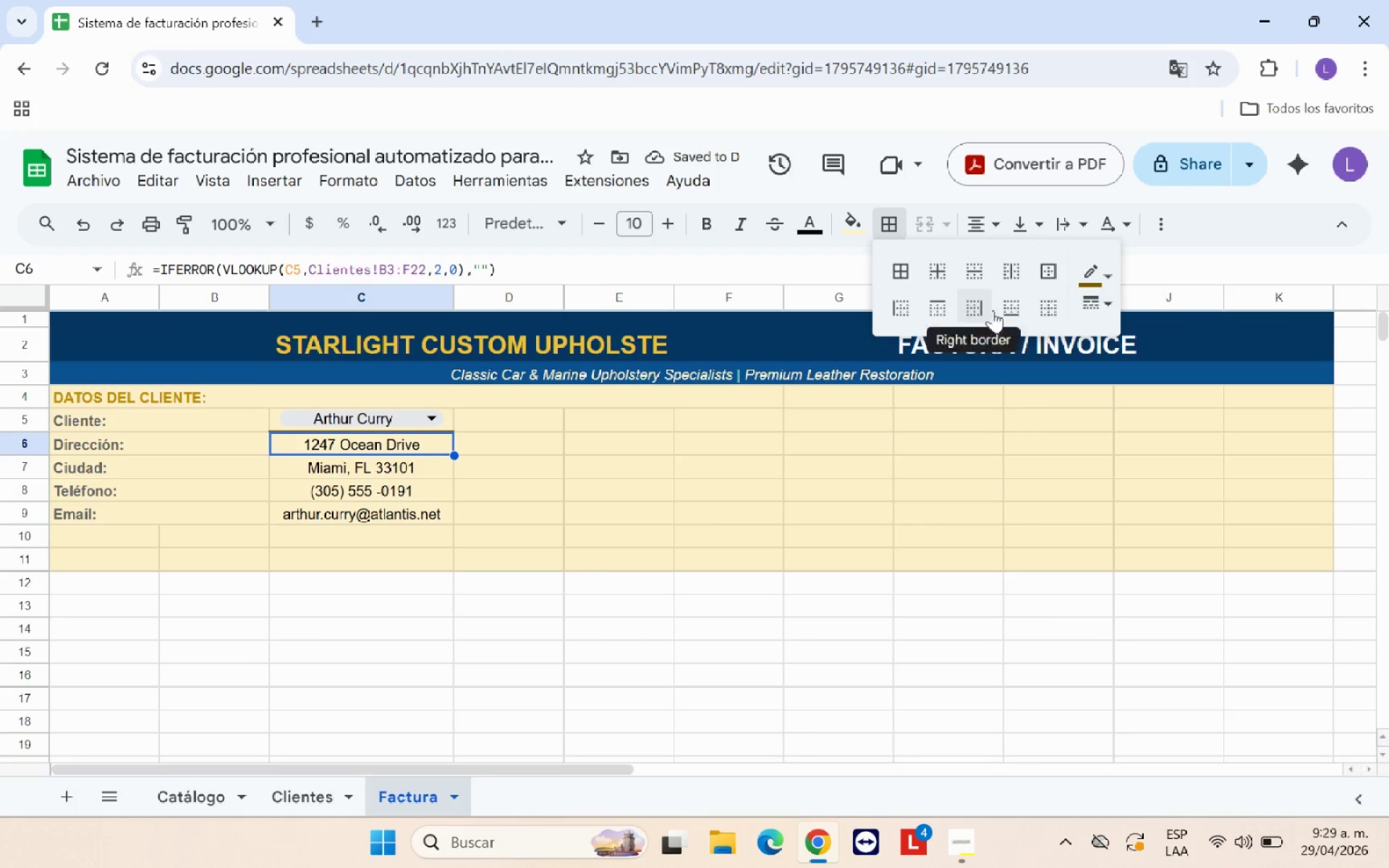 
left_click([1013, 310])
 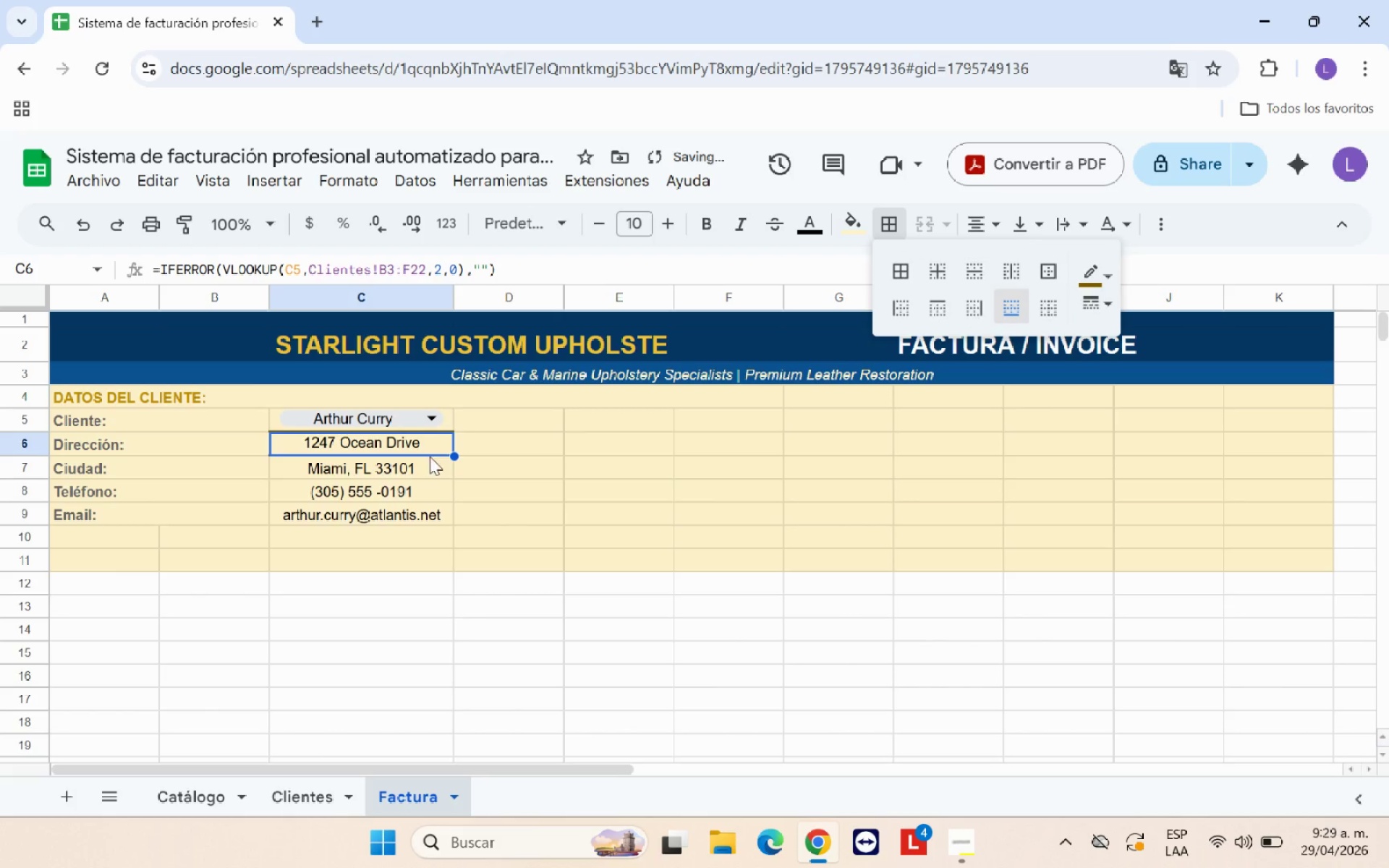 
left_click([428, 470])
 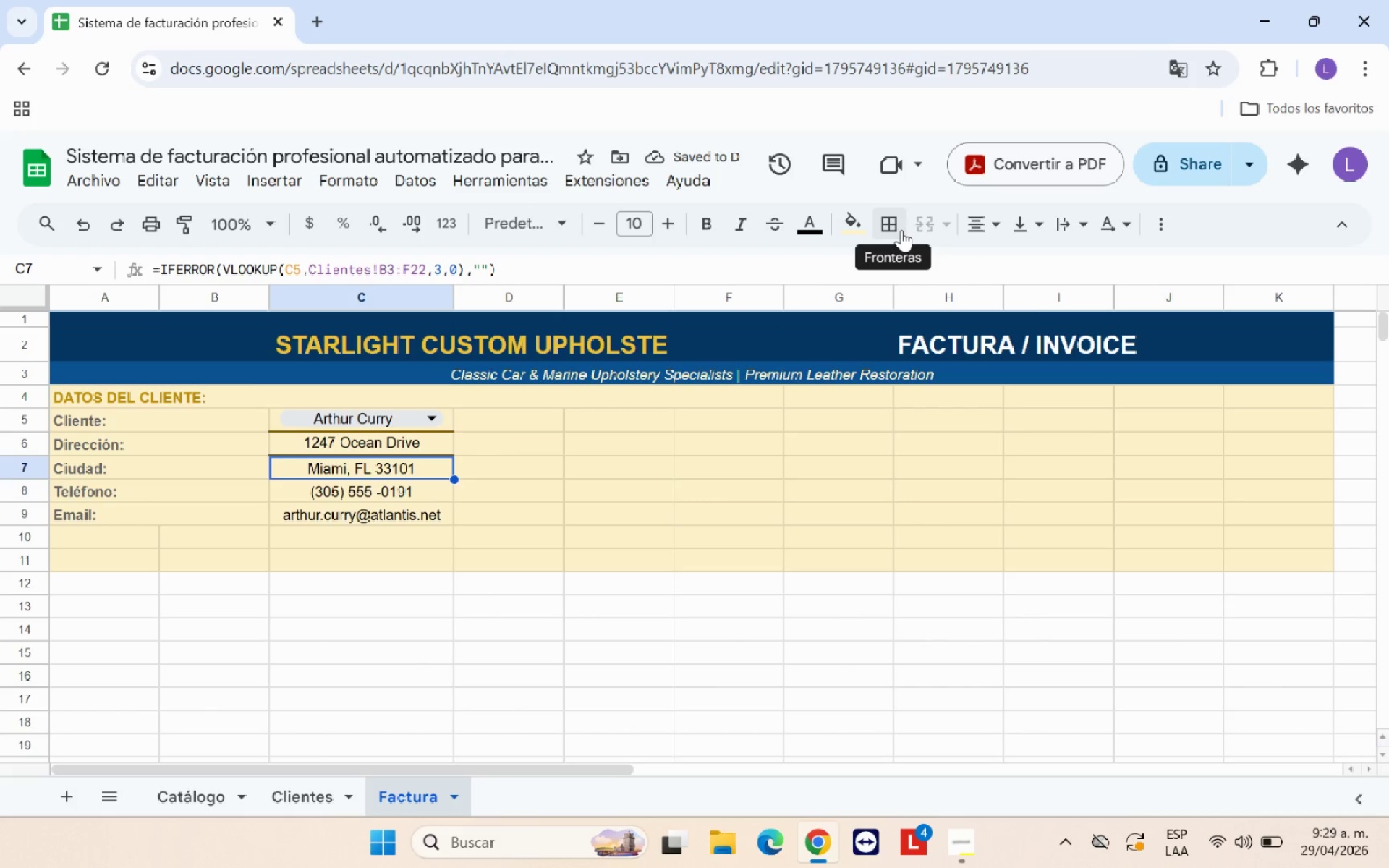 
left_click([900, 229])
 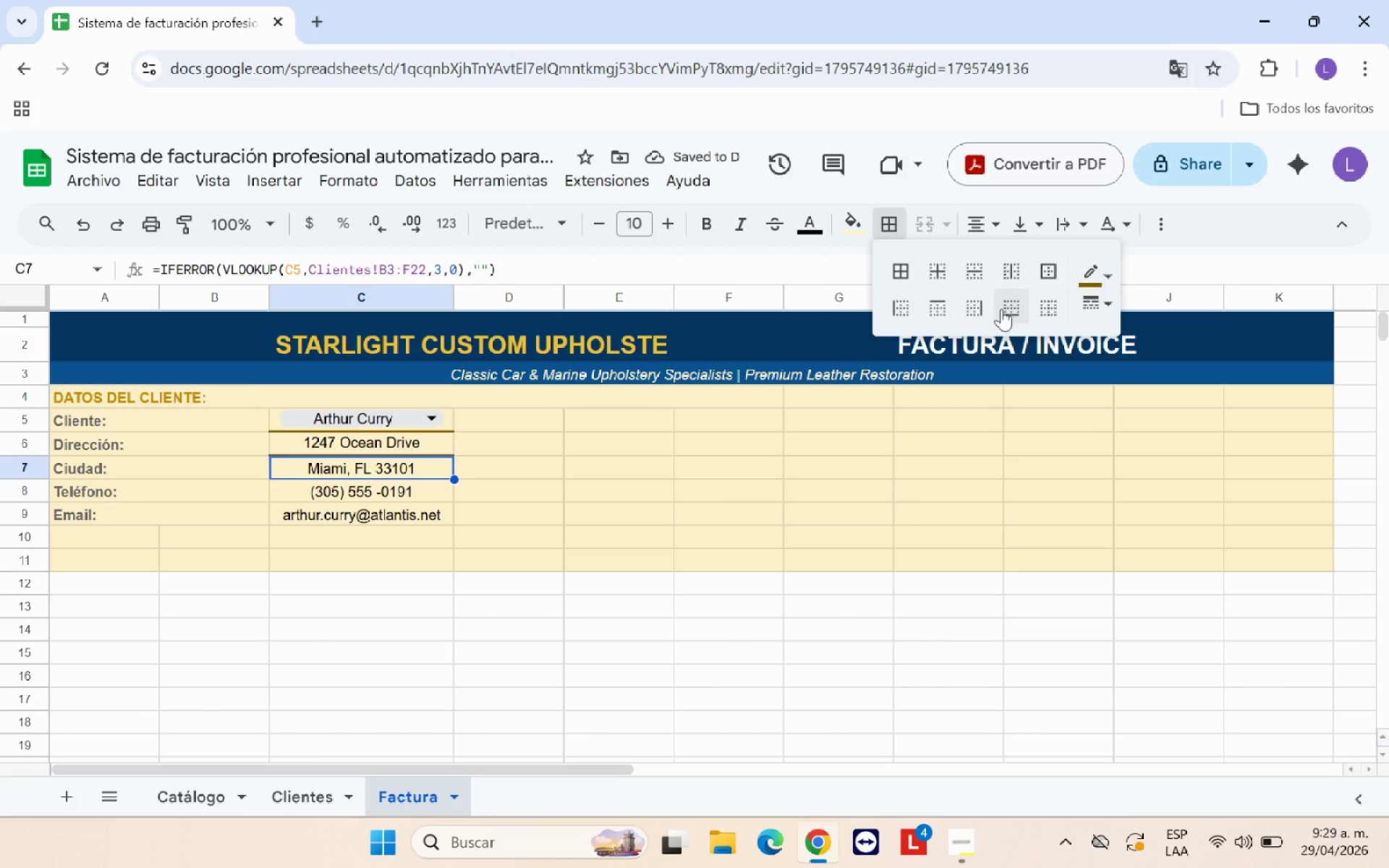 
left_click([1003, 310])
 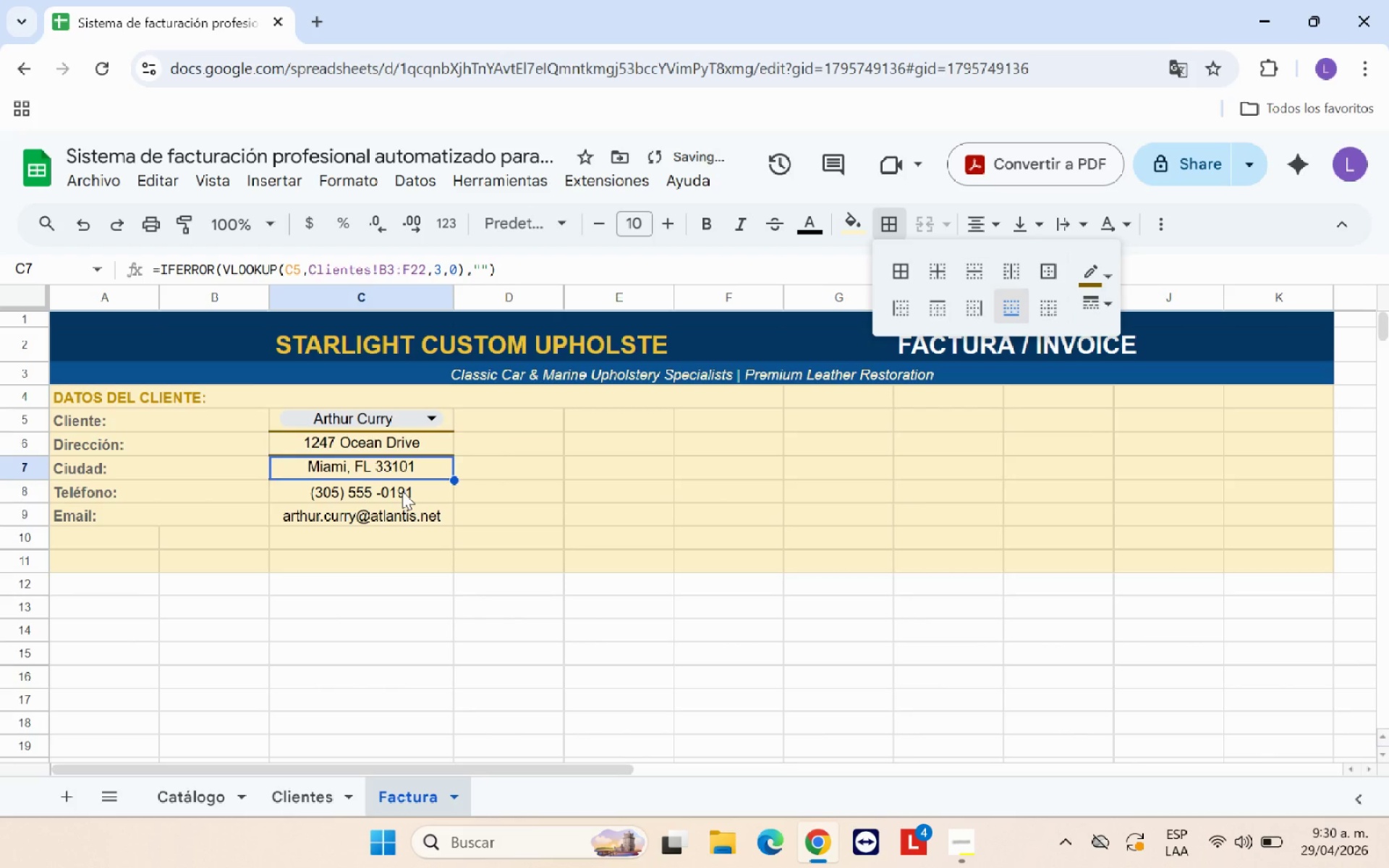 
left_click([402, 491])
 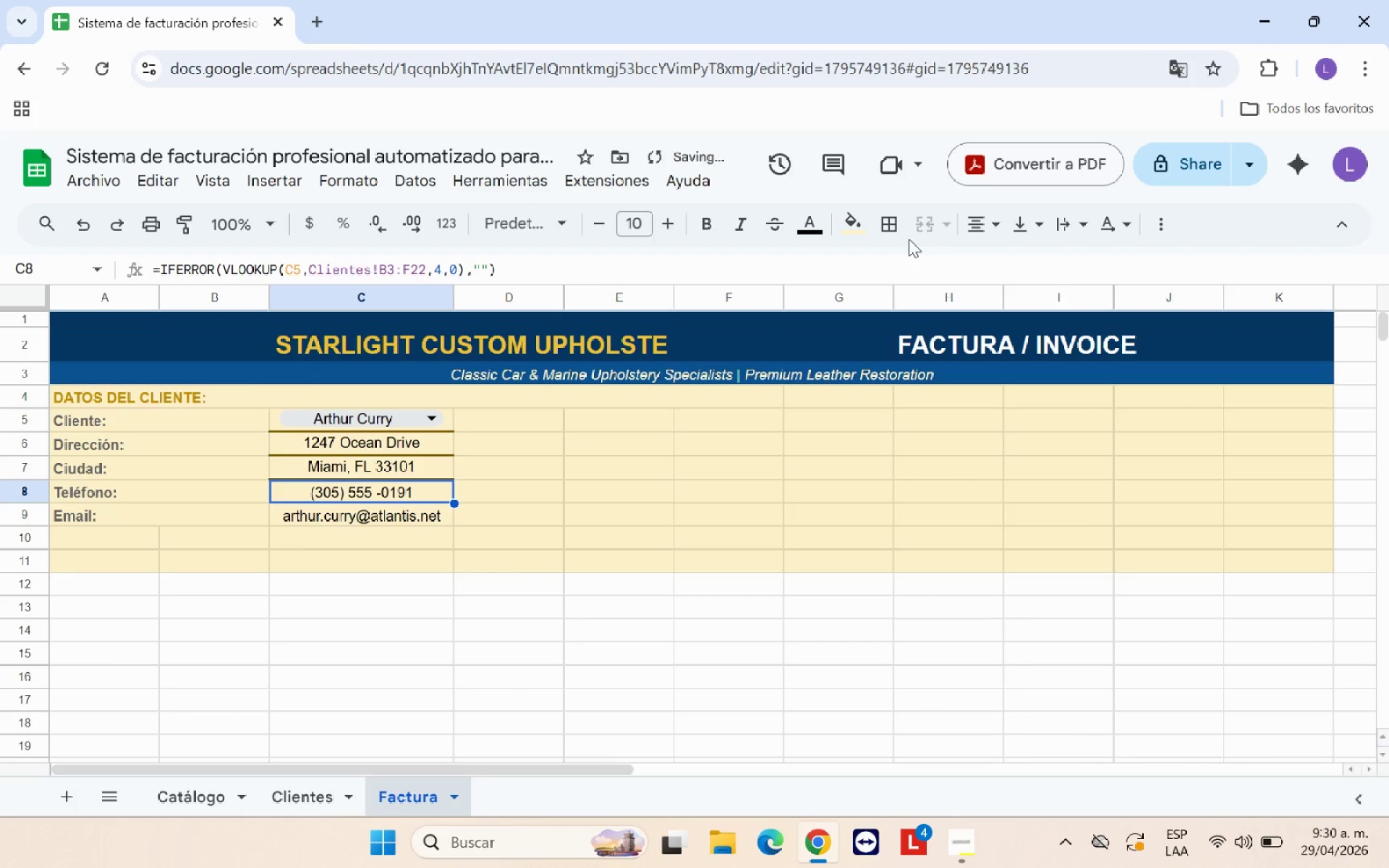 
left_click([885, 226])
 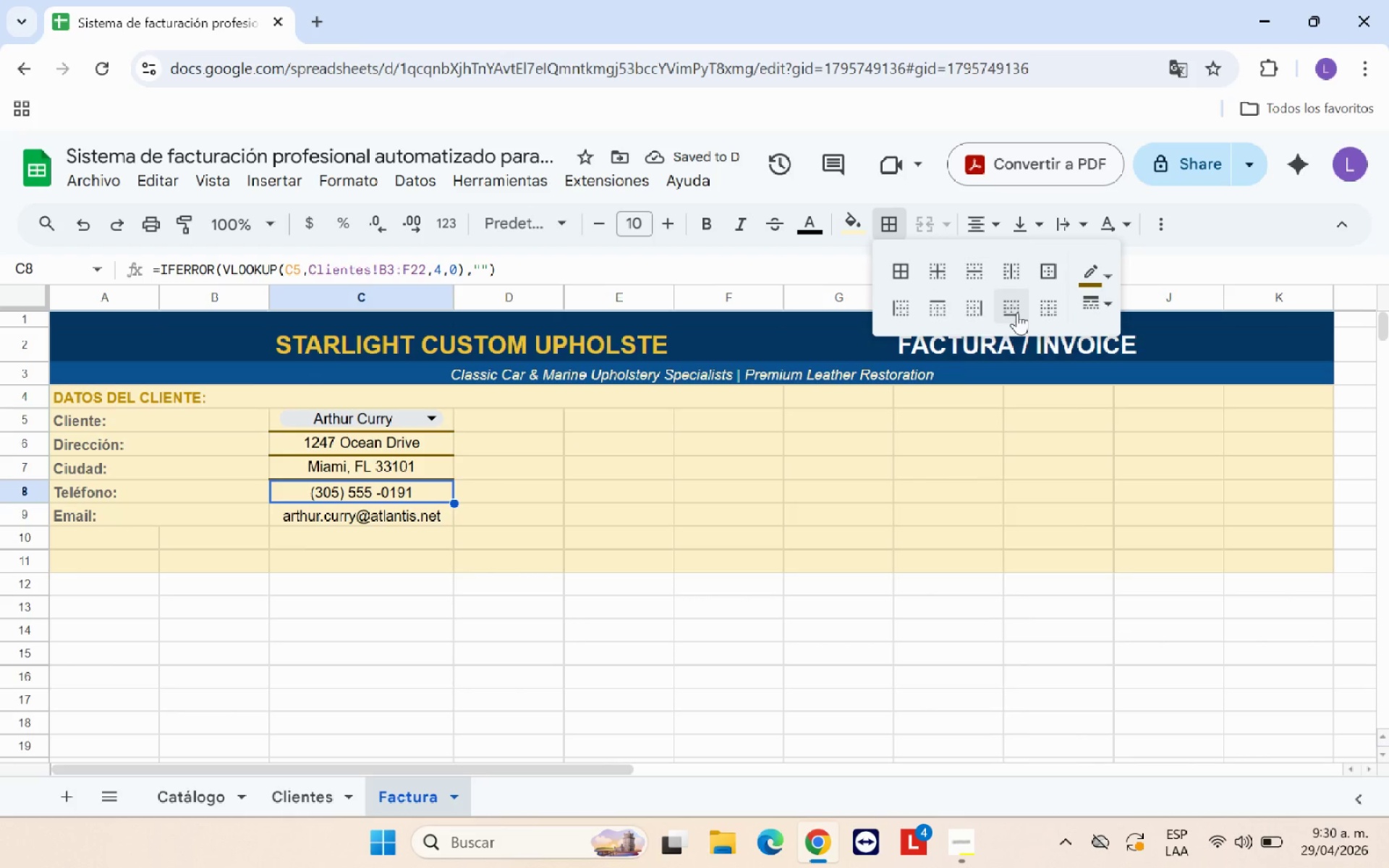 
left_click([1017, 312])
 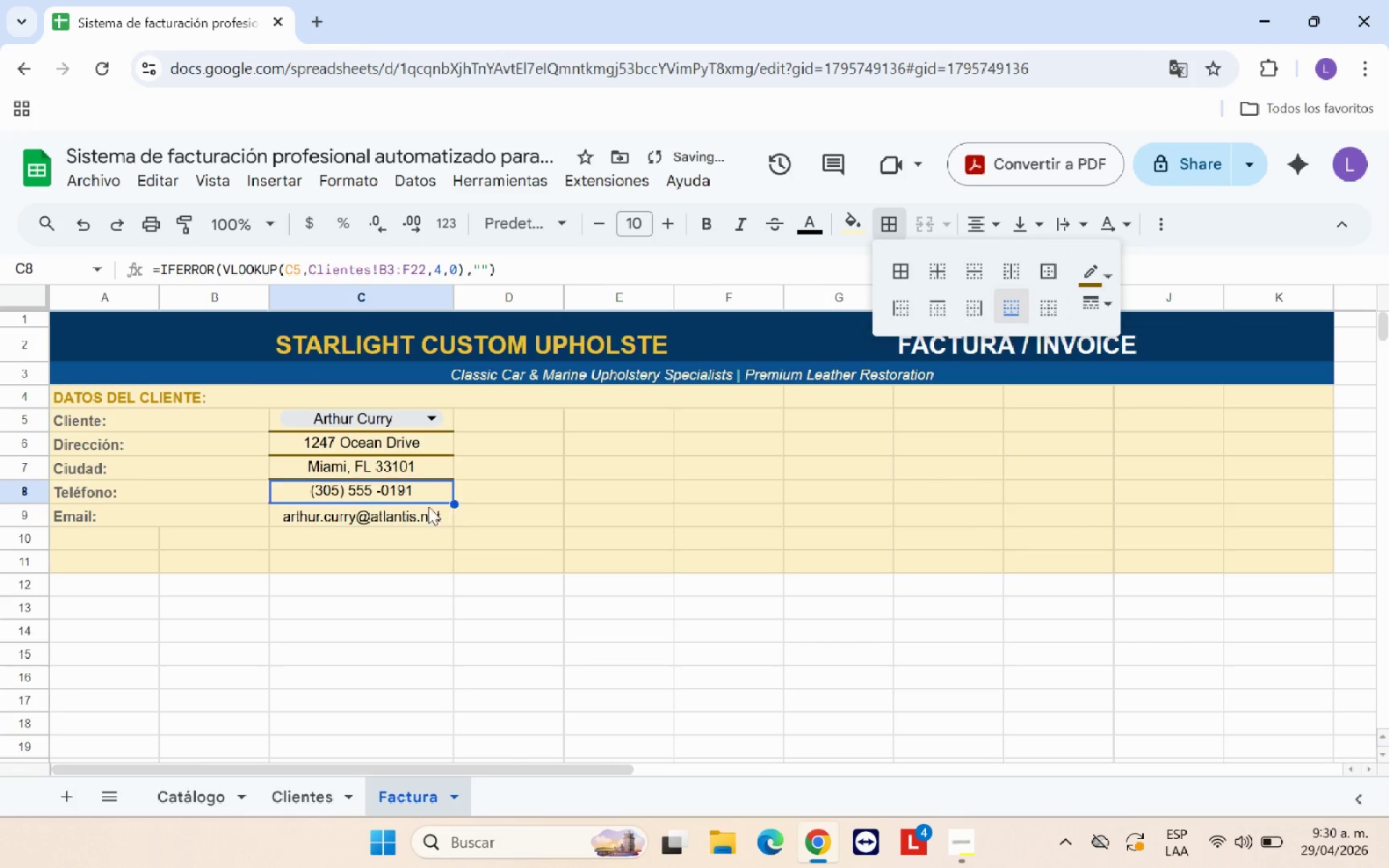 
left_click([419, 516])
 